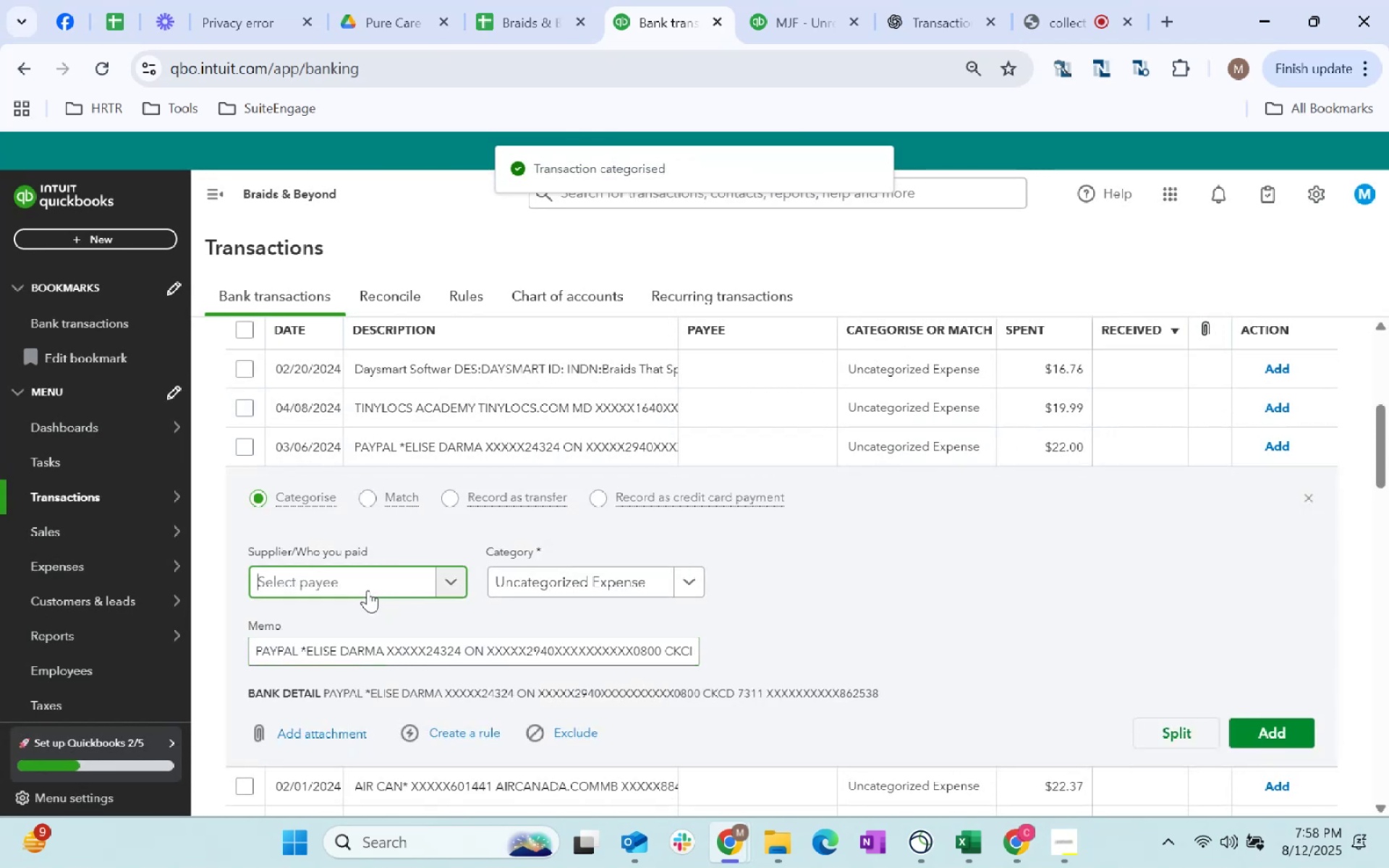 
type(Paypal)
key(Tab)
type(supplies)
key(Tab)
 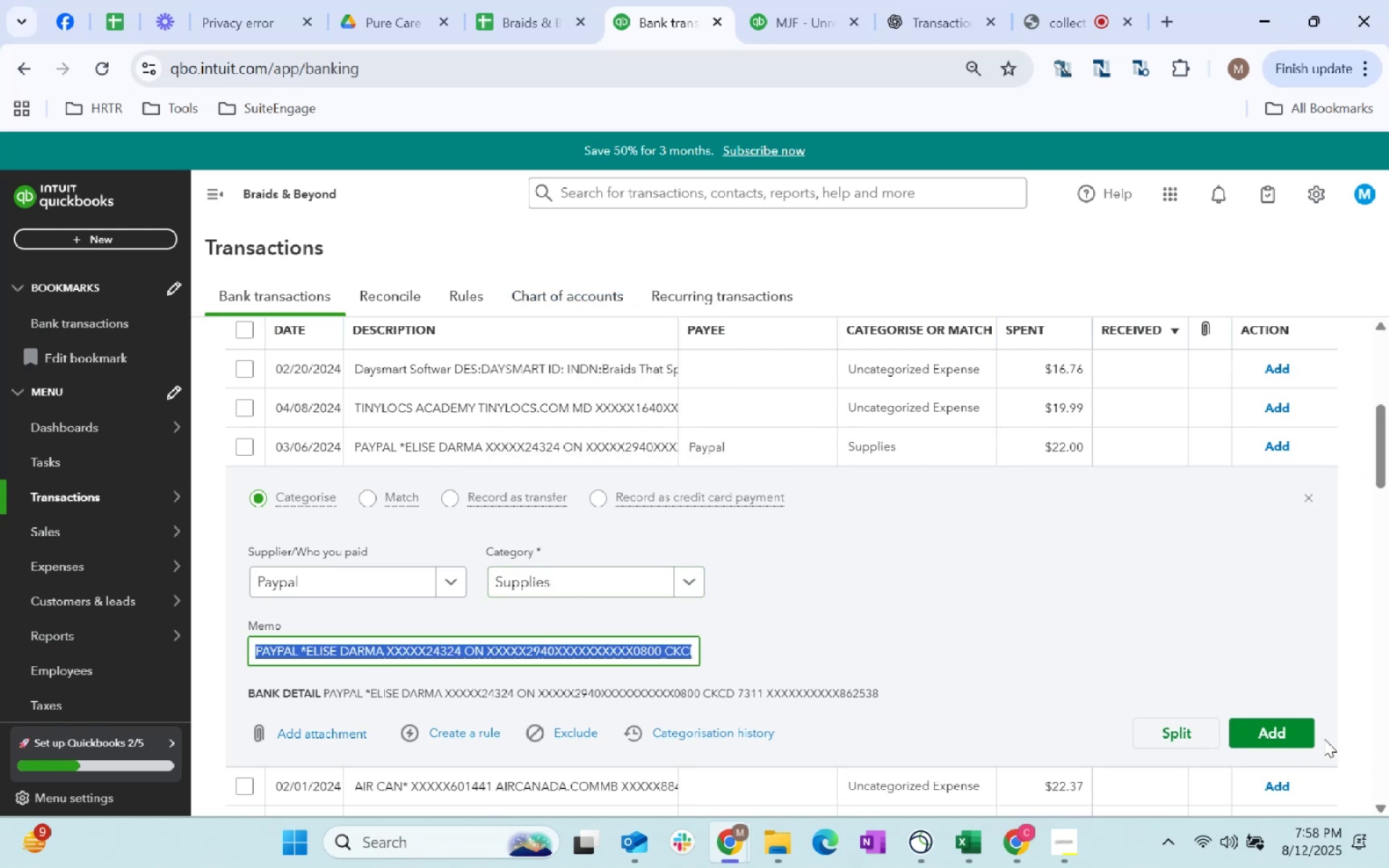 
double_click([1291, 736])
 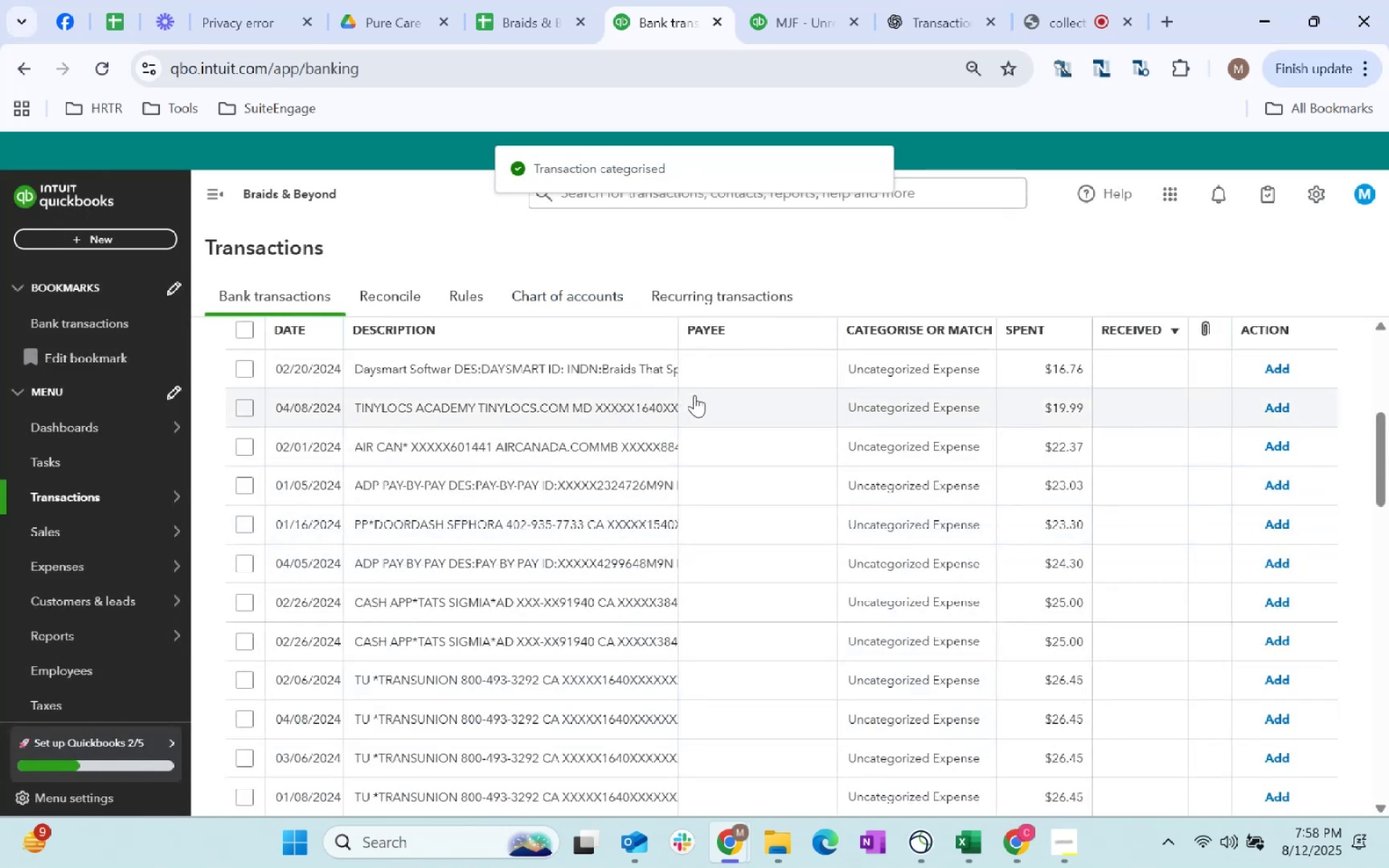 
left_click([563, 406])
 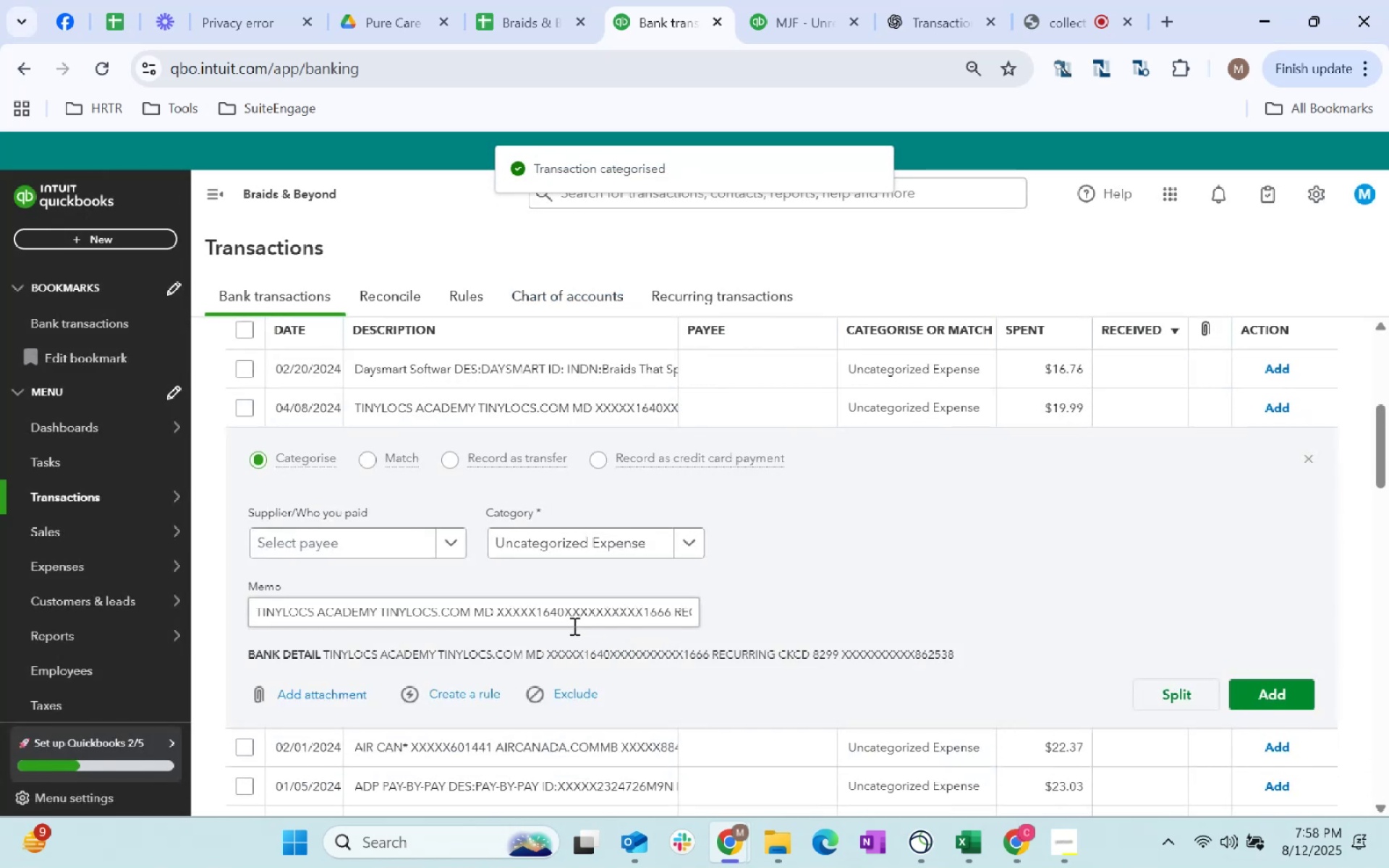 
left_click([573, 624])
 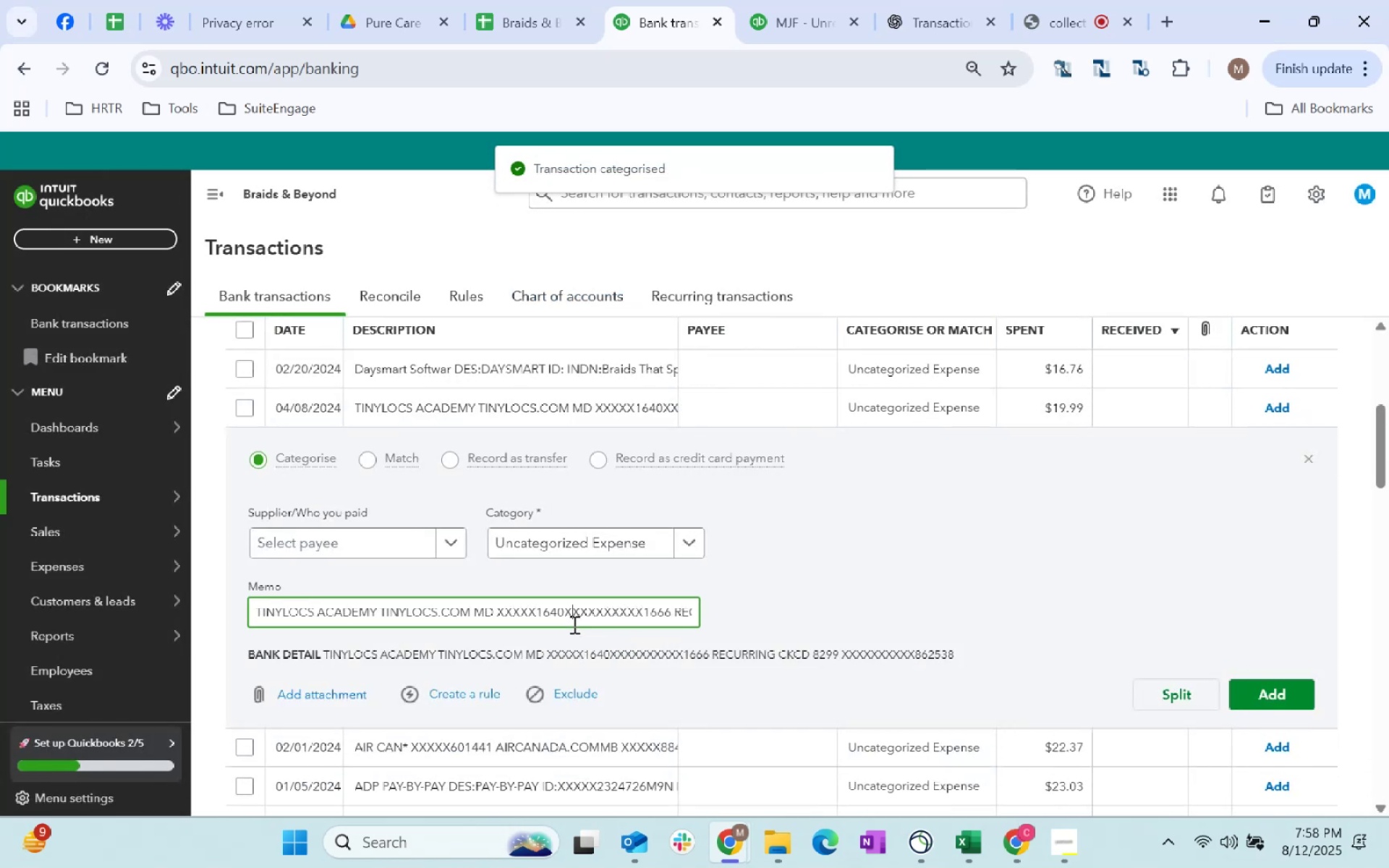 
key(Control+A)
 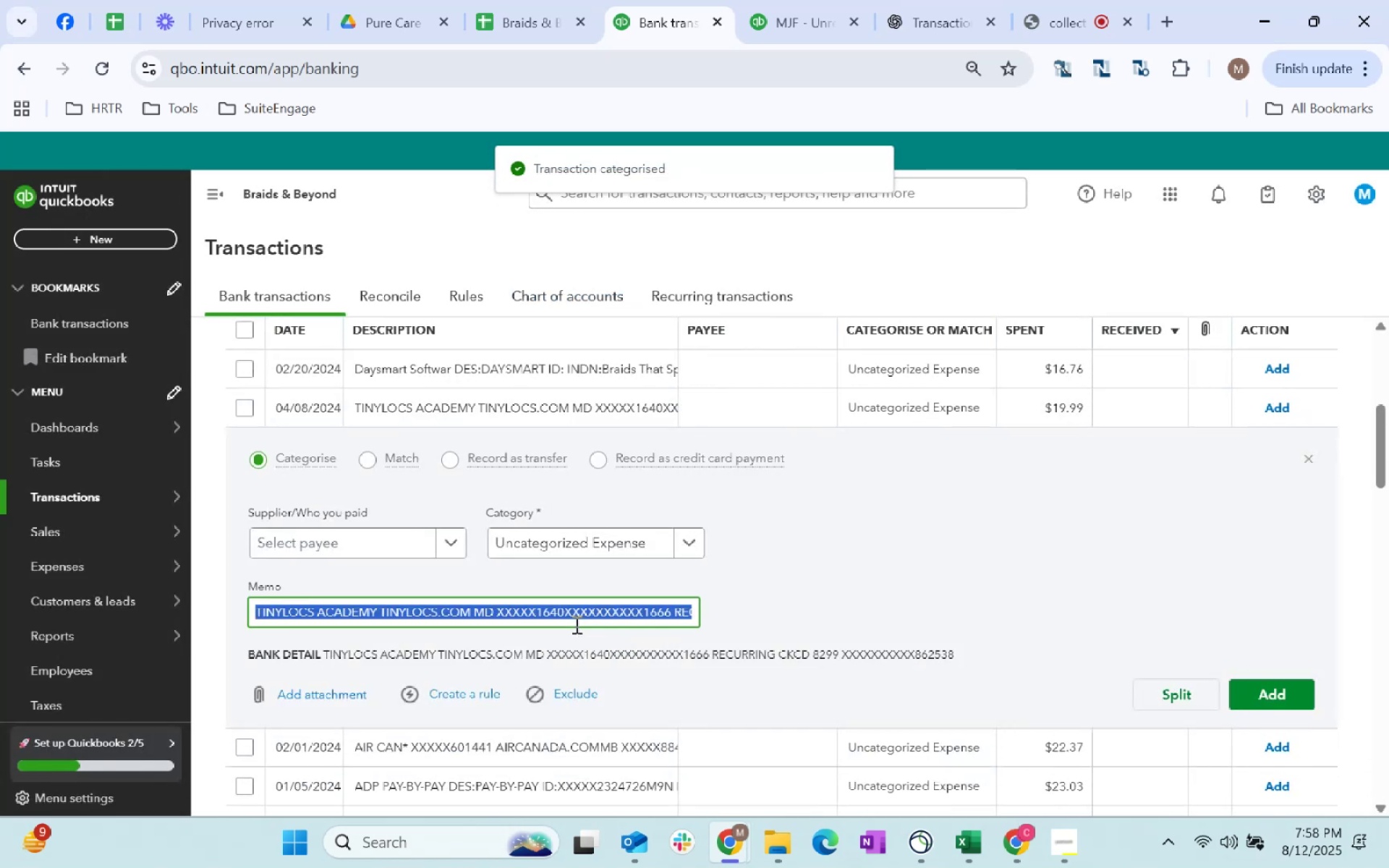 
key(Control+C)
 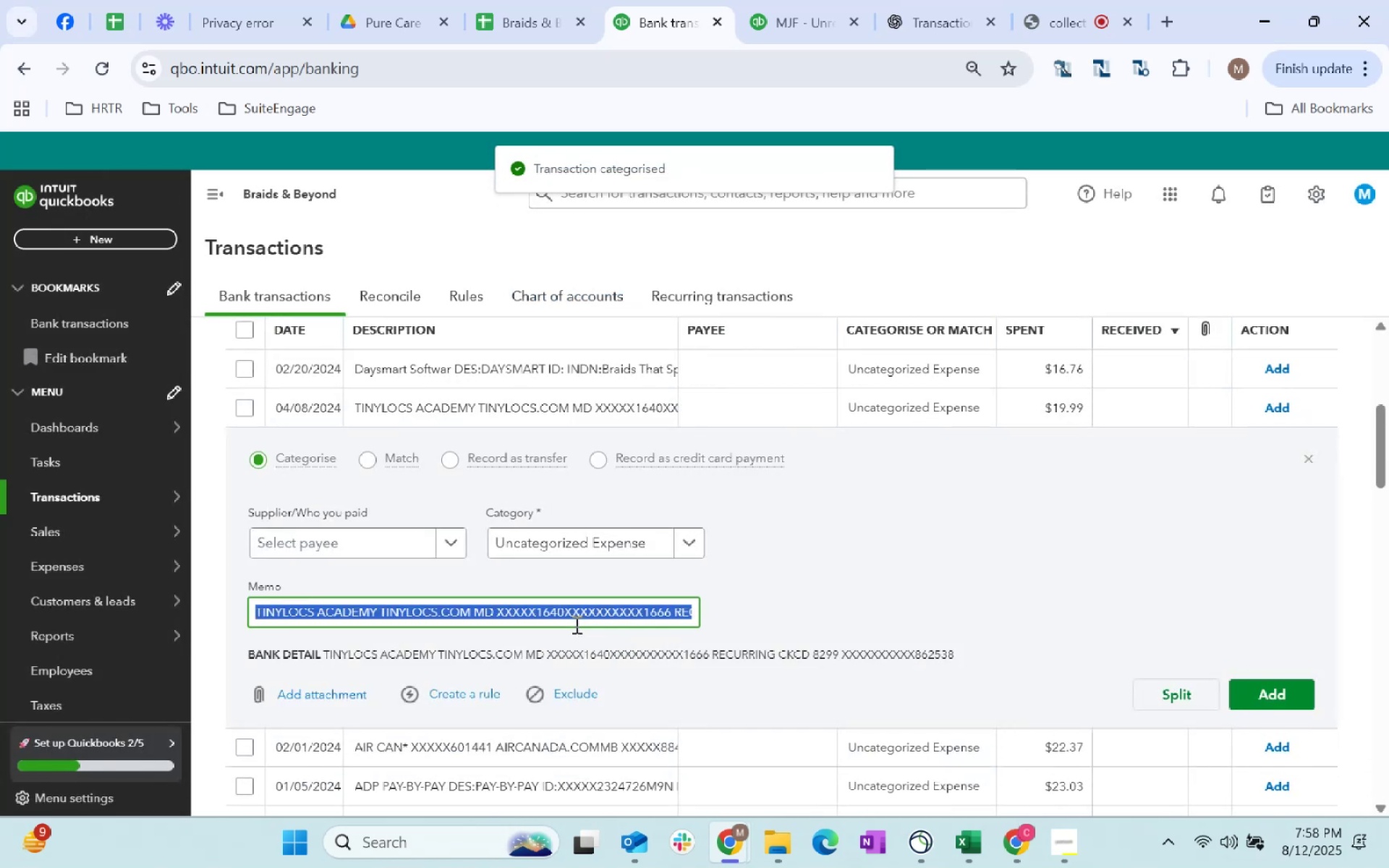 
key(Control+C)
 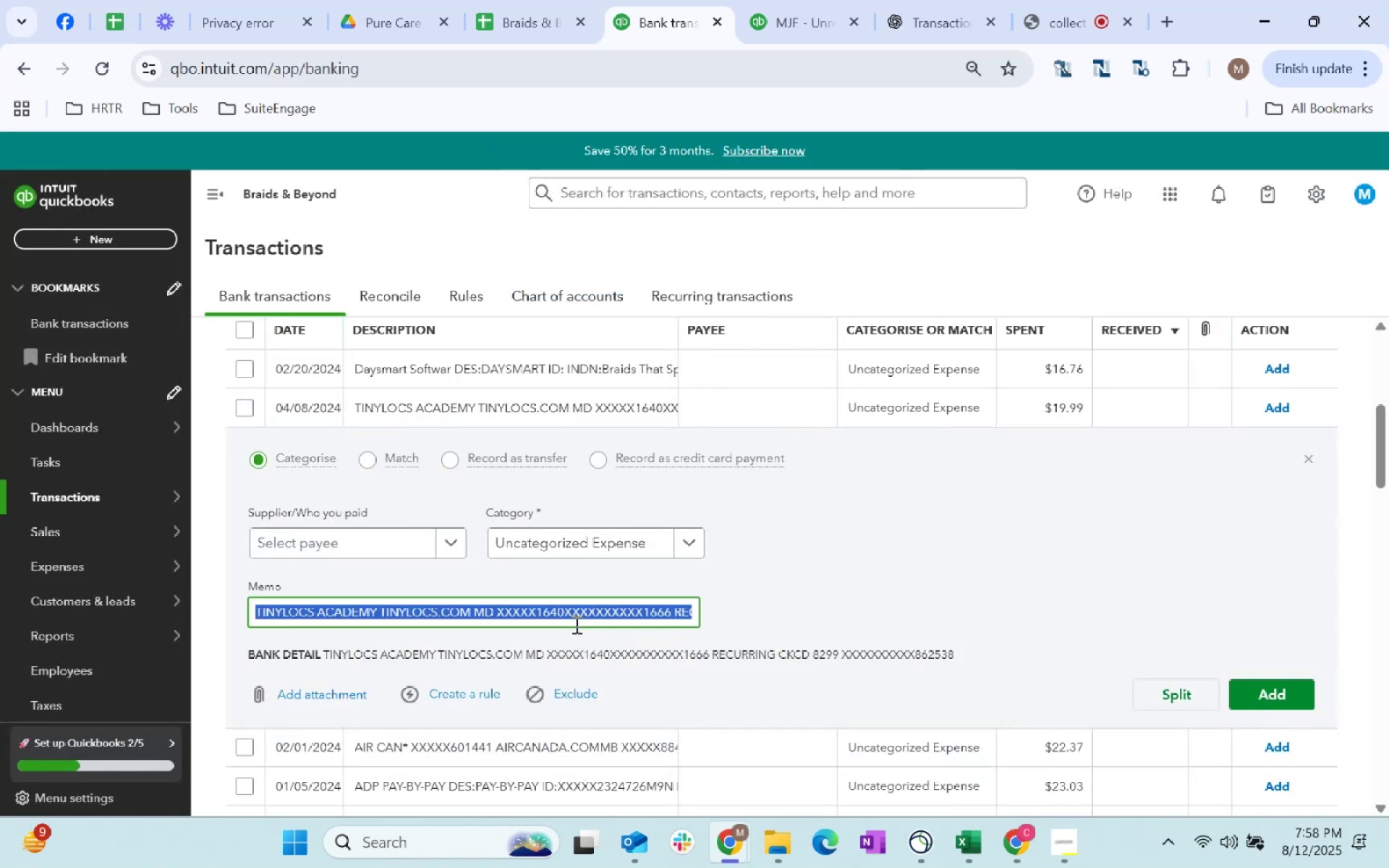 
key(Control+C)
 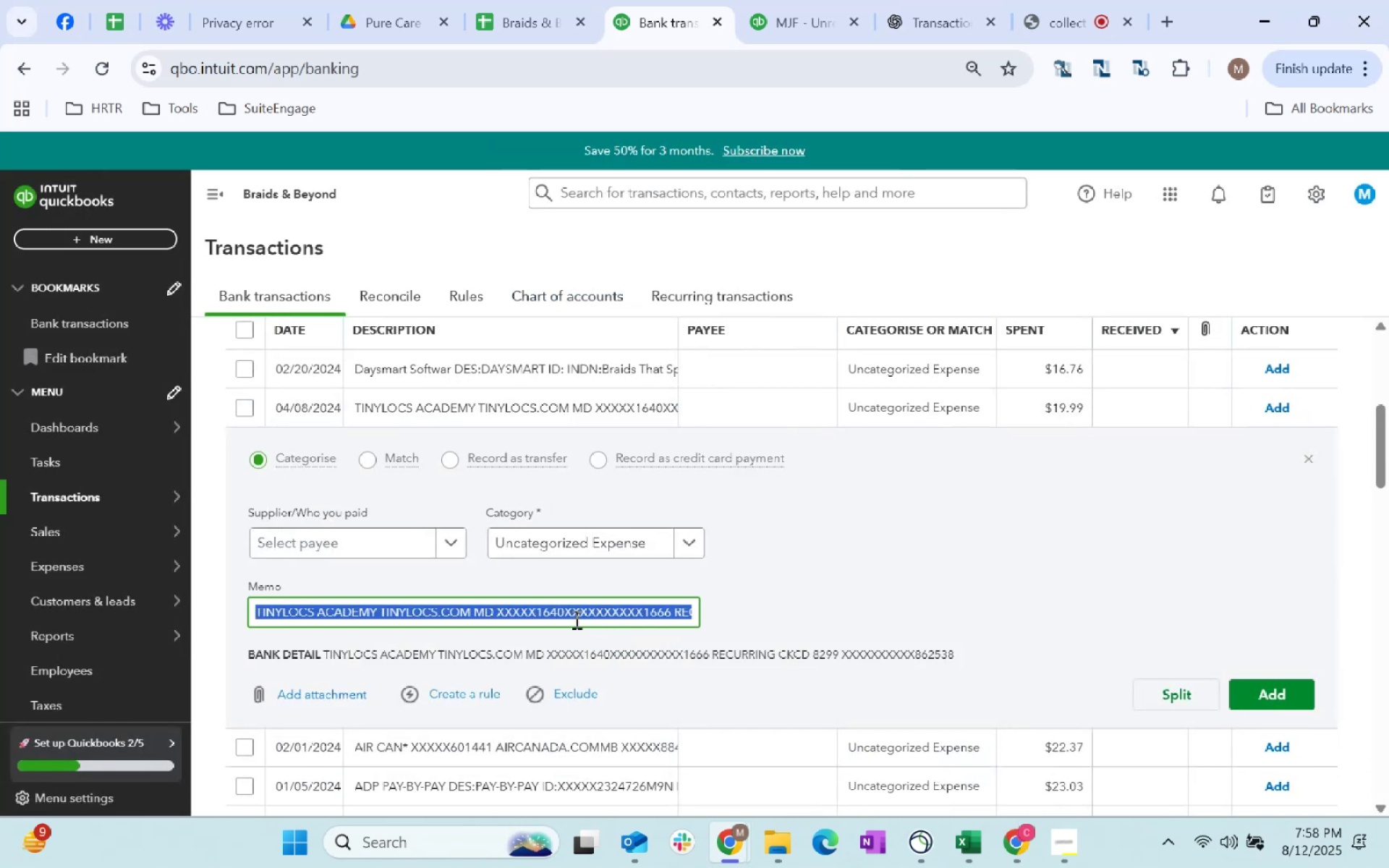 
key(Alt+AltLeft)
 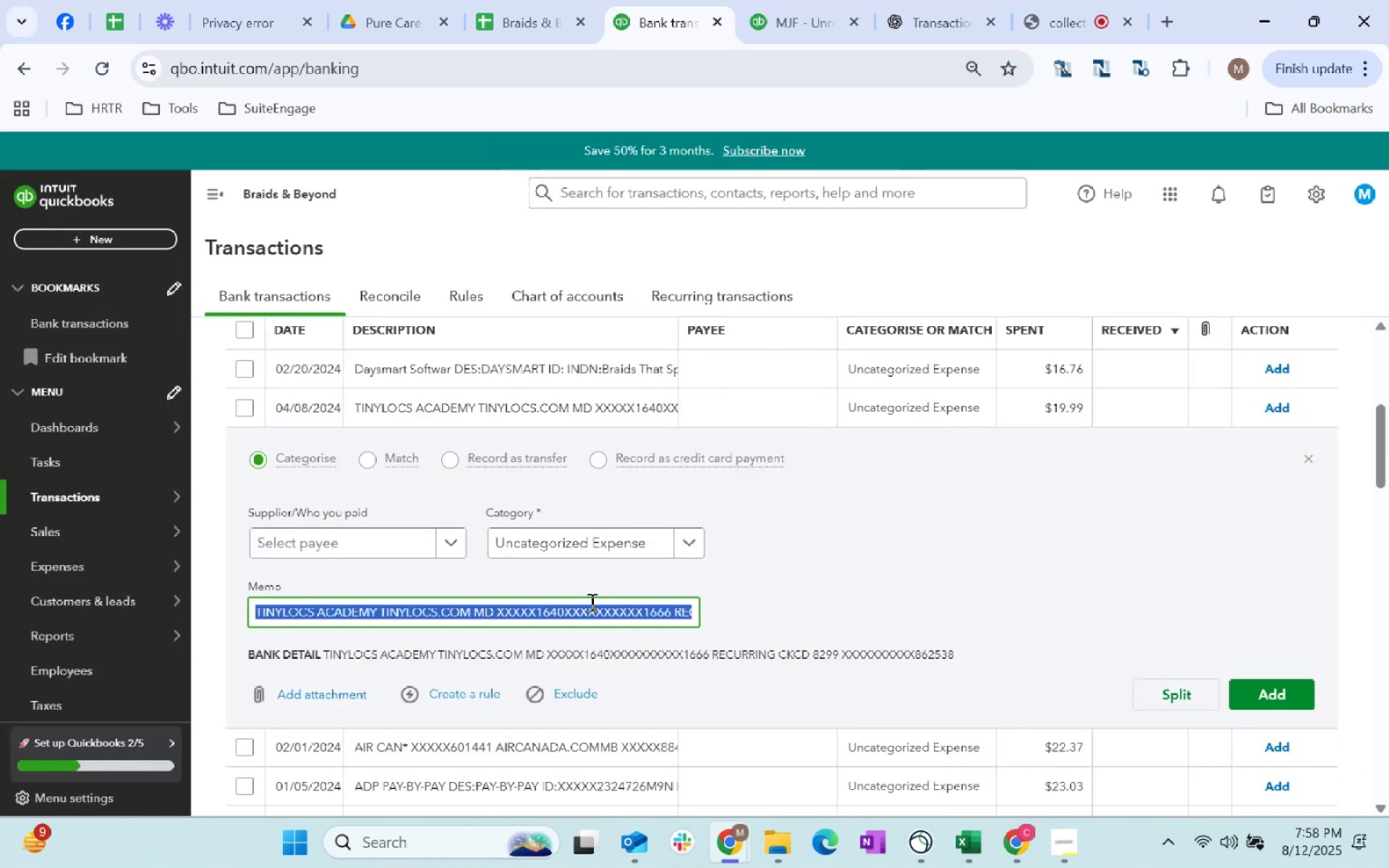 
key(Alt+Tab)
 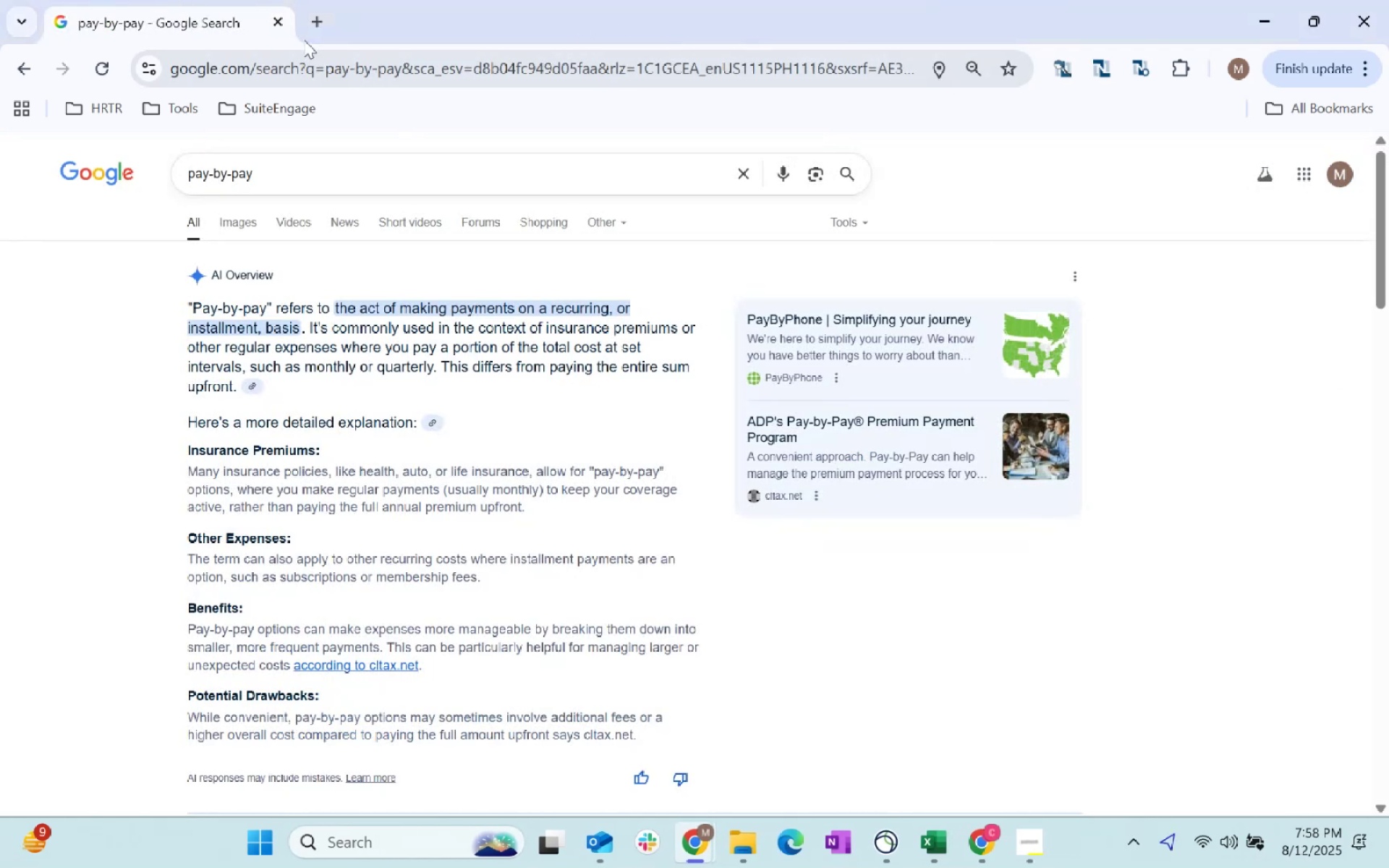 
left_click([321, 20])
 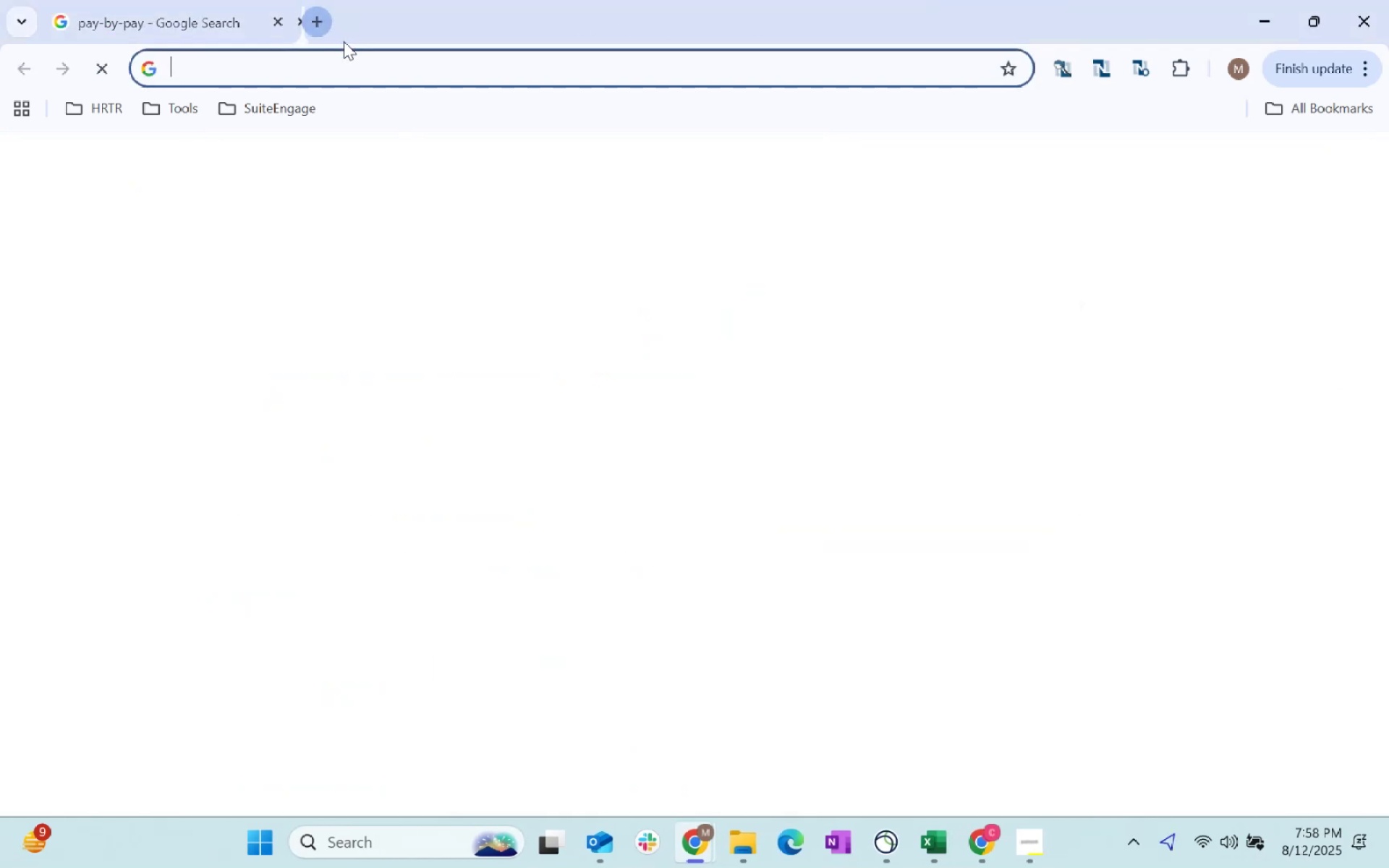 
key(Control+ControlLeft)
 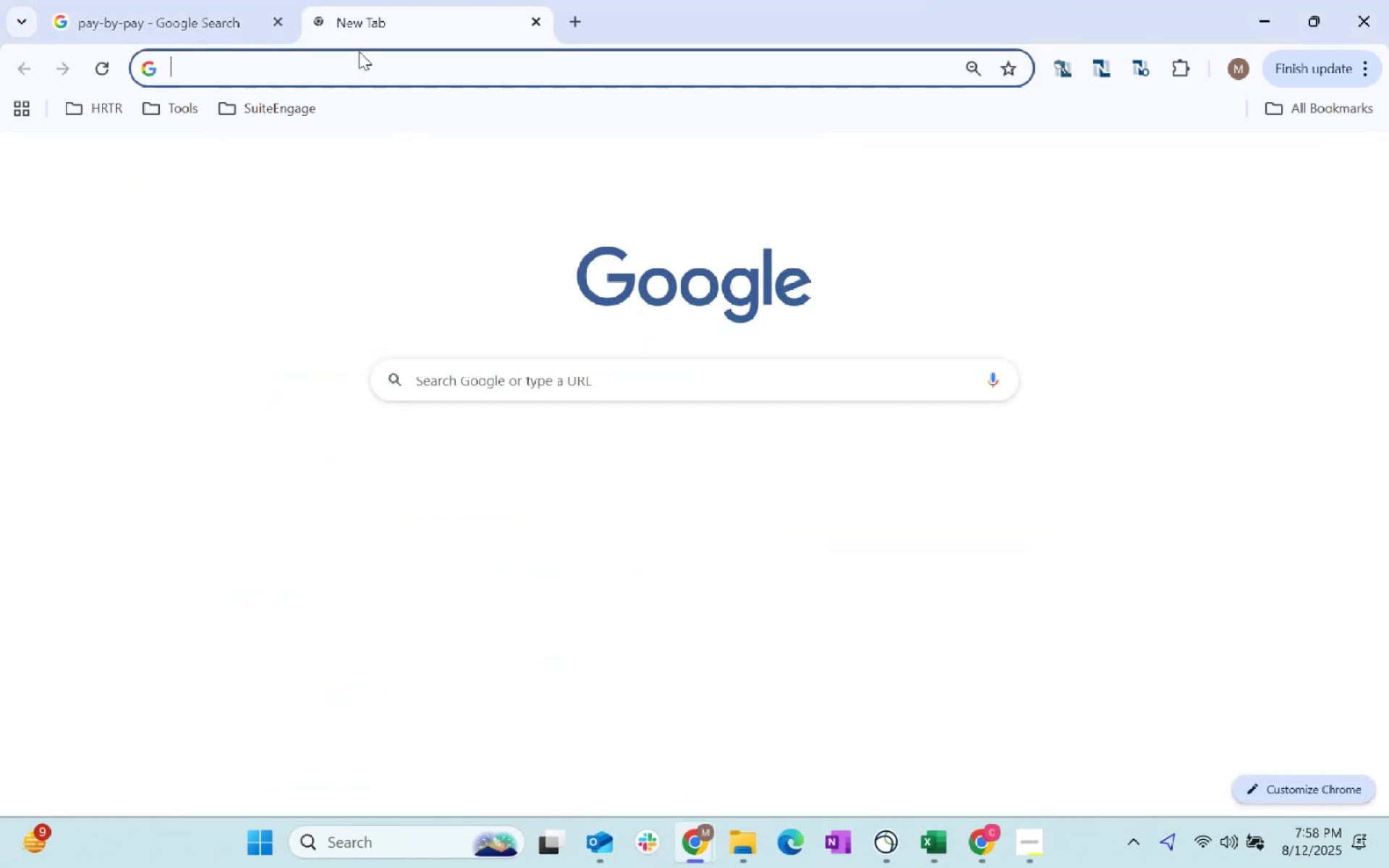 
key(Control+V)
 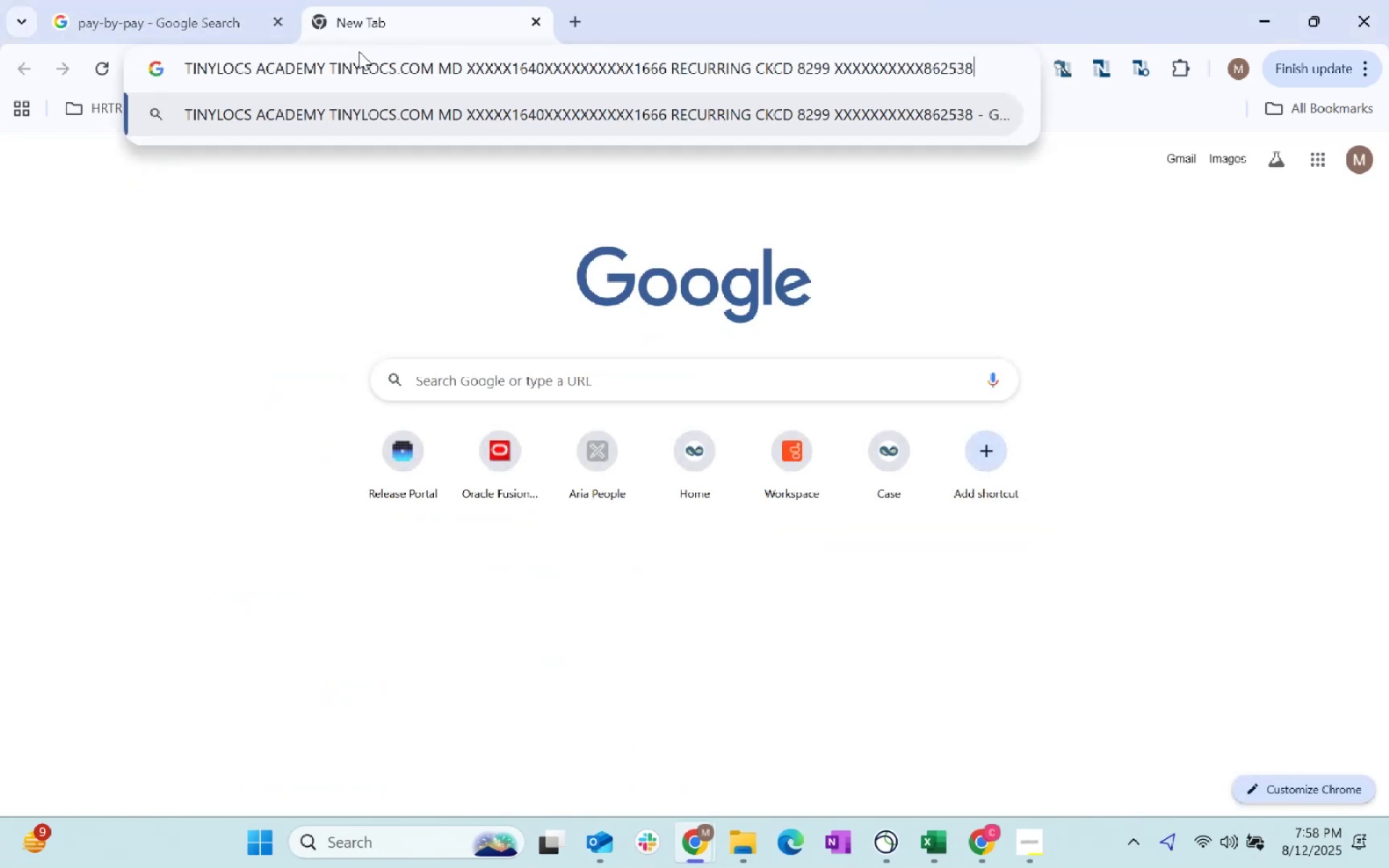 
key(Enter)
 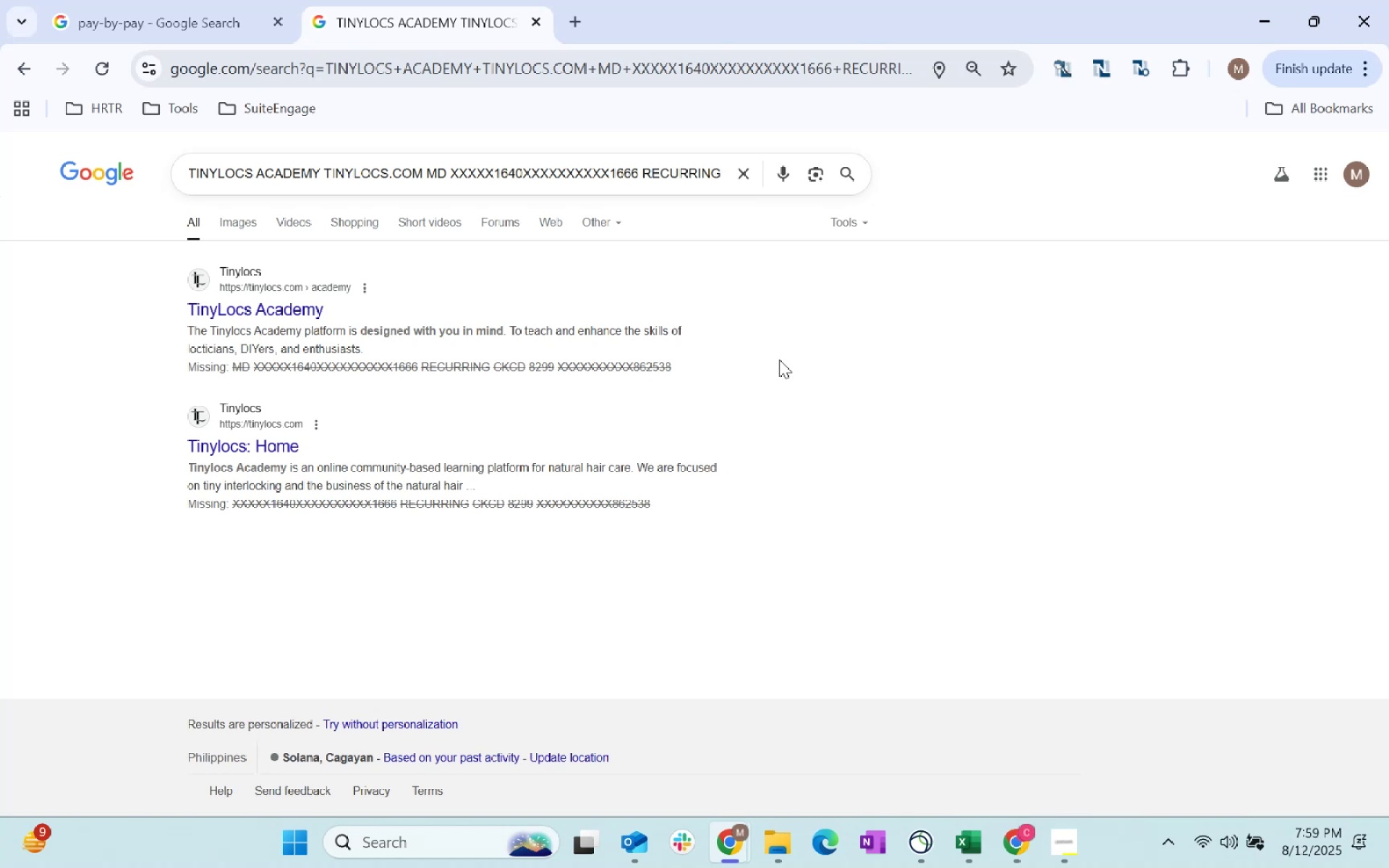 
wait(12.9)
 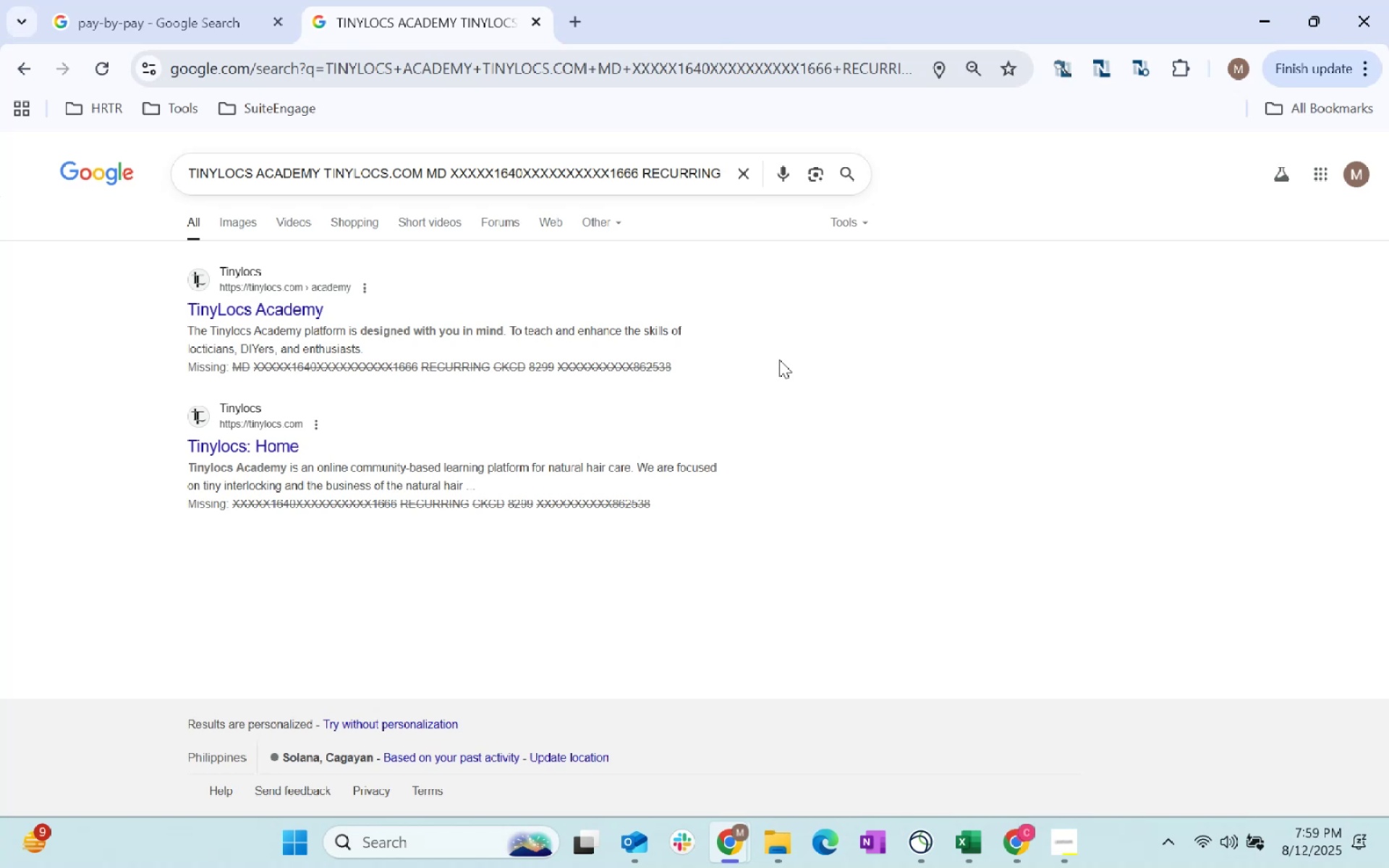 
left_click([132, 9])
 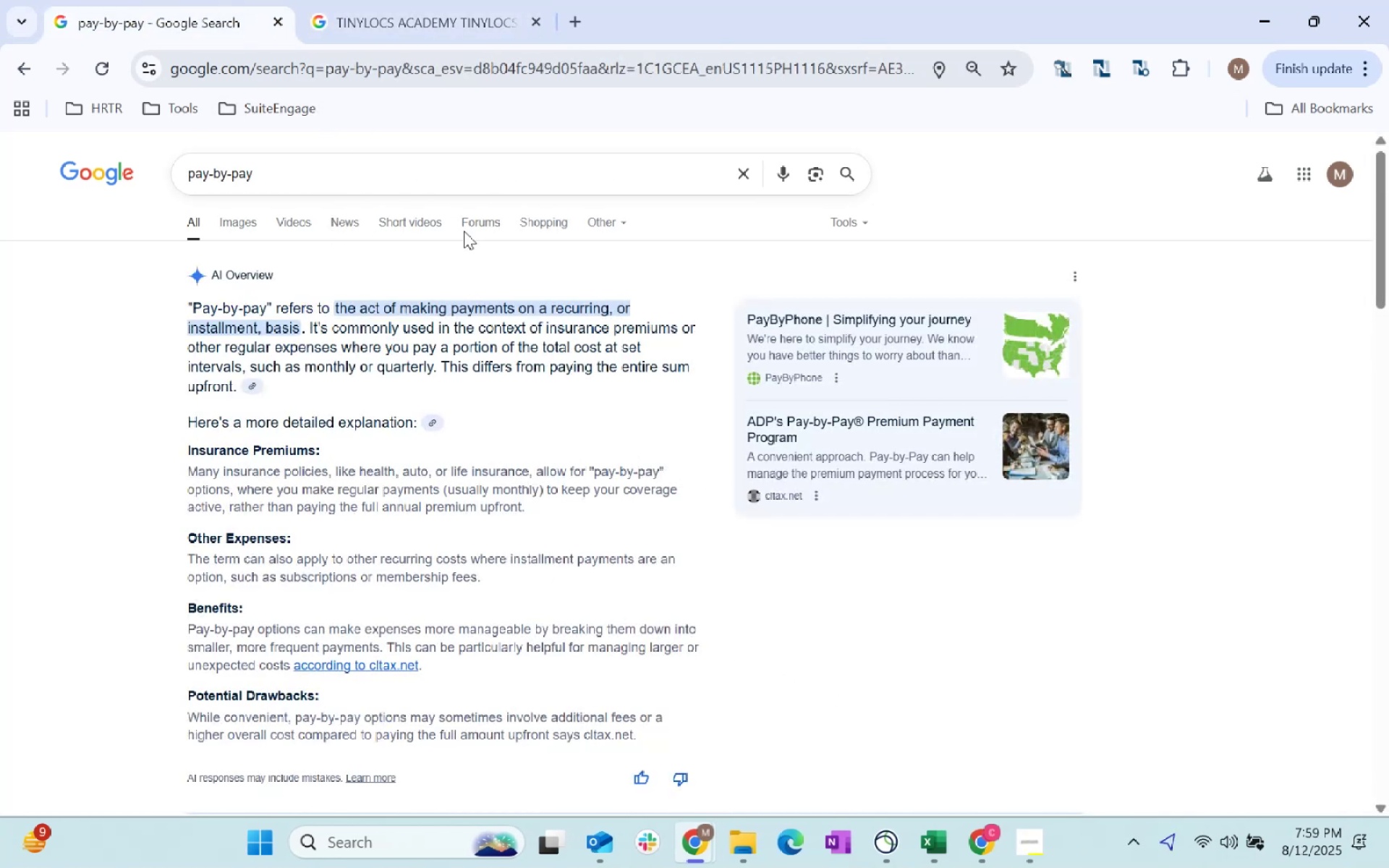 
left_click([409, 0])
 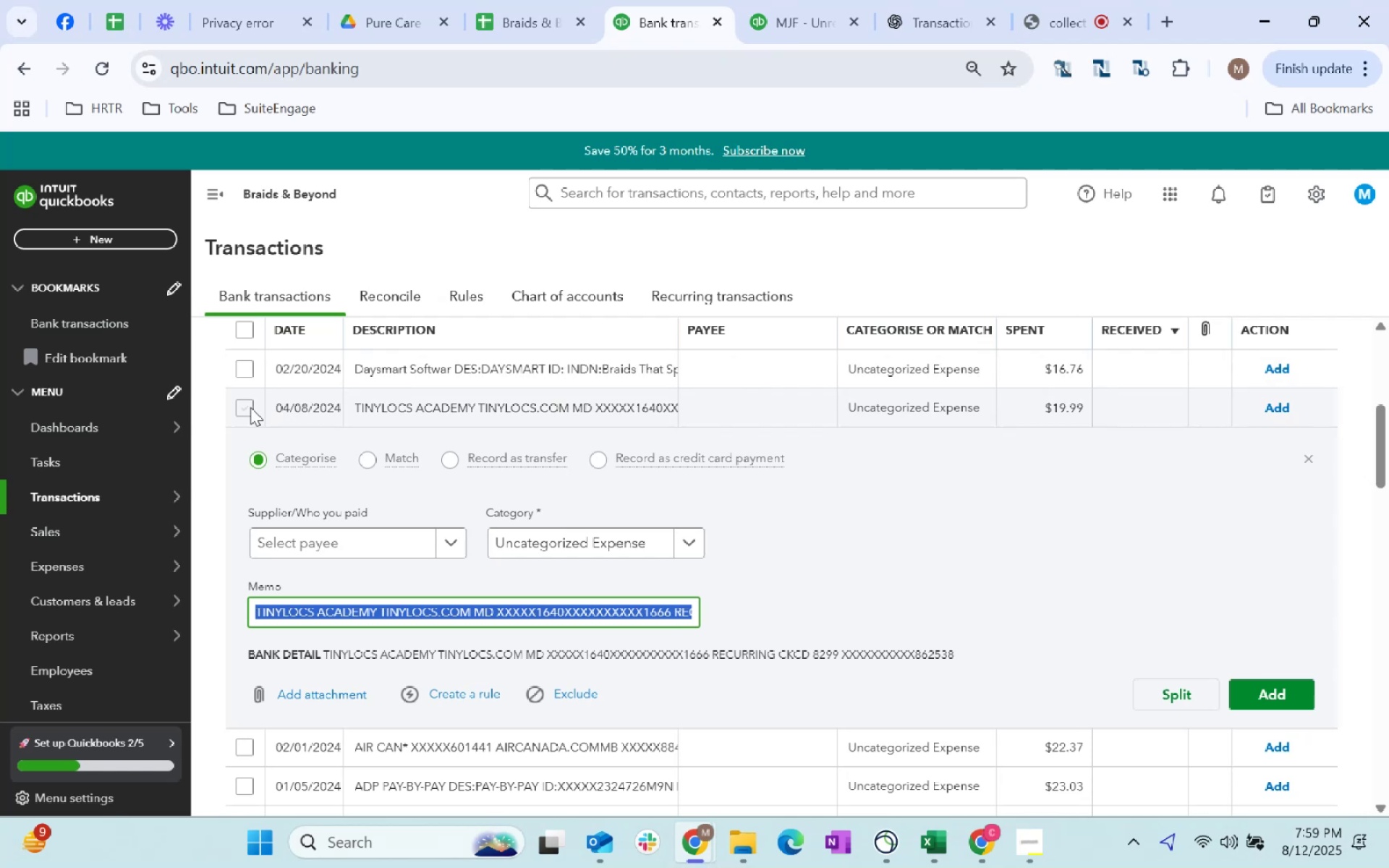 
left_click([405, 547])
 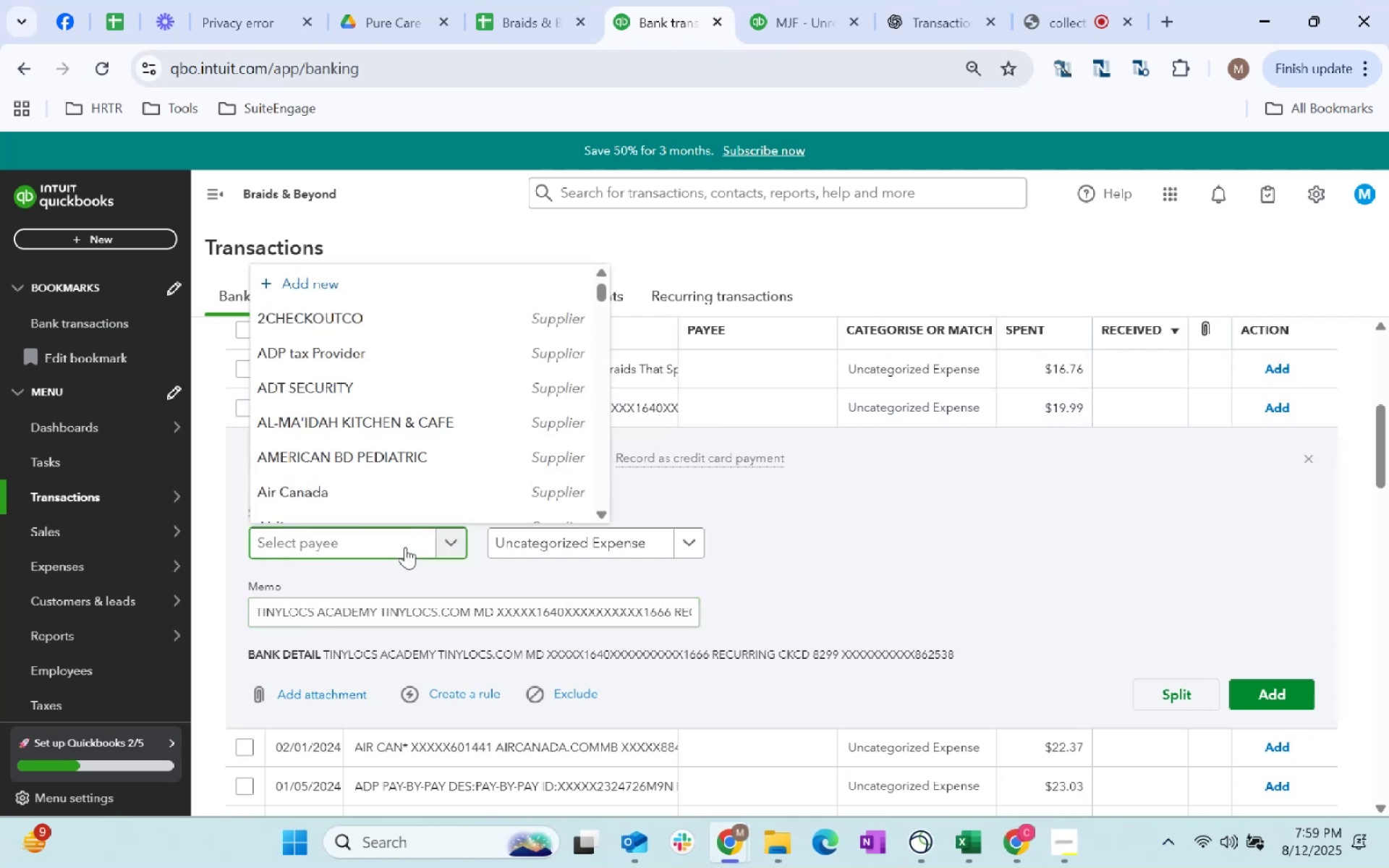 
left_click([621, 541])
 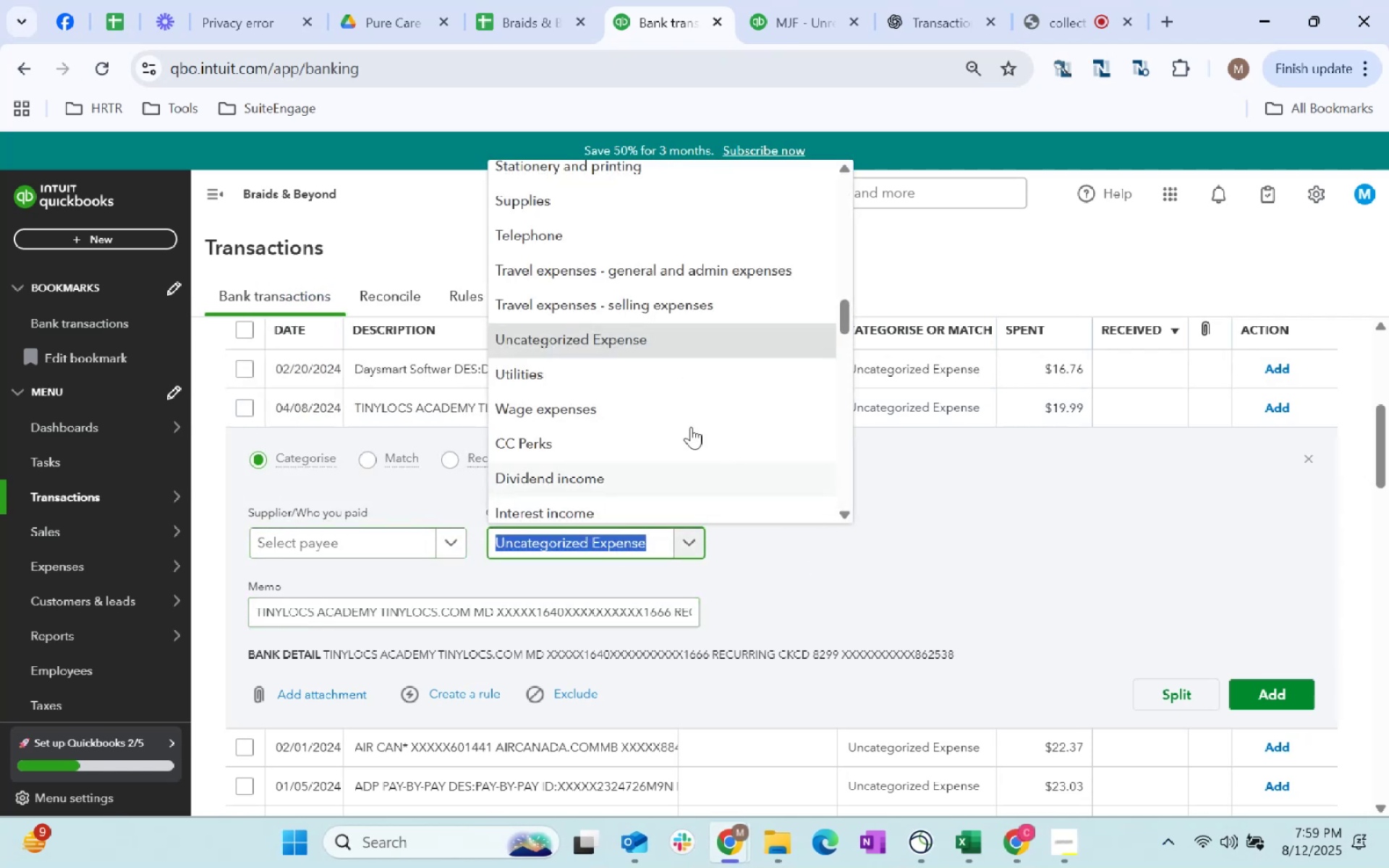 
scroll: coordinate [717, 466], scroll_direction: down, amount: 8.0
 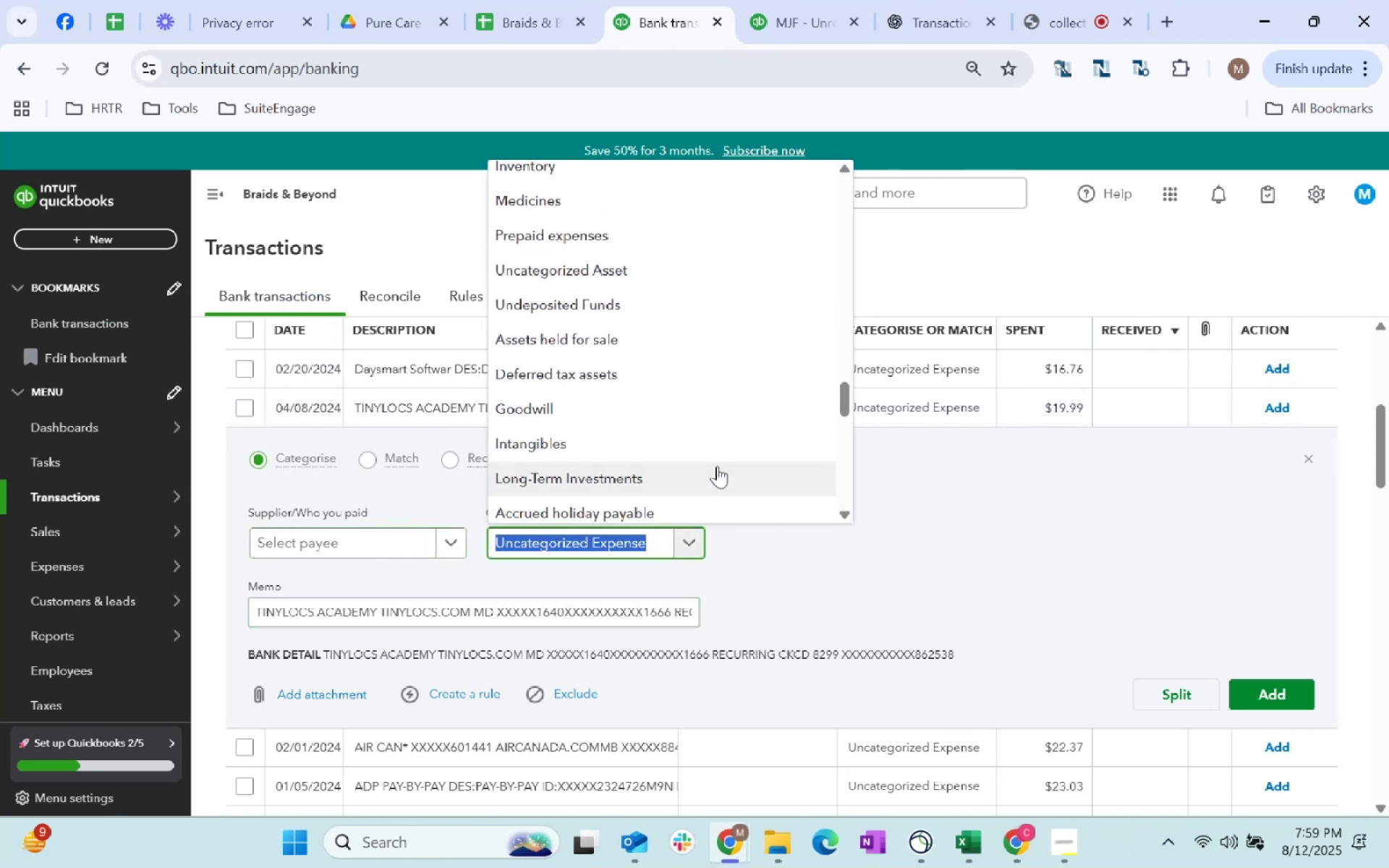 
type(other)
 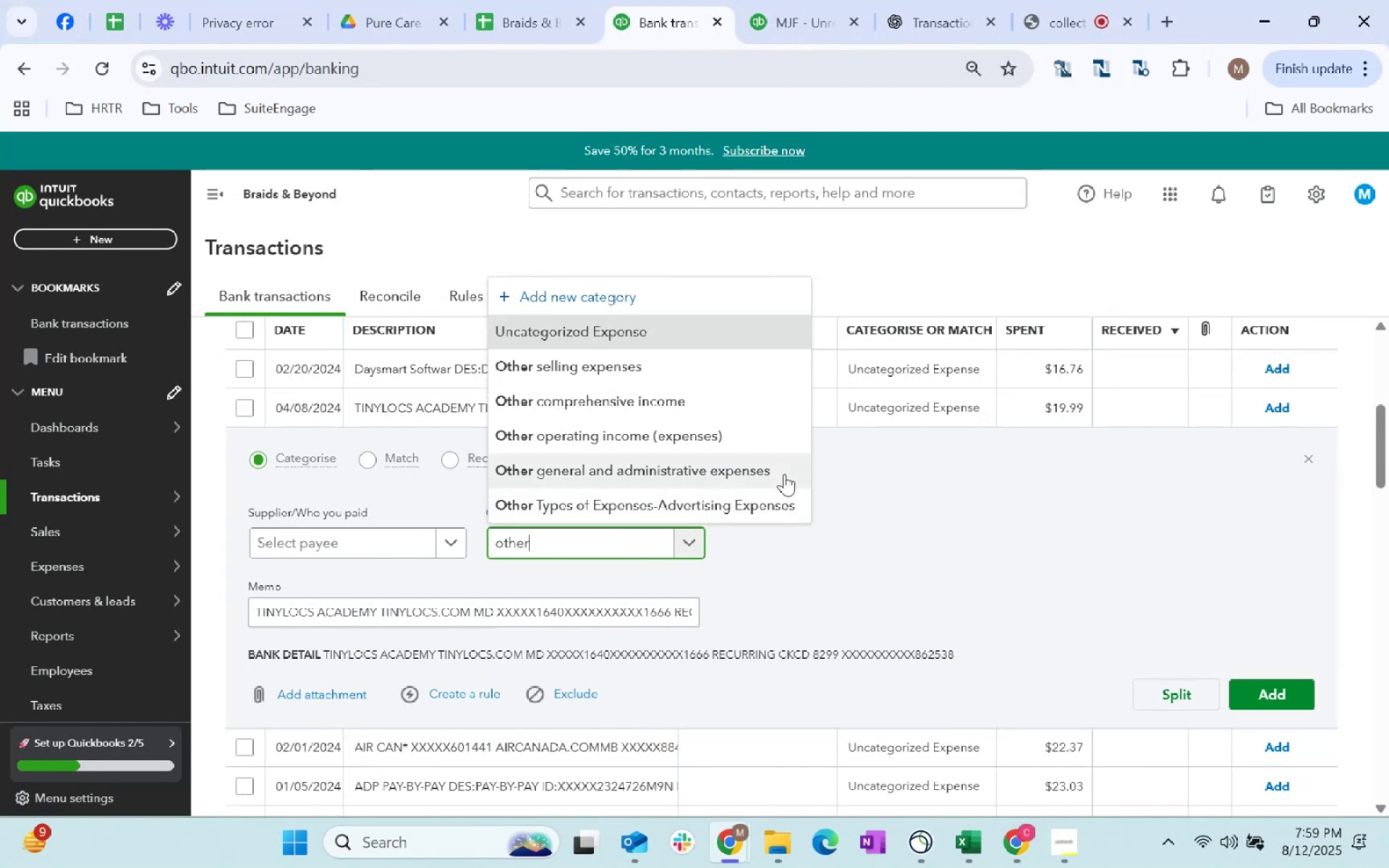 
left_click([784, 474])
 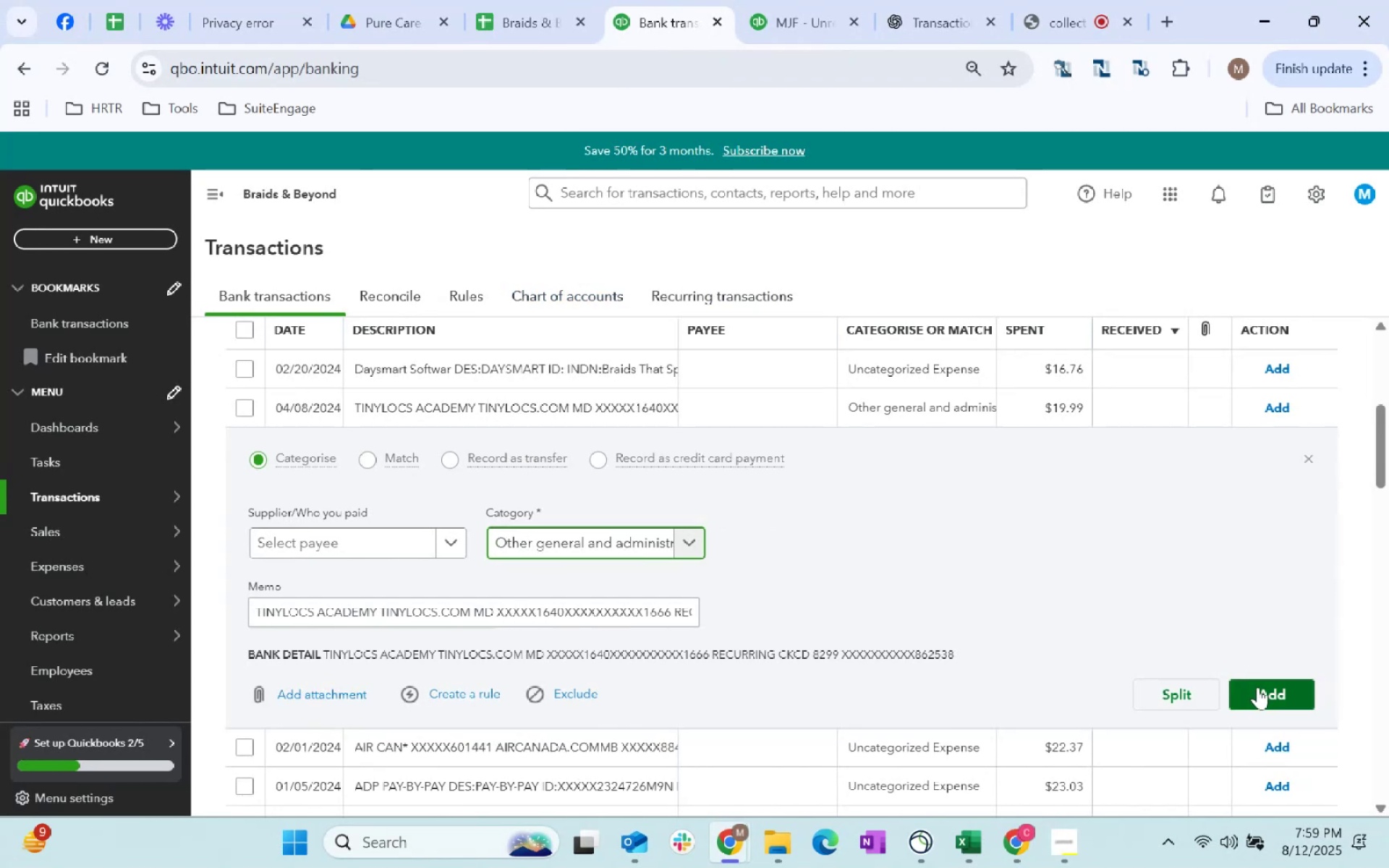 
left_click([1257, 687])
 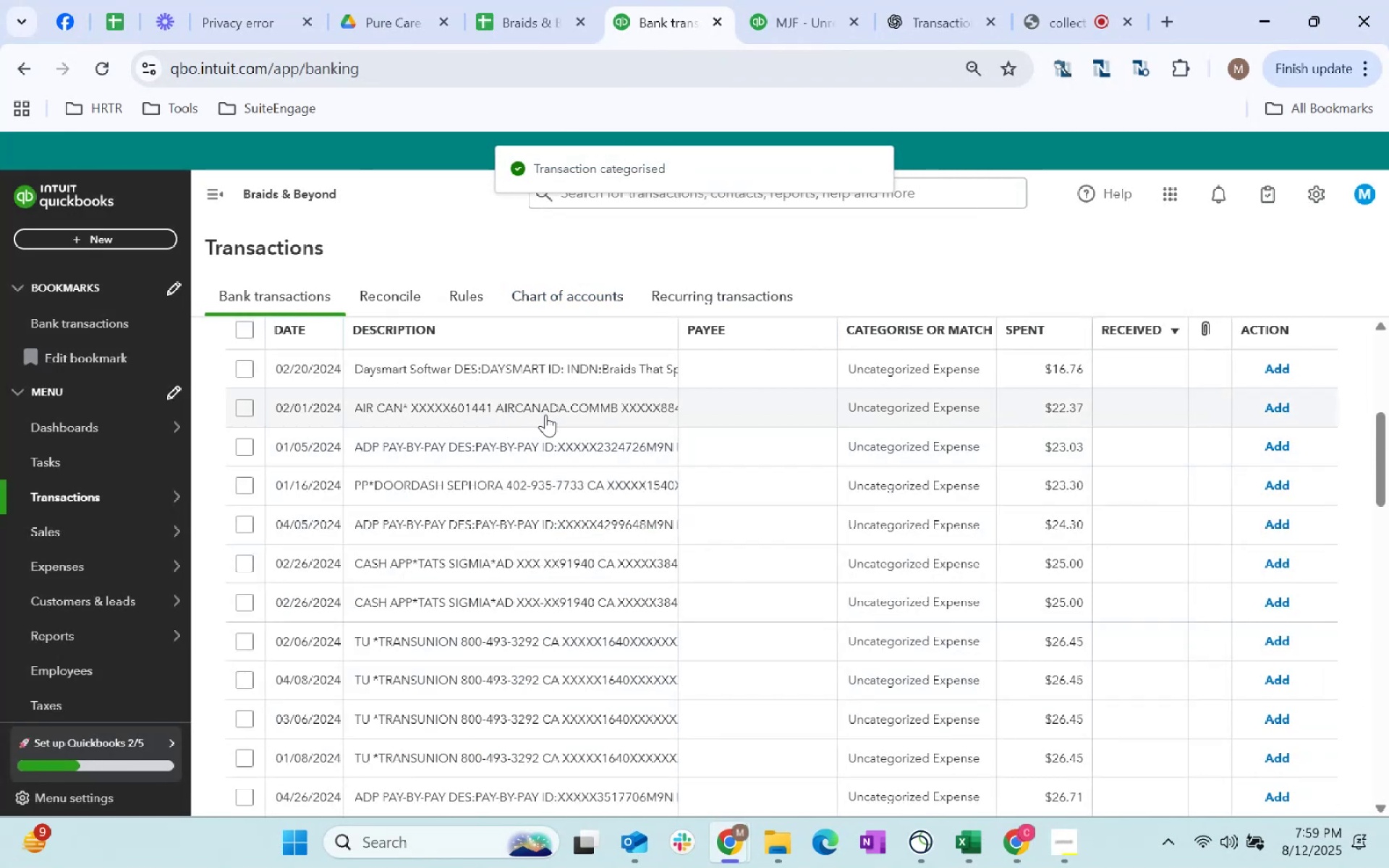 
left_click([728, 407])
 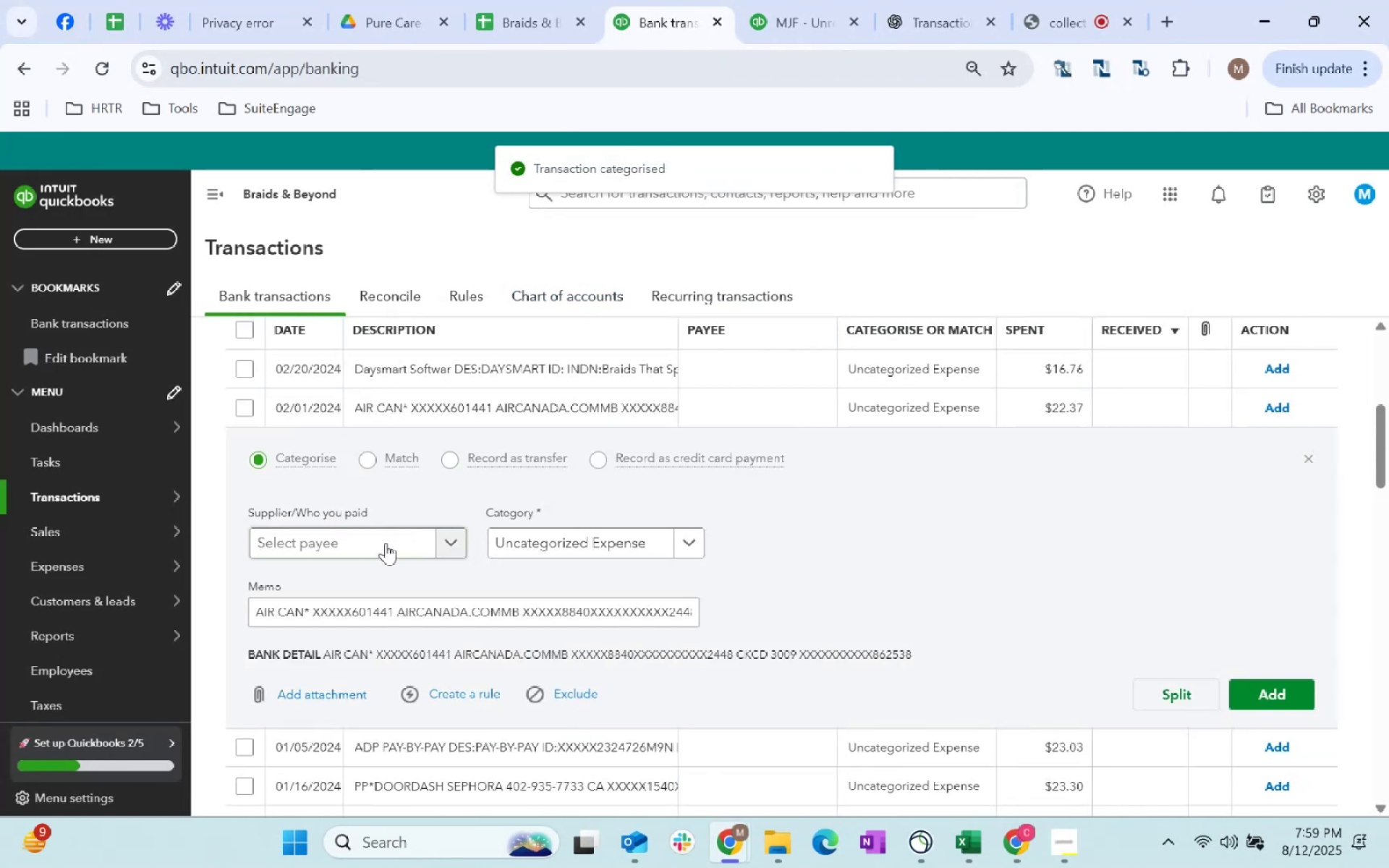 
left_click([386, 542])
 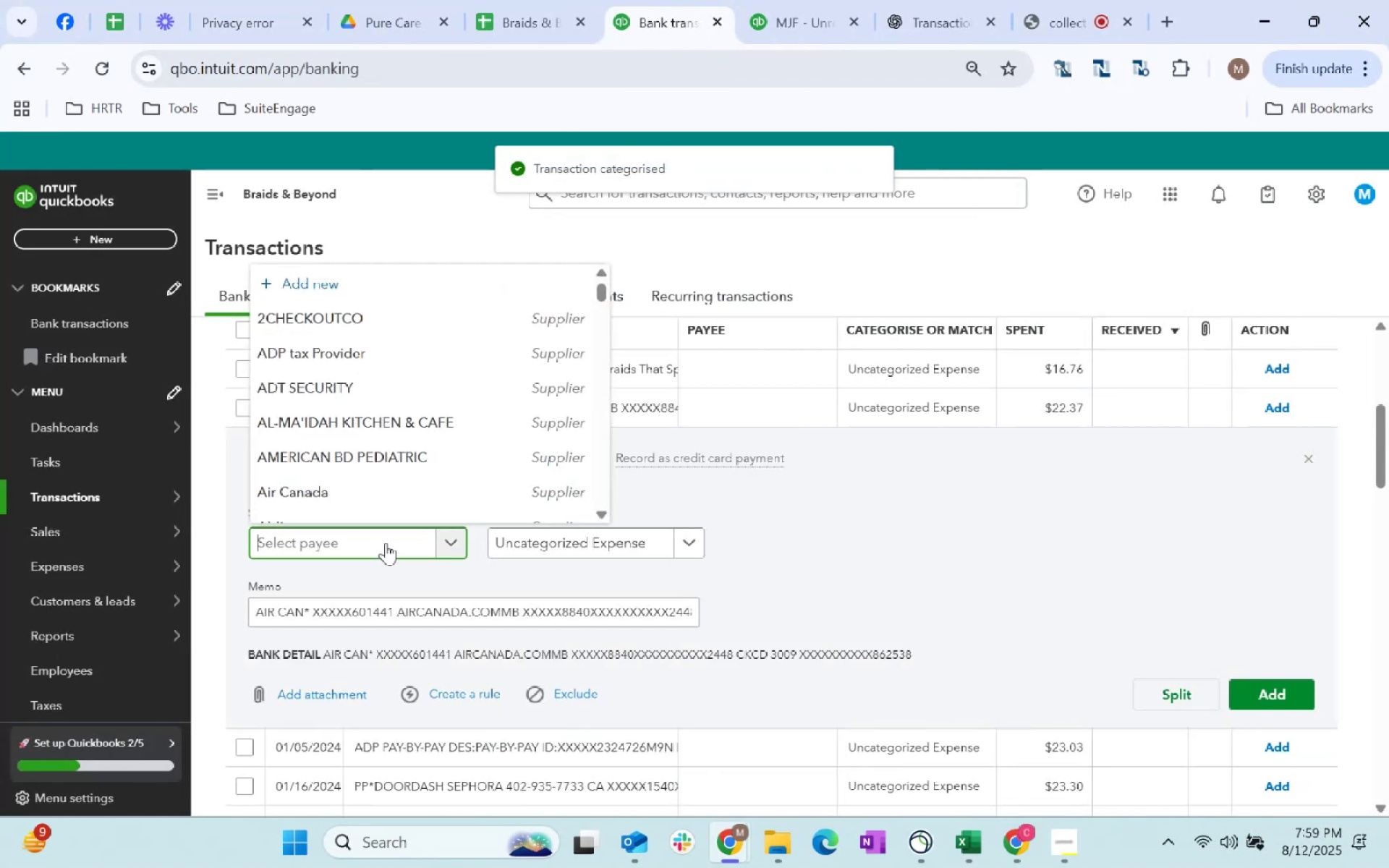 
type(Air)
 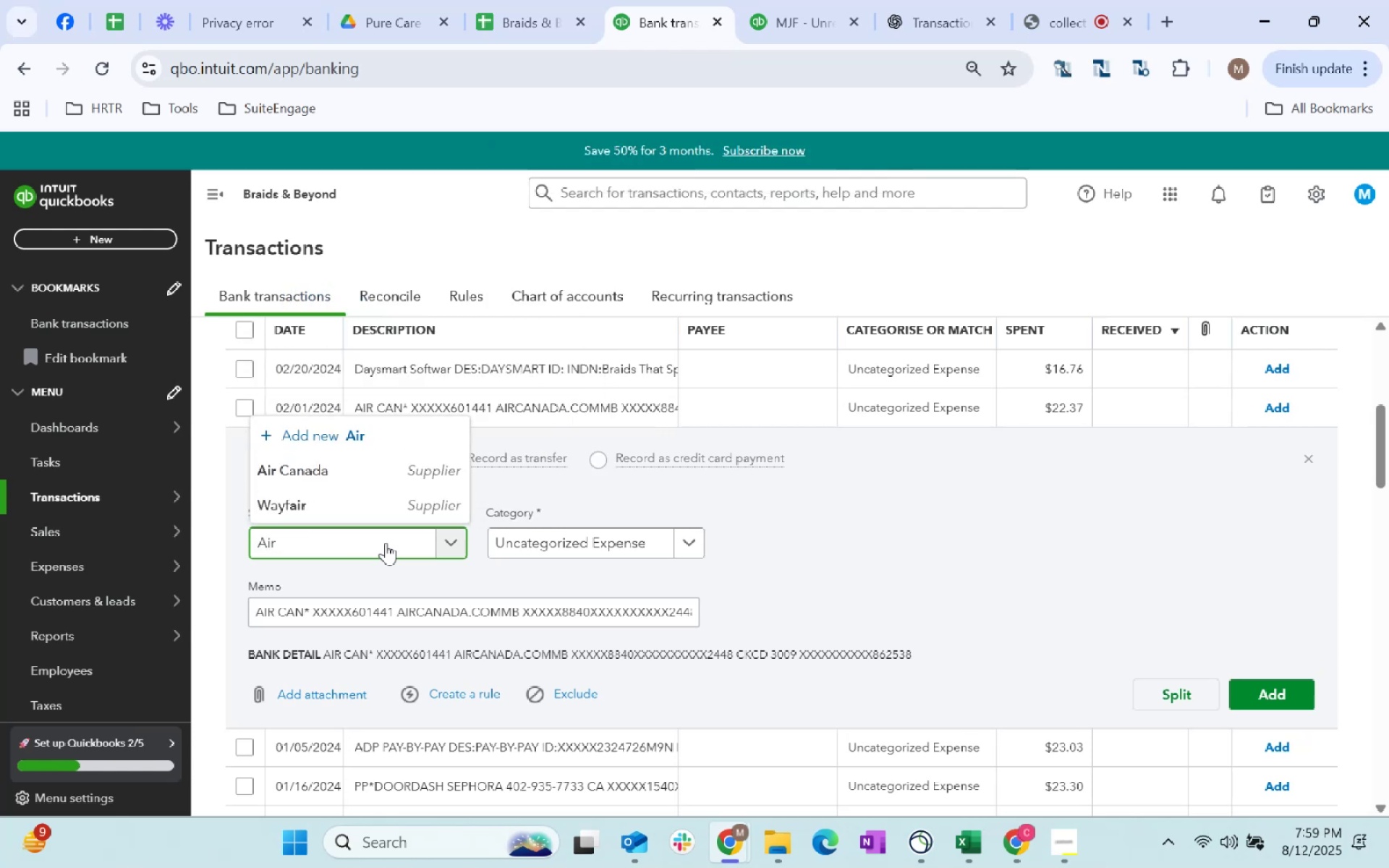 
left_click([388, 477])
 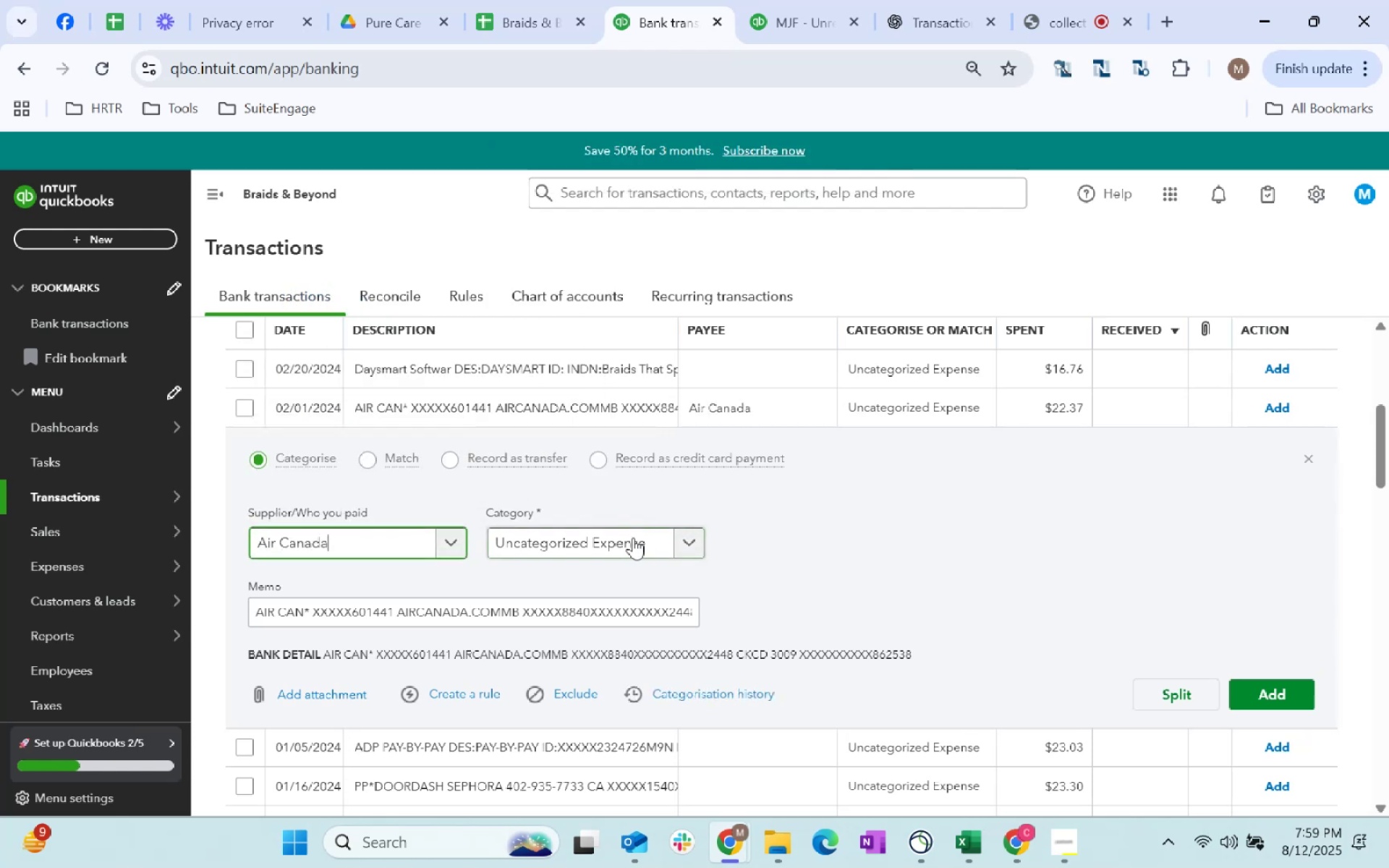 
left_click([621, 546])
 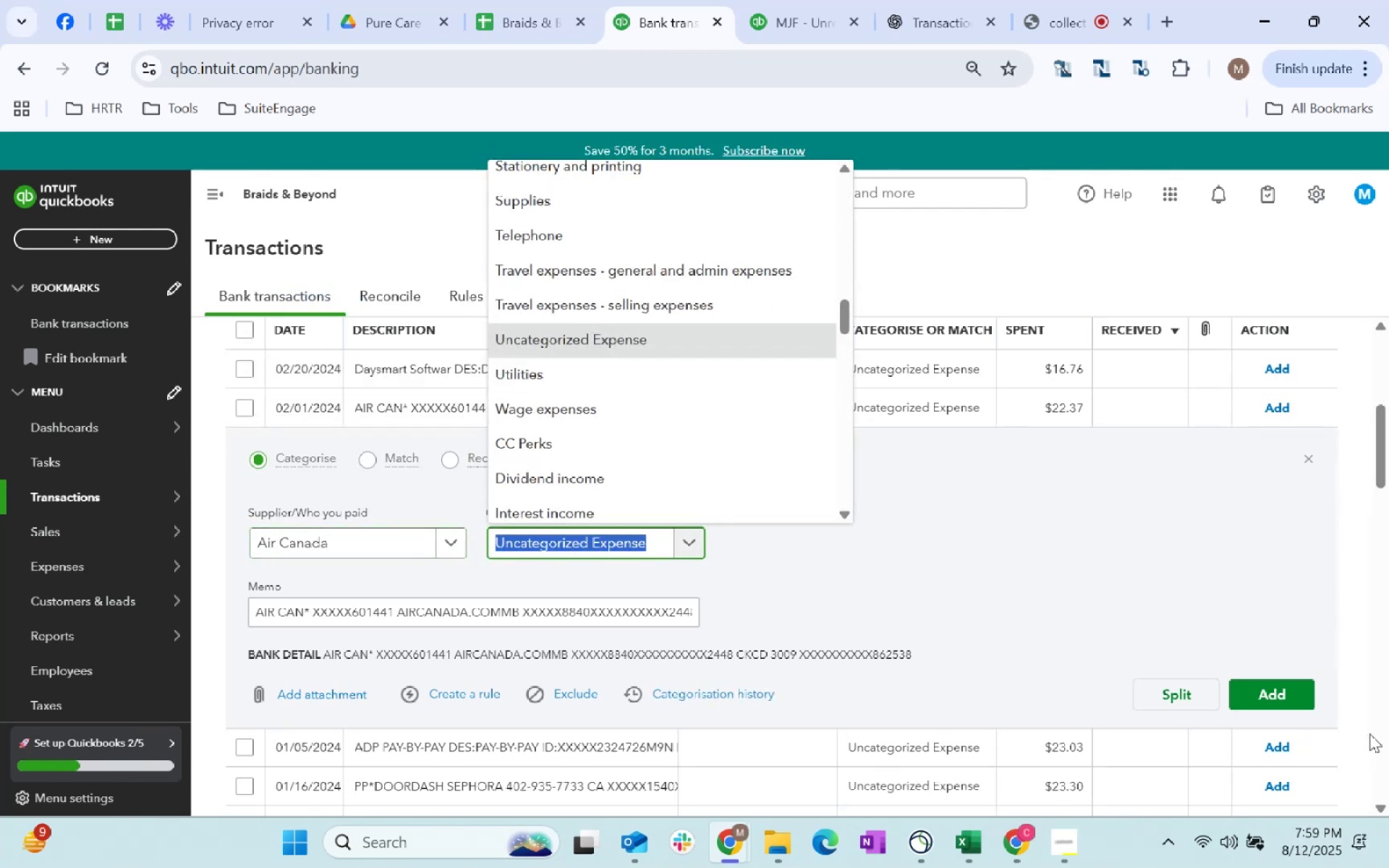 
type(travel)
 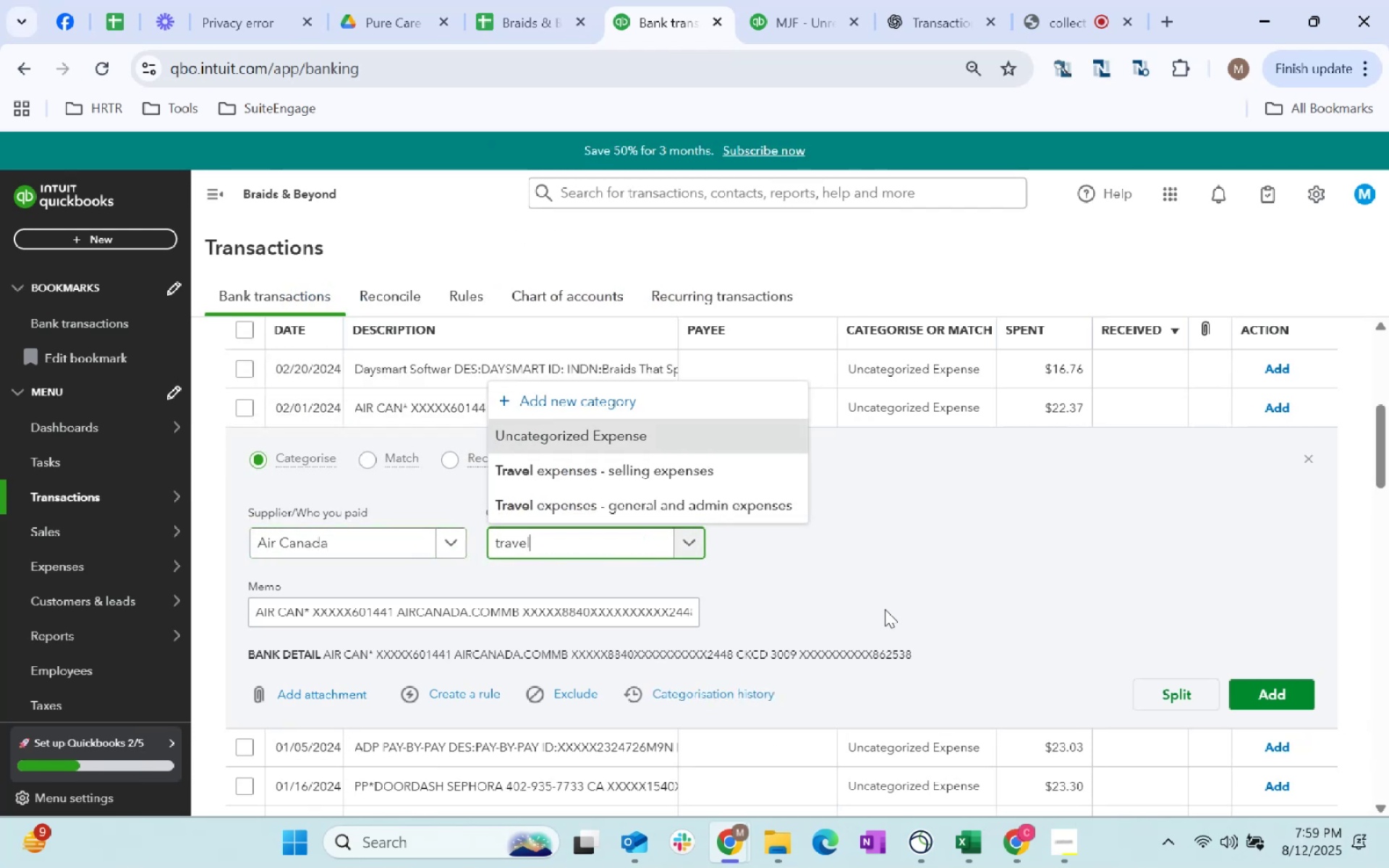 
left_click([731, 498])
 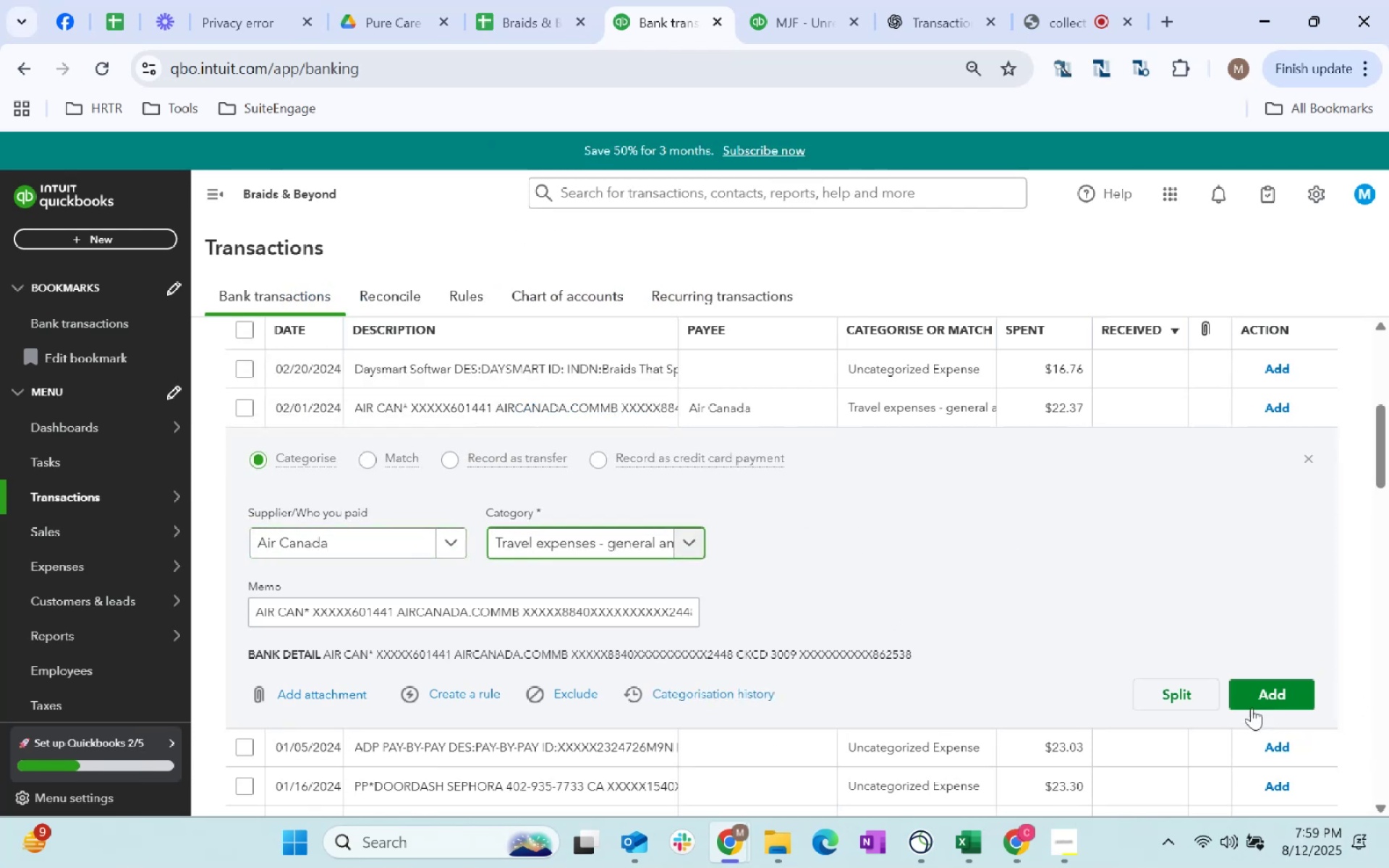 
left_click([1249, 689])
 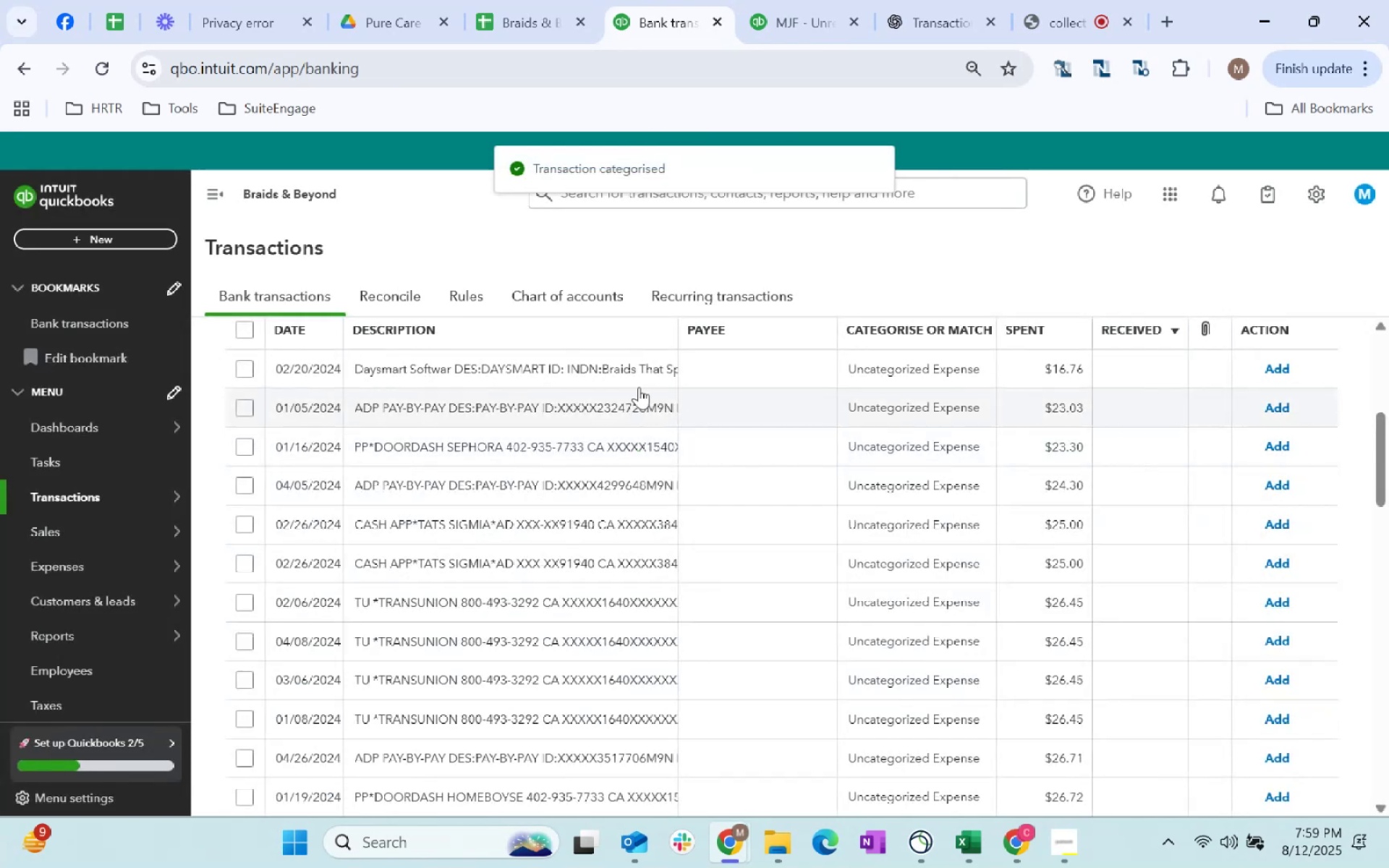 
left_click([736, 367])
 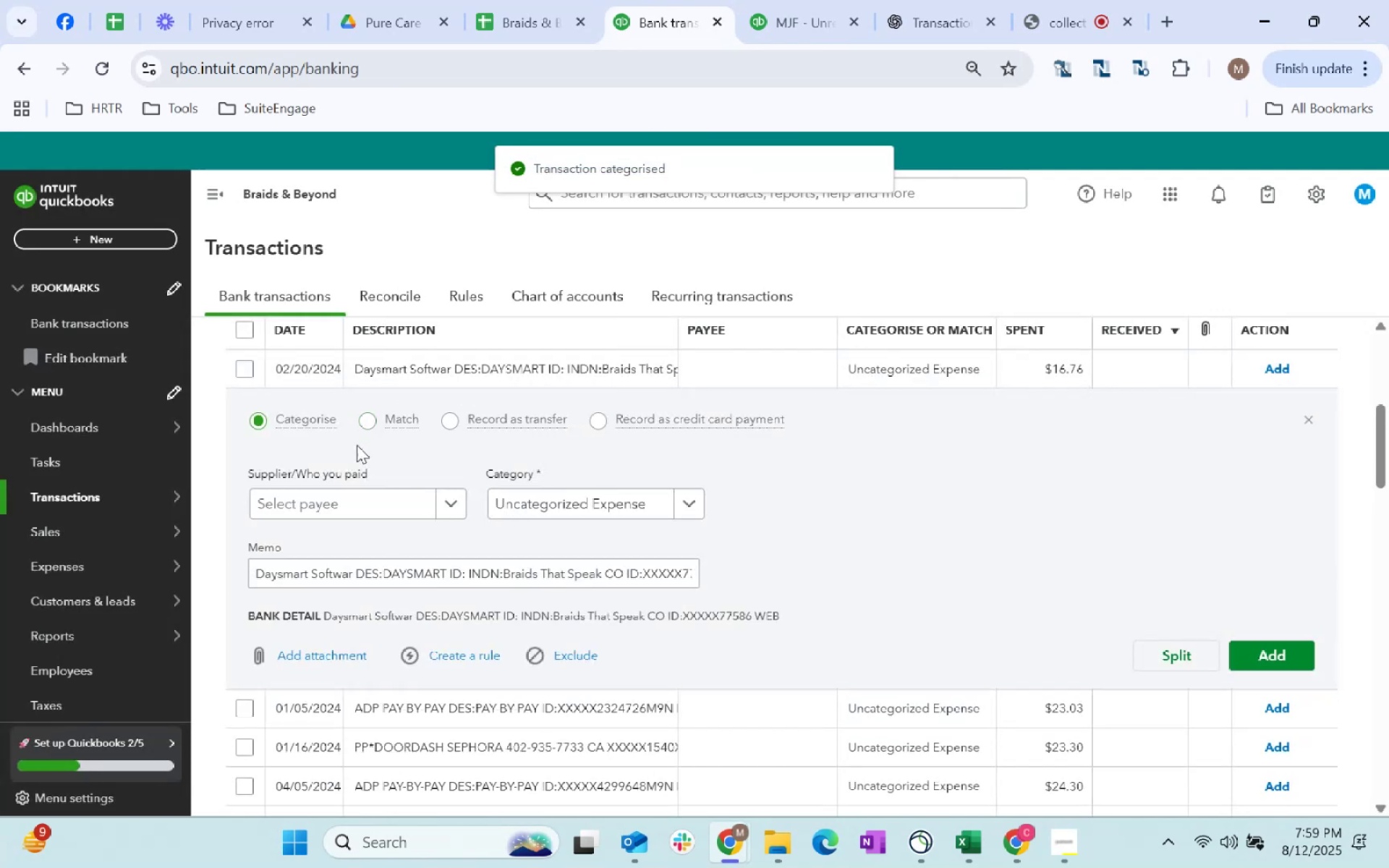 
left_click([381, 514])
 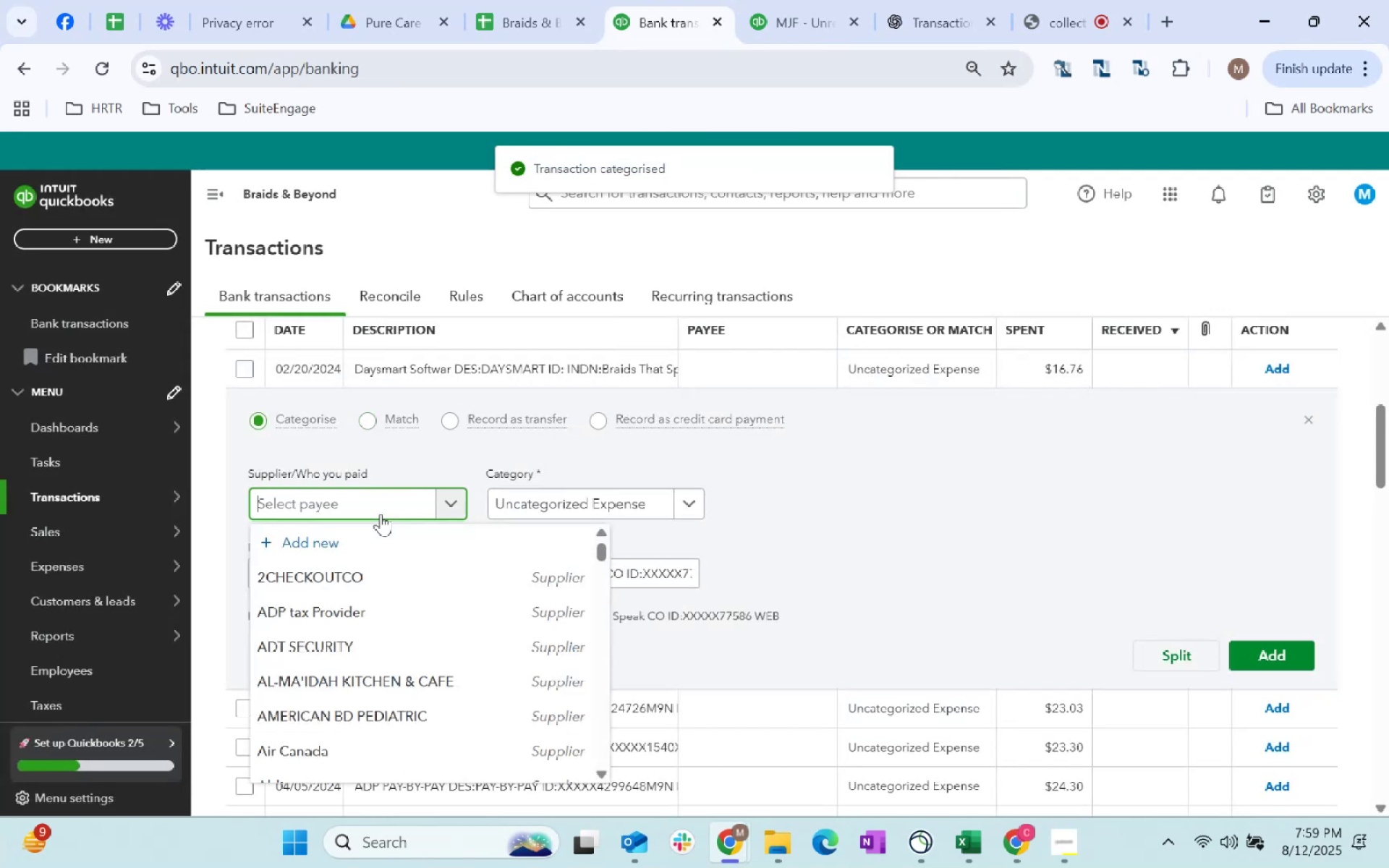 
type(Daay)
key(Backspace)
key(Backspace)
type(s)
key(Backspace)
type(ysman)
key(Backspace)
type(rt)
key(Tab)
 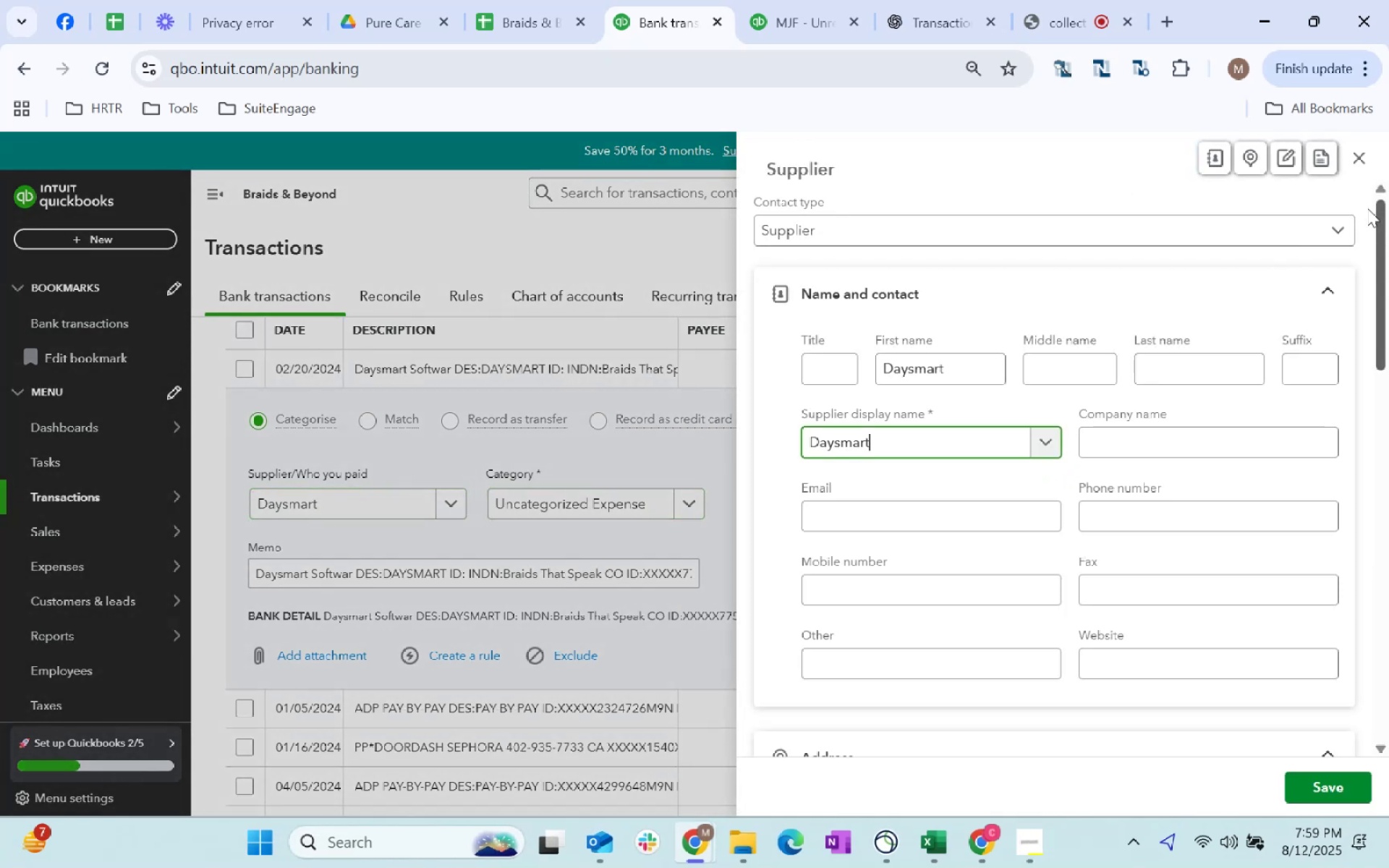 
scroll: coordinate [952, 504], scroll_direction: down, amount: 152.0
 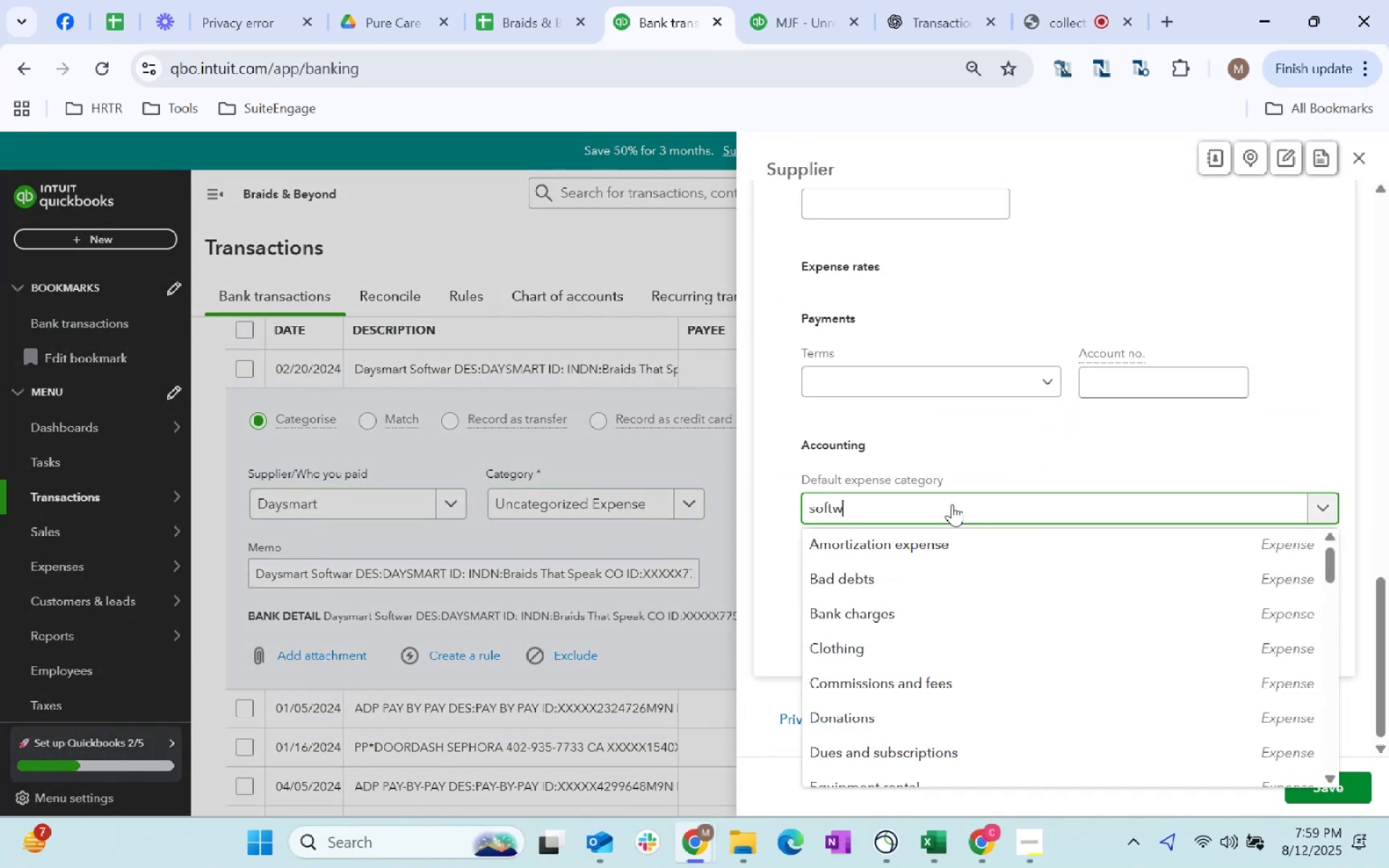 
left_click([959, 508])
 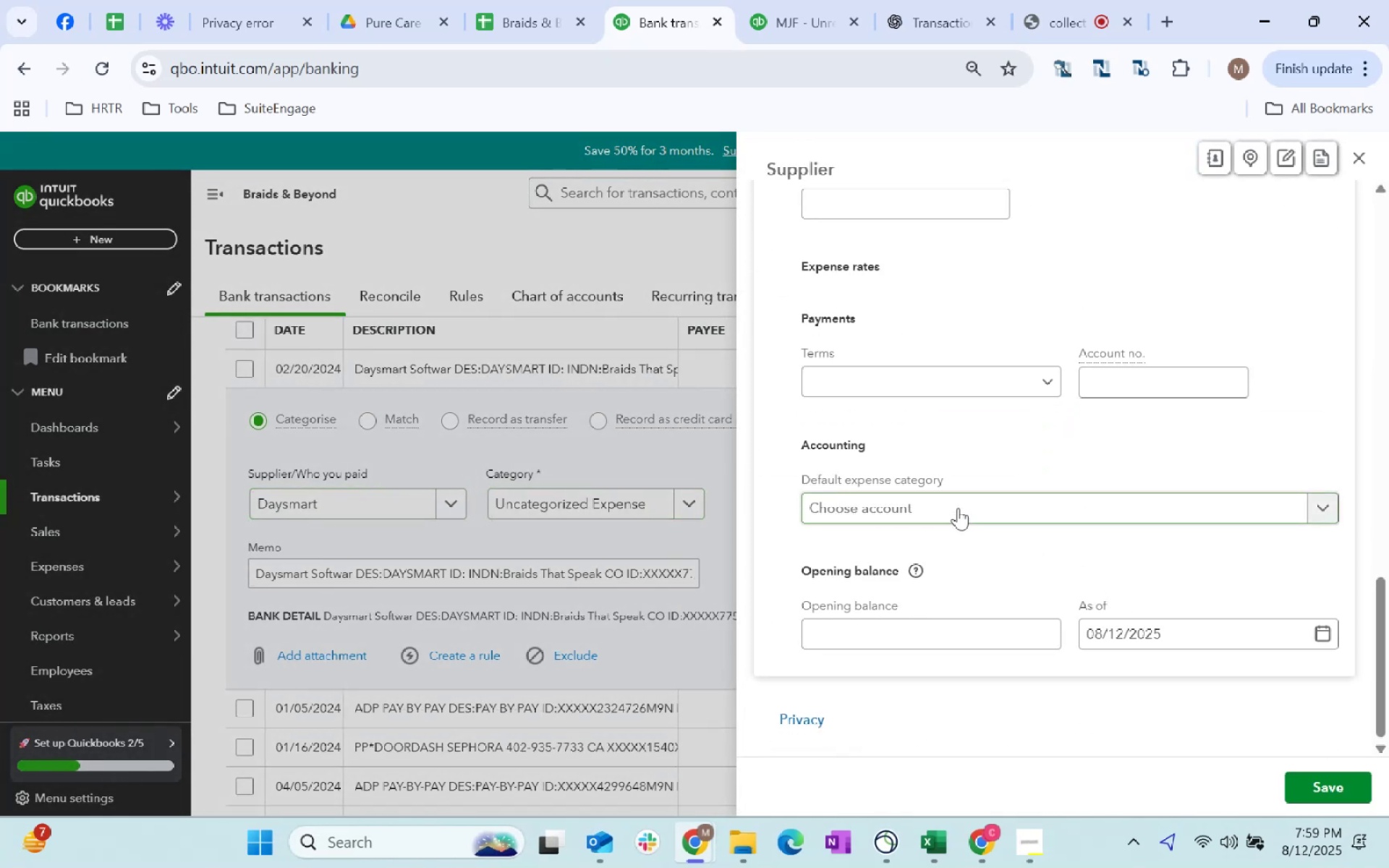 
type(software)
key(Tab)
 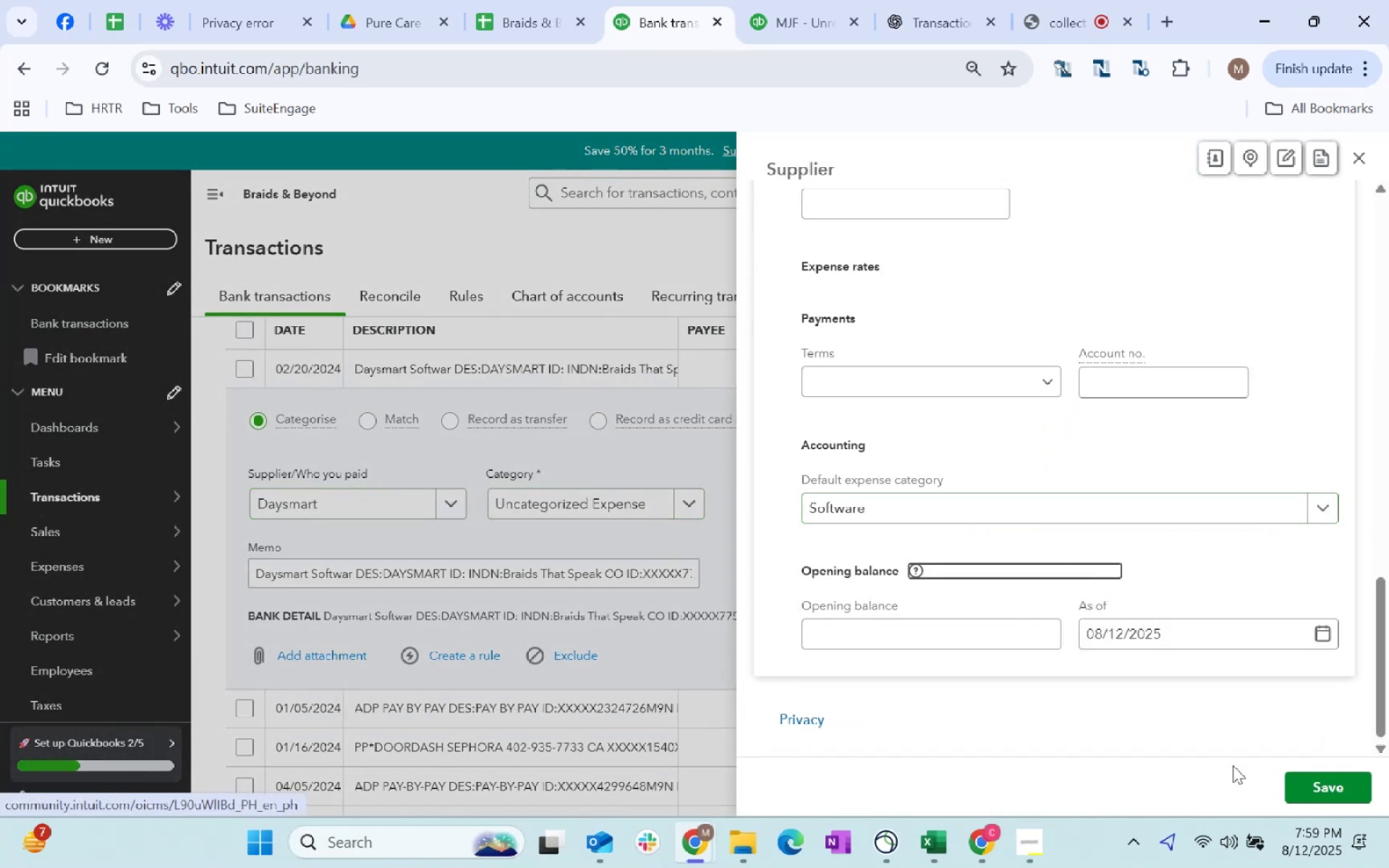 
left_click([1337, 783])
 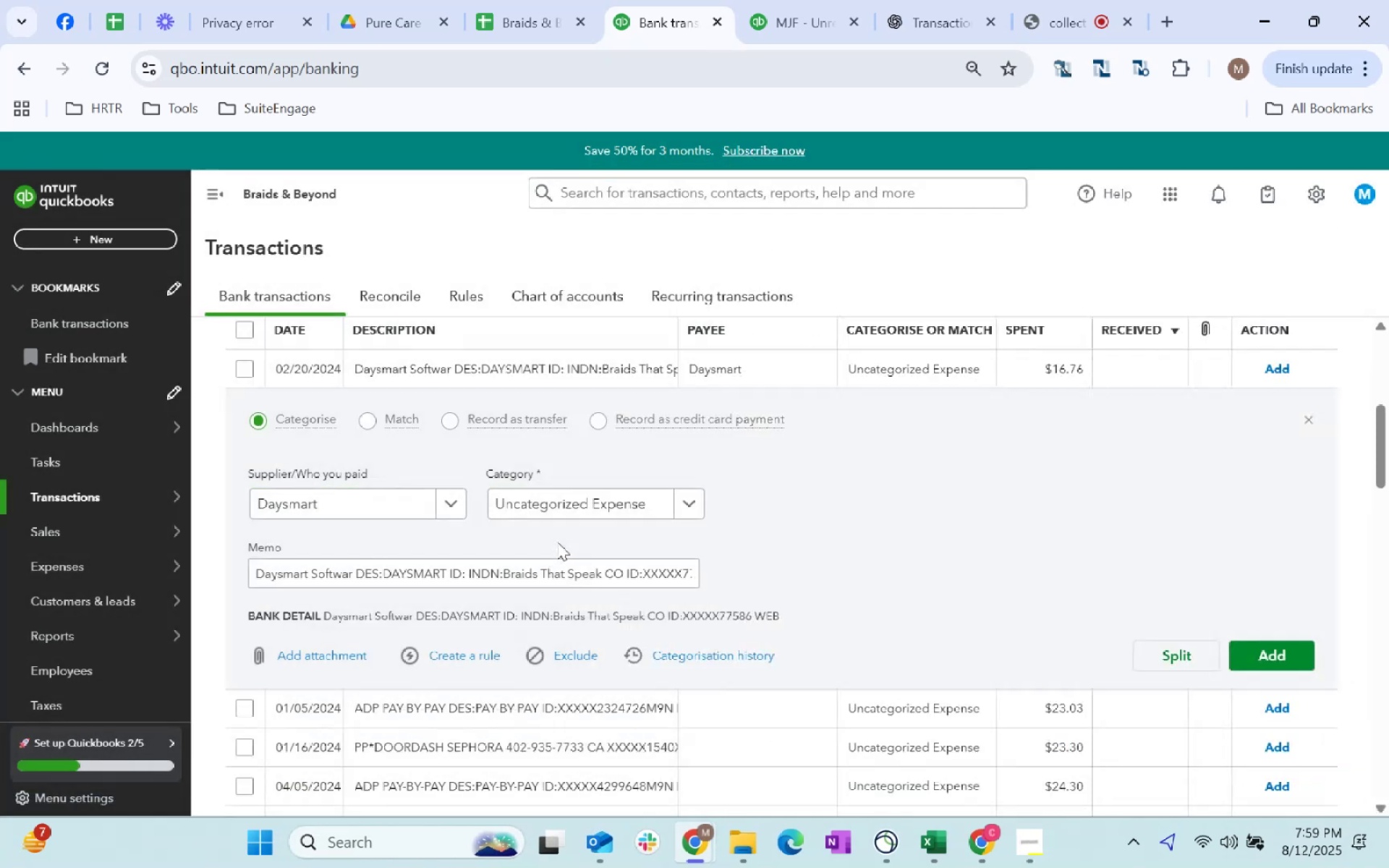 
key(Tab)
type(software)
key(Tab)
 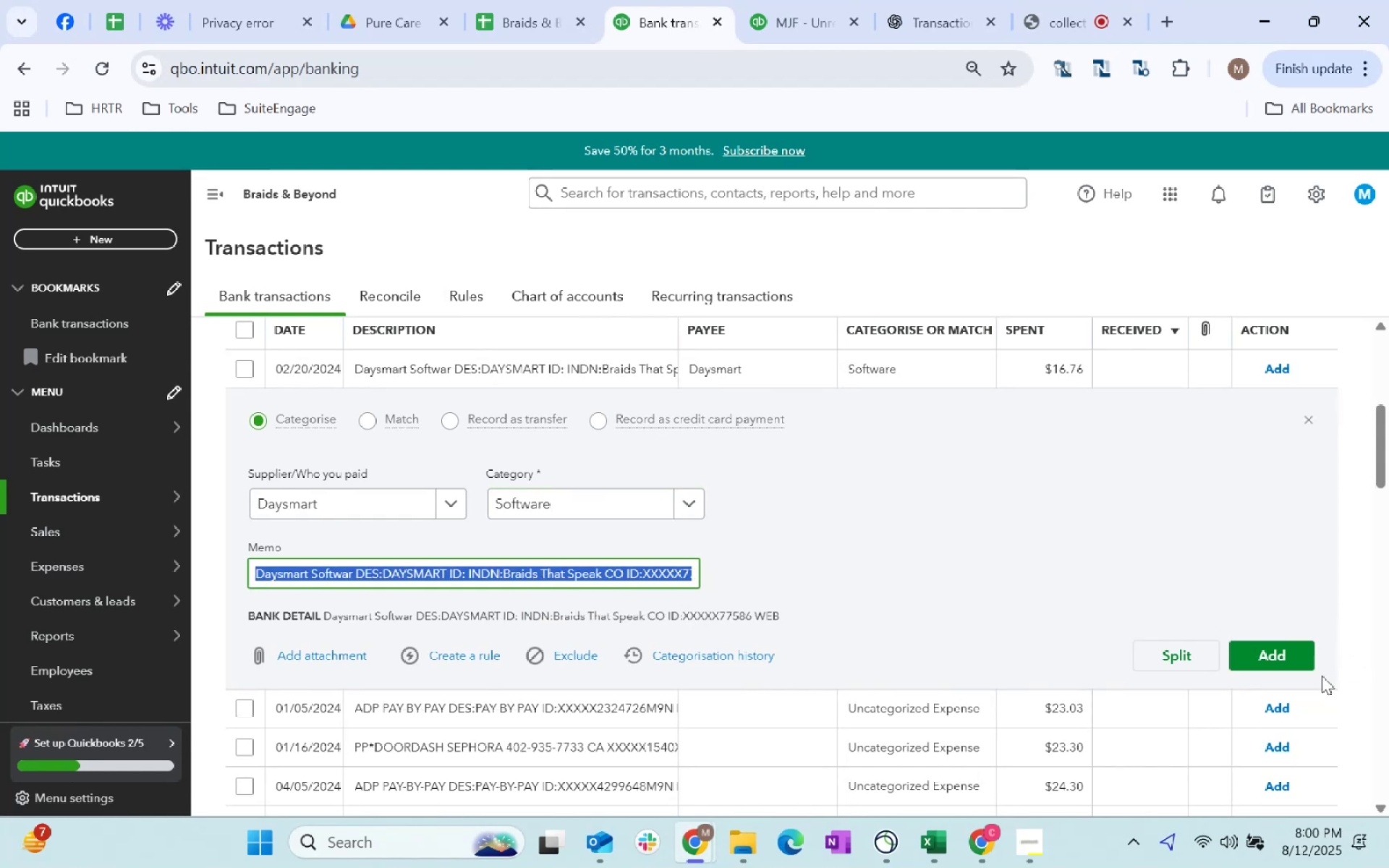 
left_click([1281, 664])
 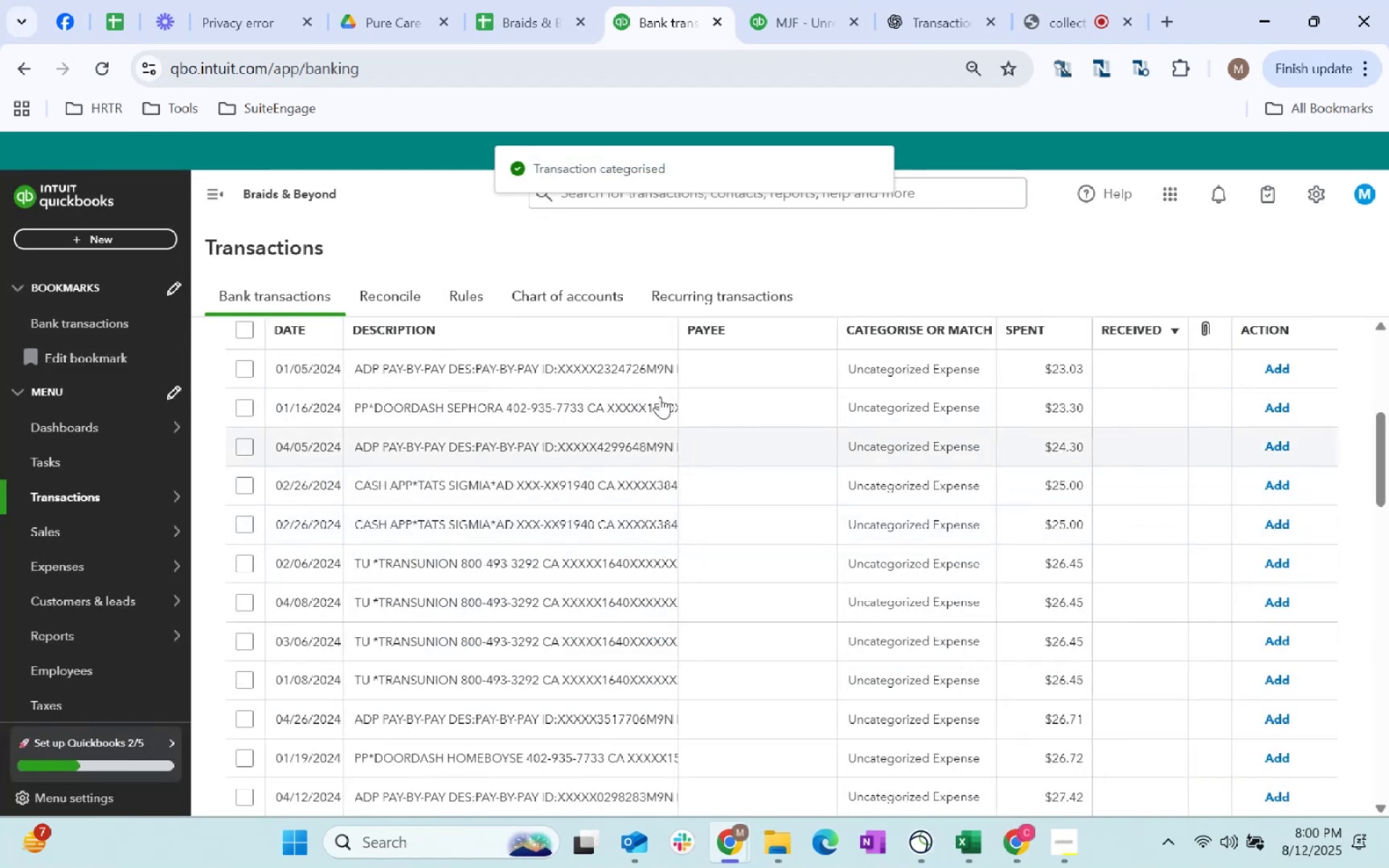 
left_click([694, 354])
 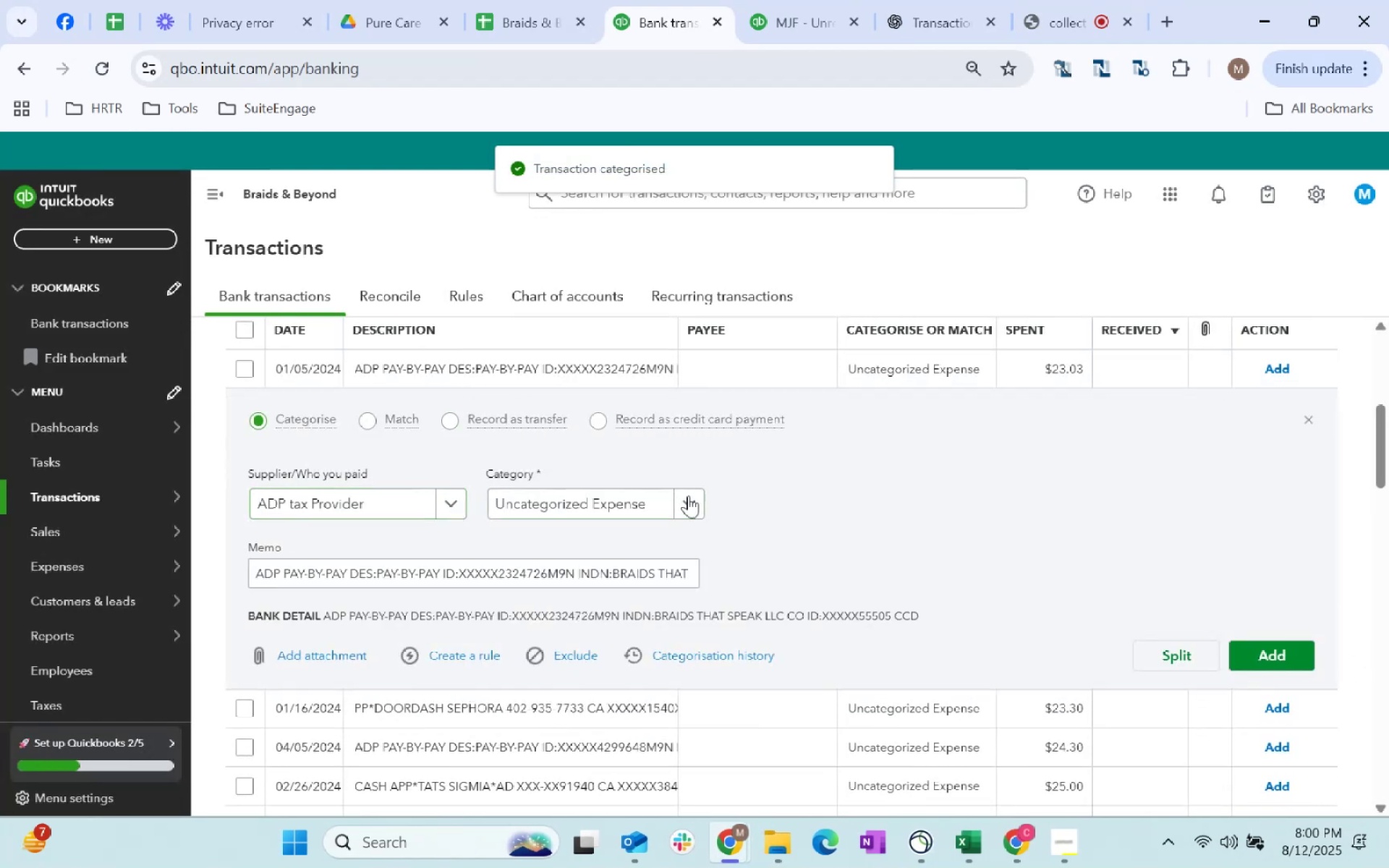 
left_click([630, 514])
 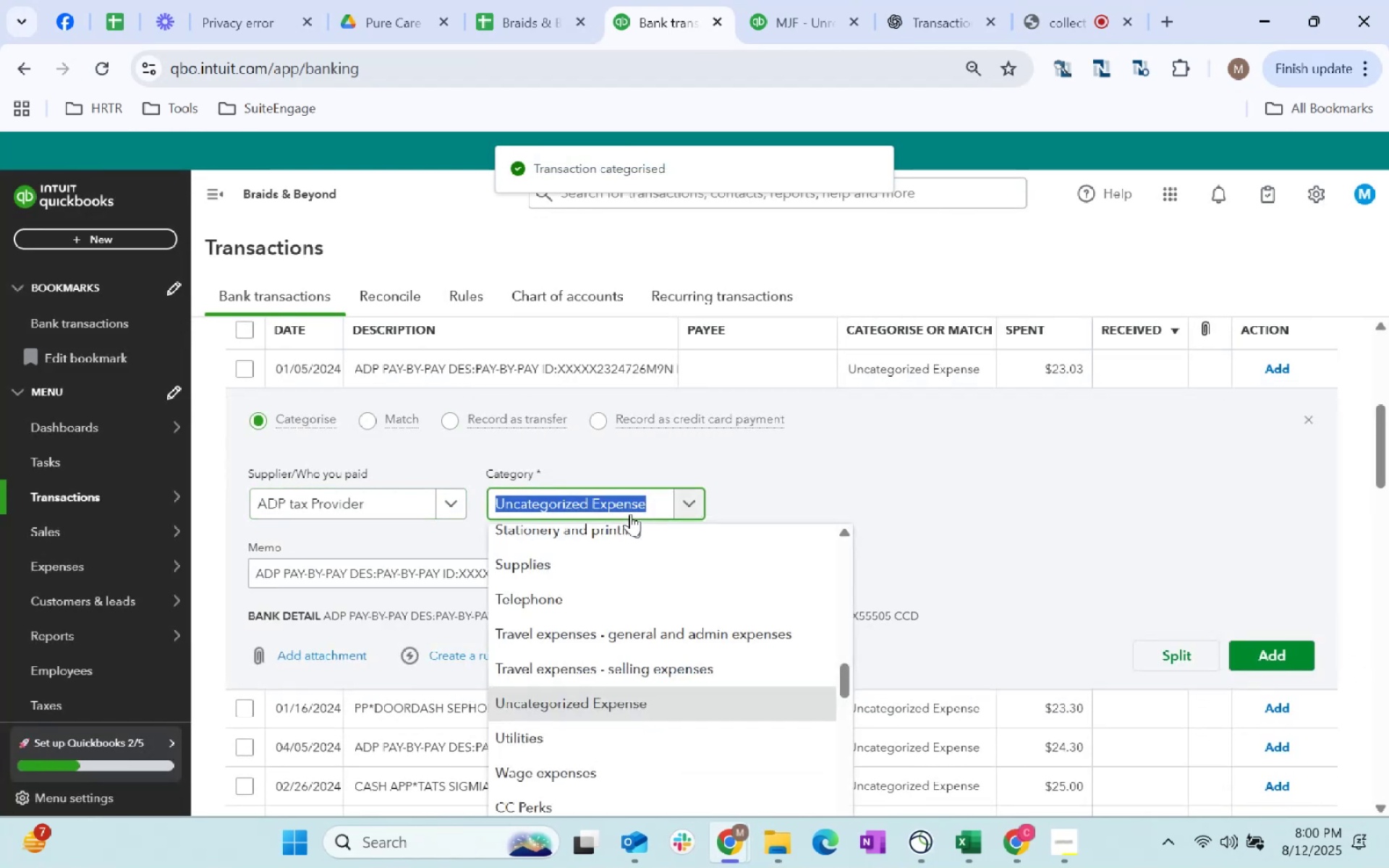 
type(software)
key(Tab)
 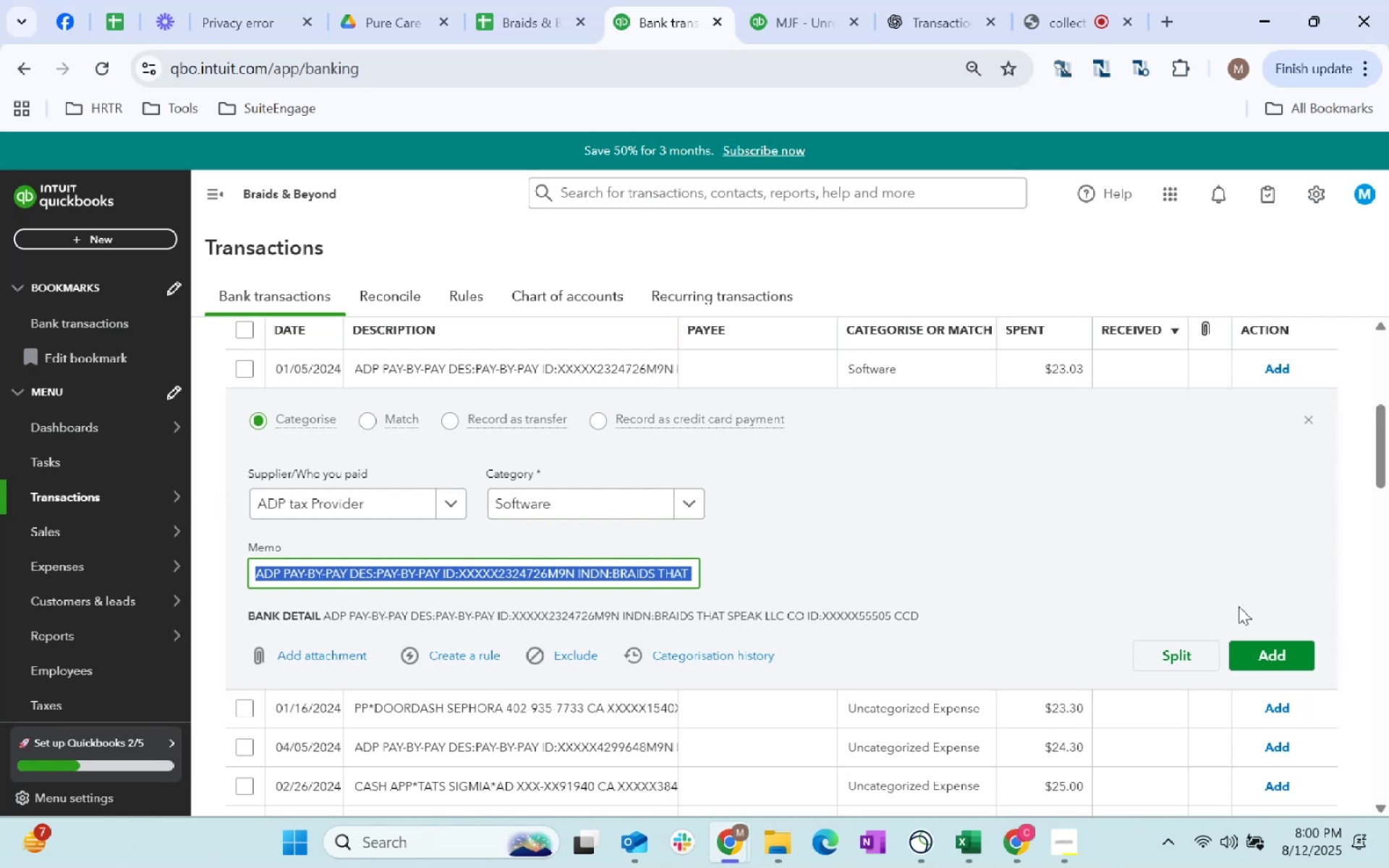 
left_click([1260, 660])
 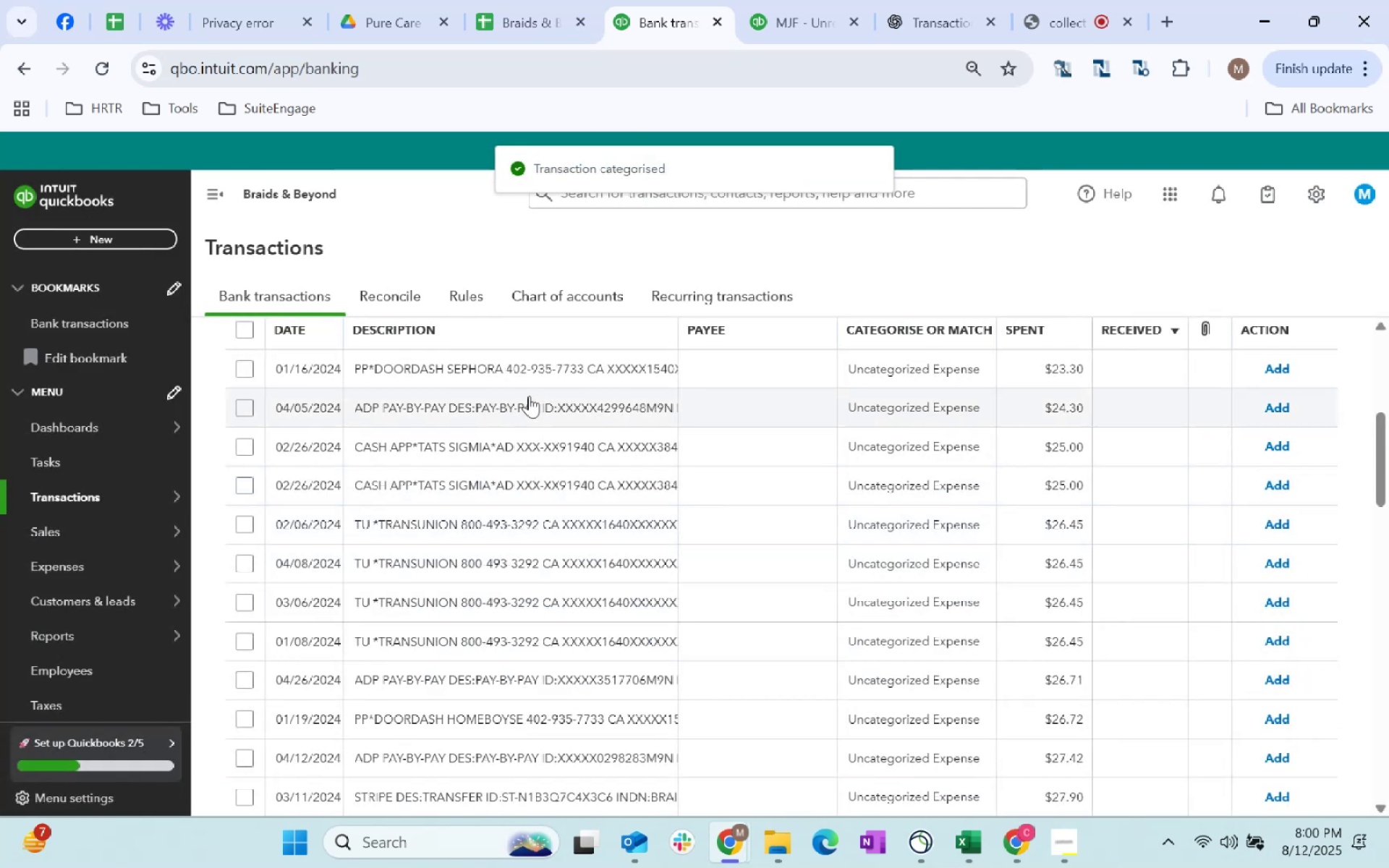 
left_click([728, 363])
 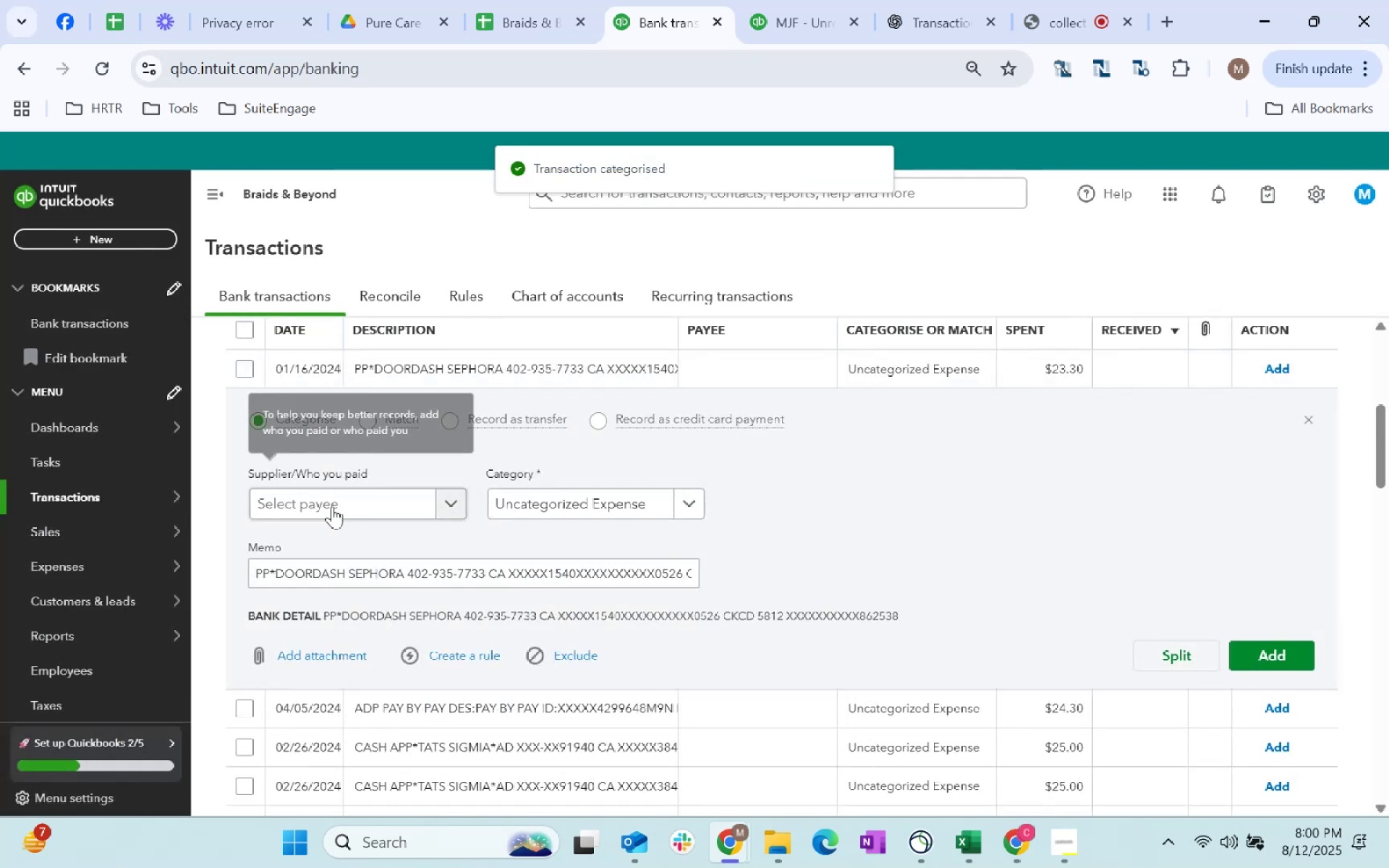 
left_click([334, 509])
 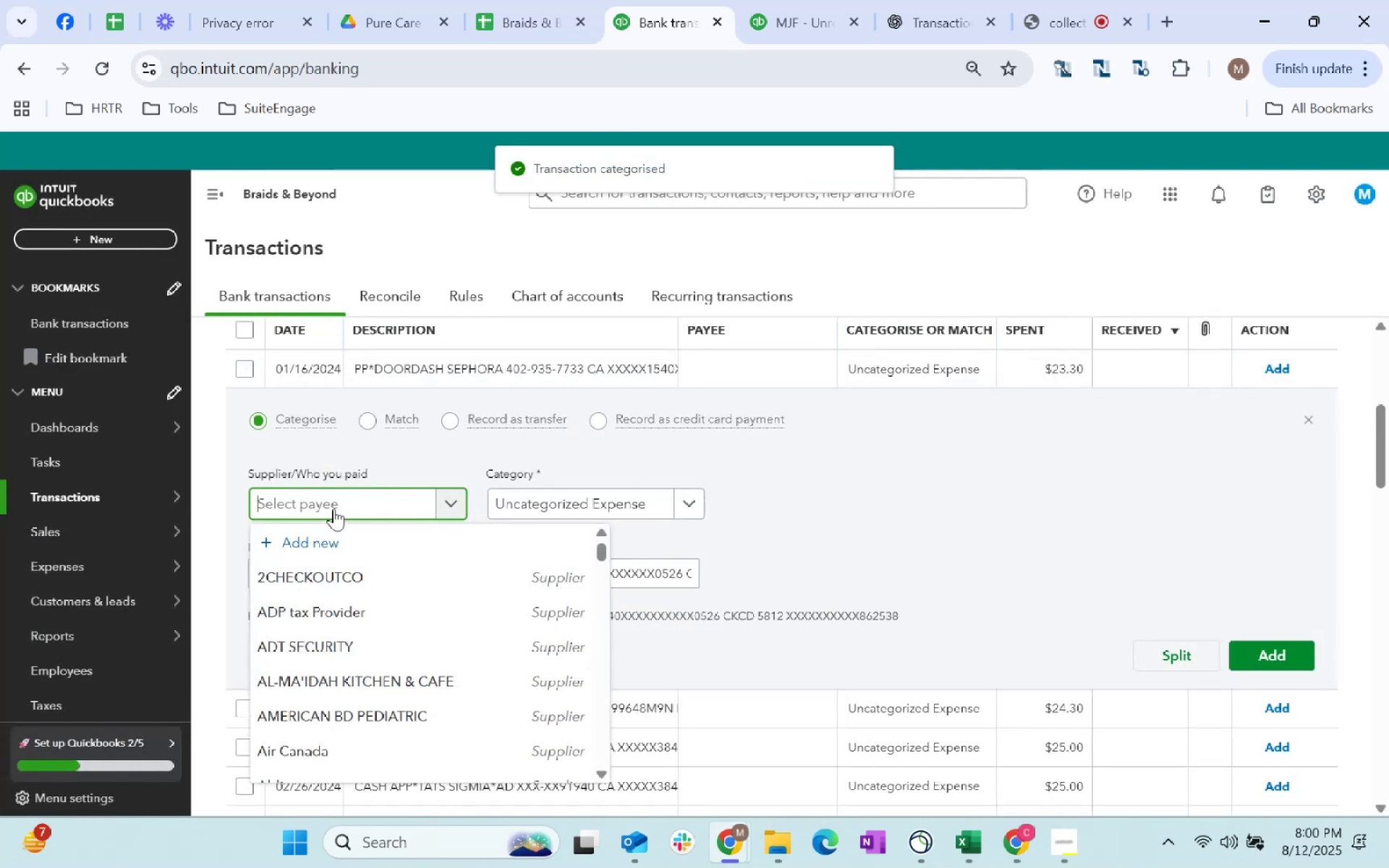 
type(Doordash)
key(Tab)
type(supplies)
key(Tab)
 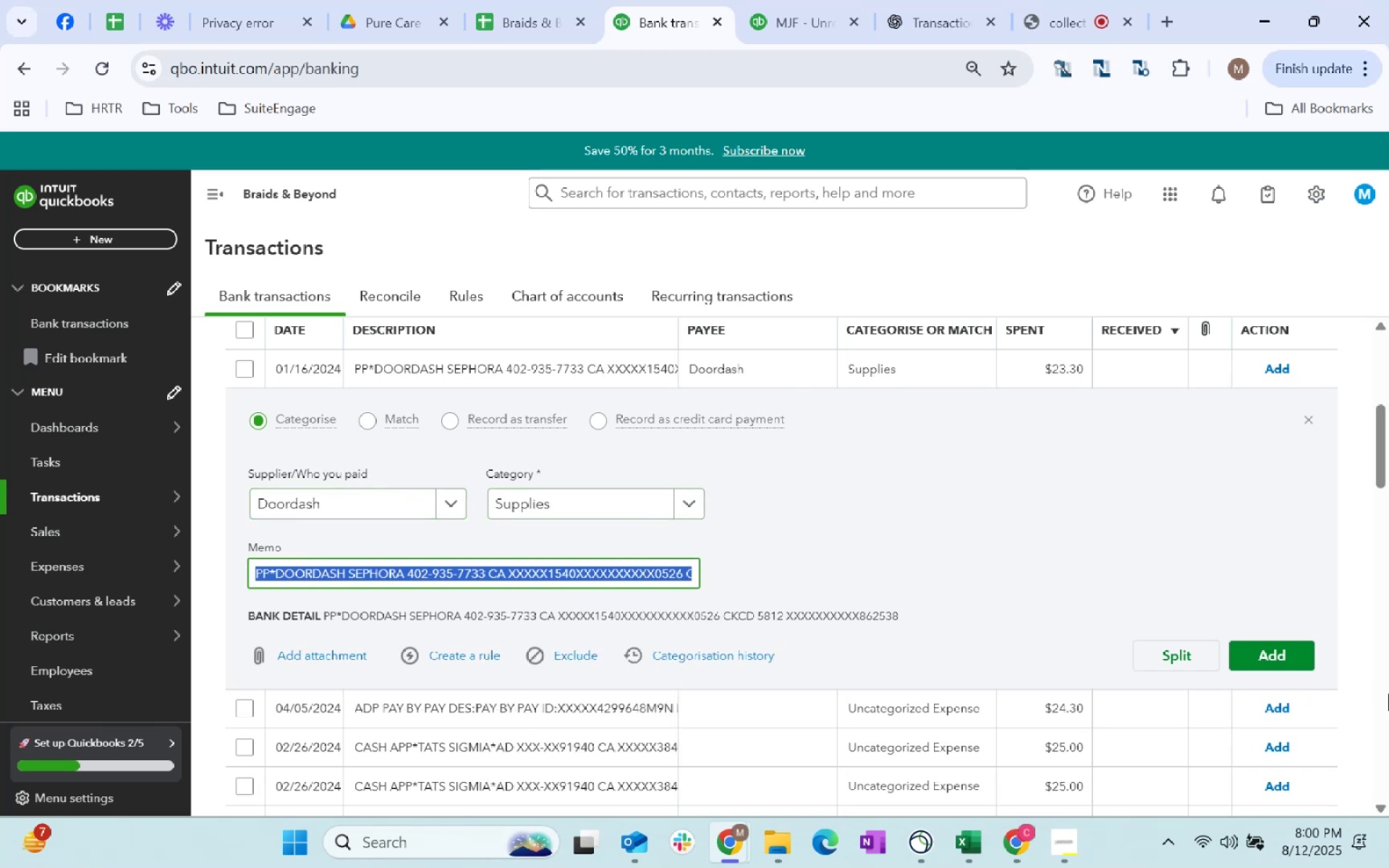 
left_click([1273, 662])
 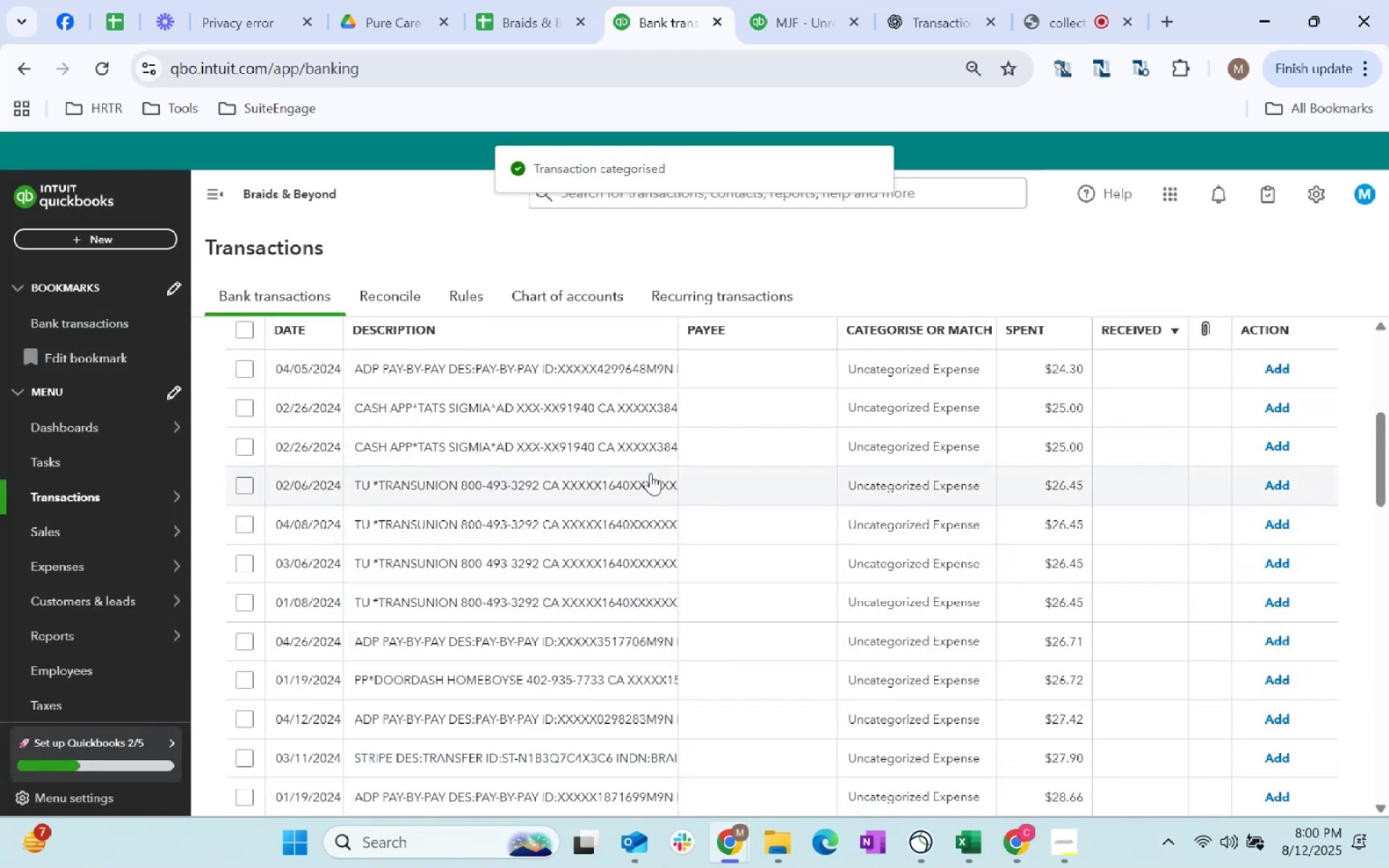 
left_click([781, 377])
 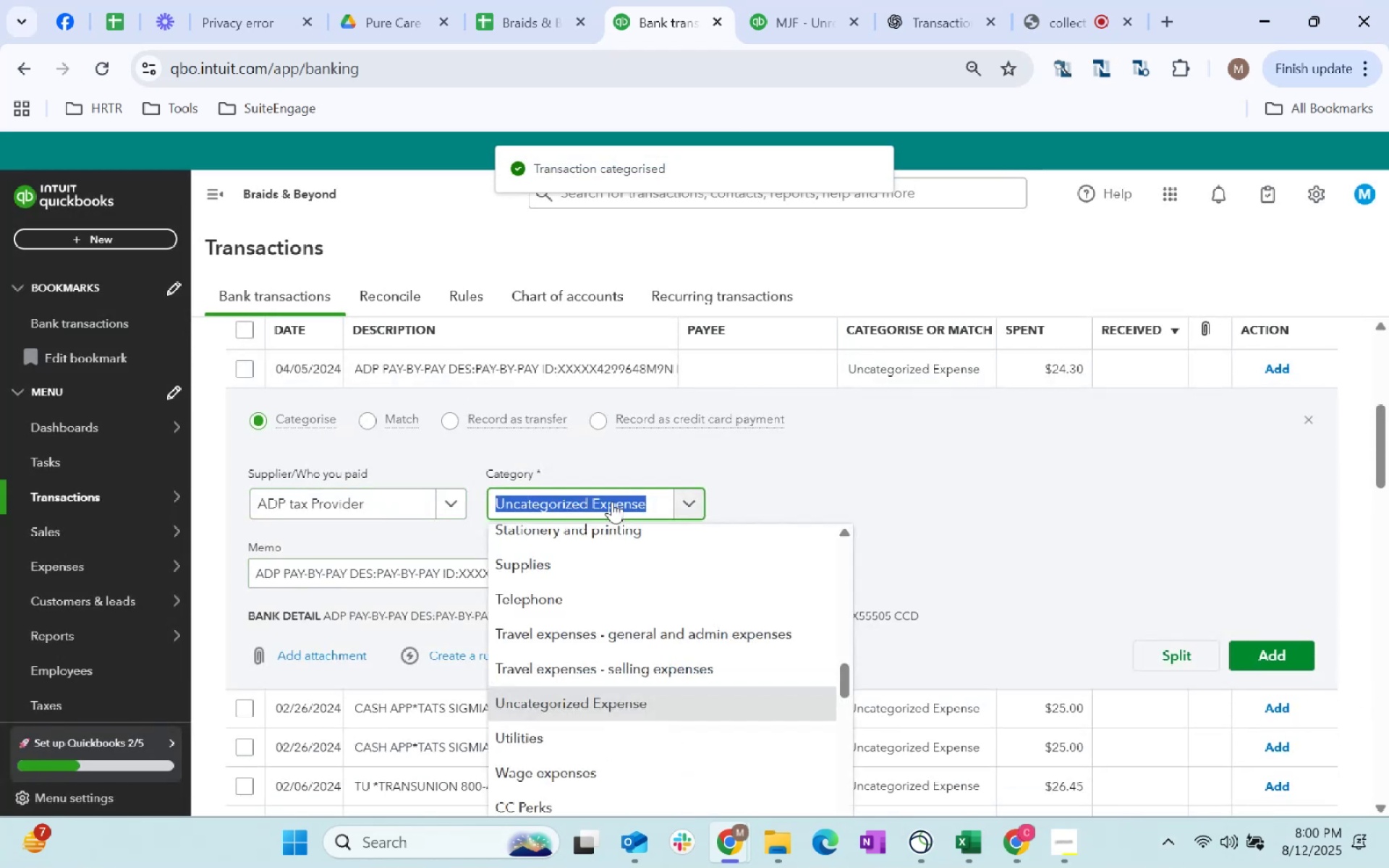 
type(software)
key(Tab)
 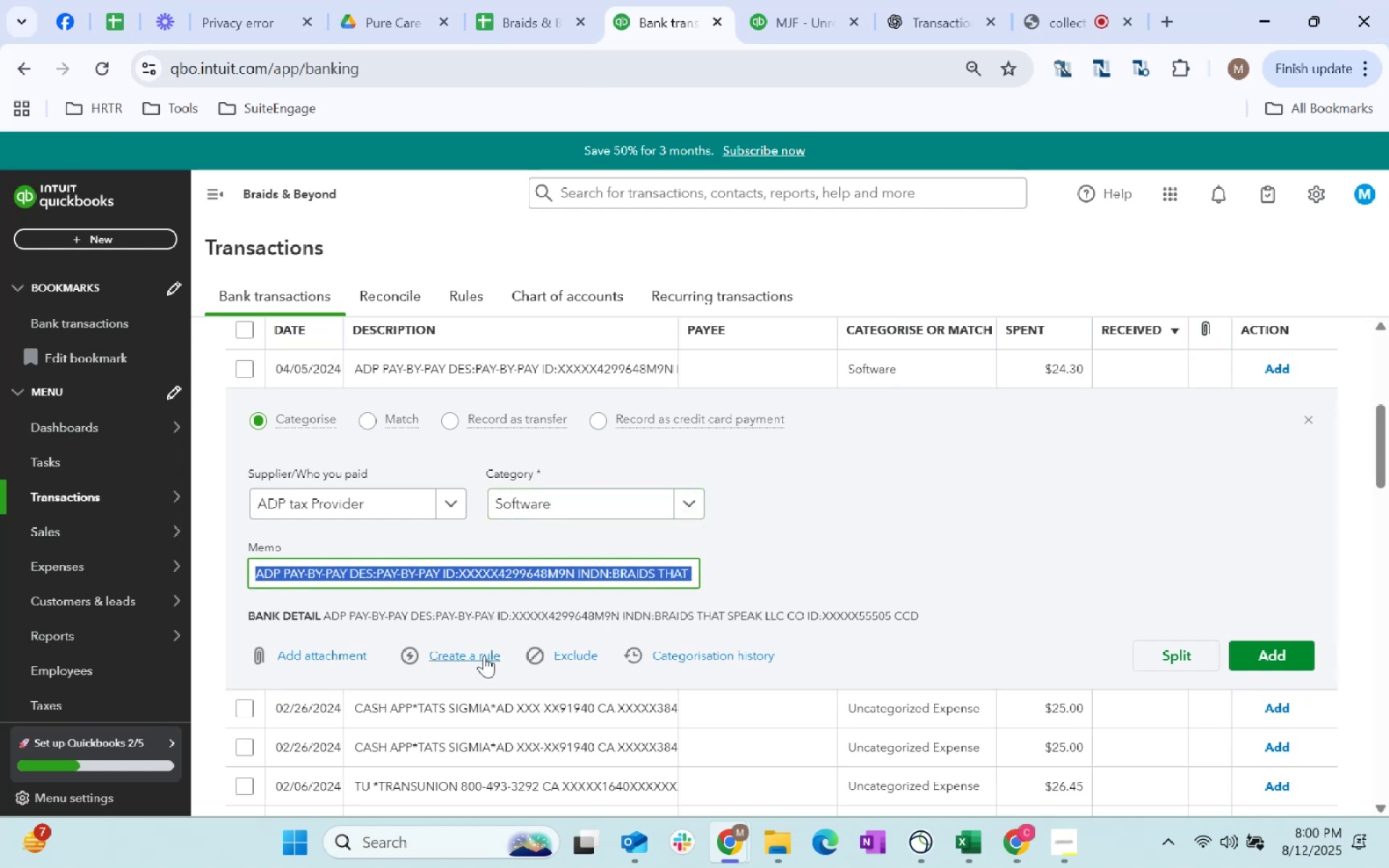 
left_click([484, 655])
 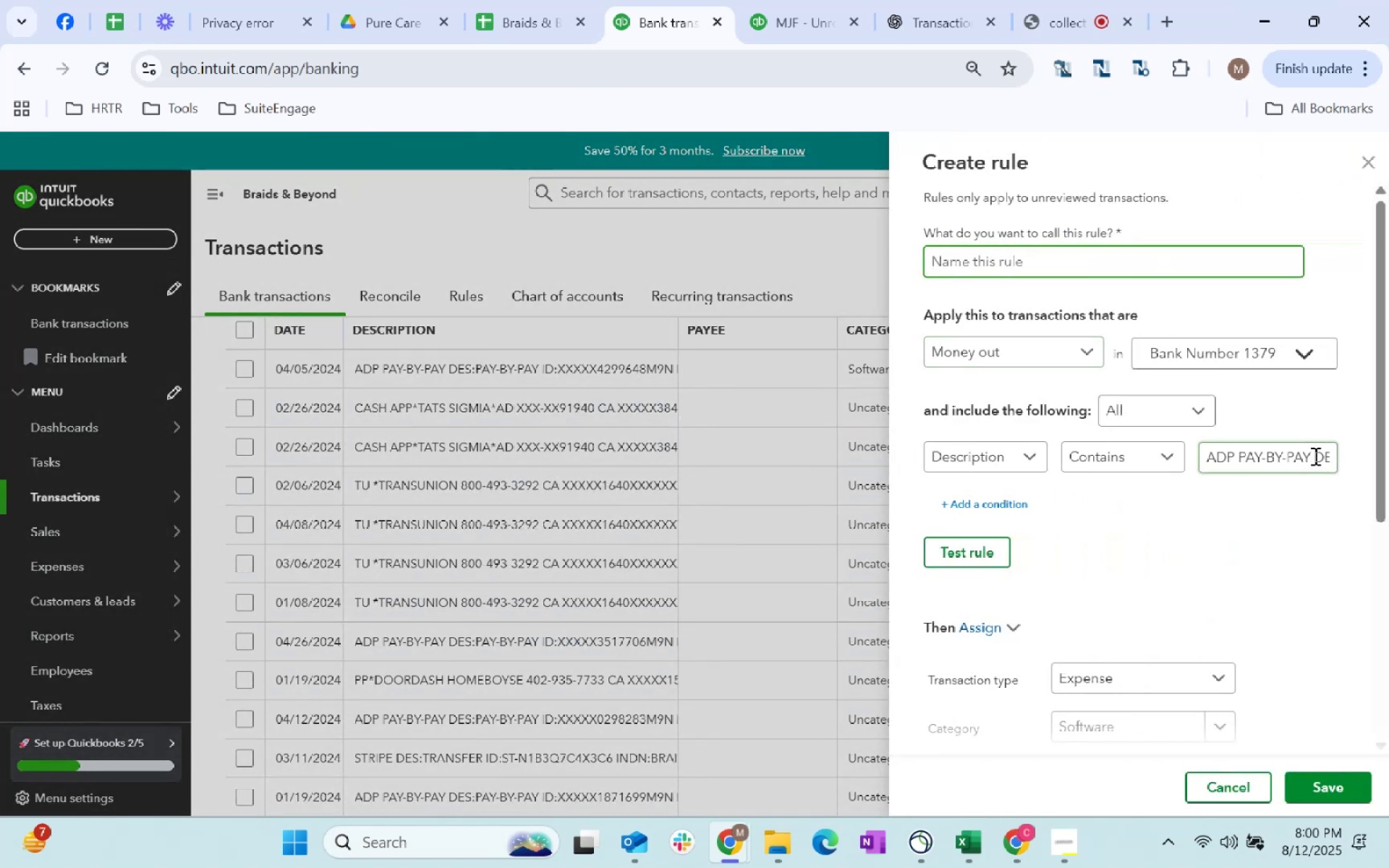 
left_click([1308, 453])
 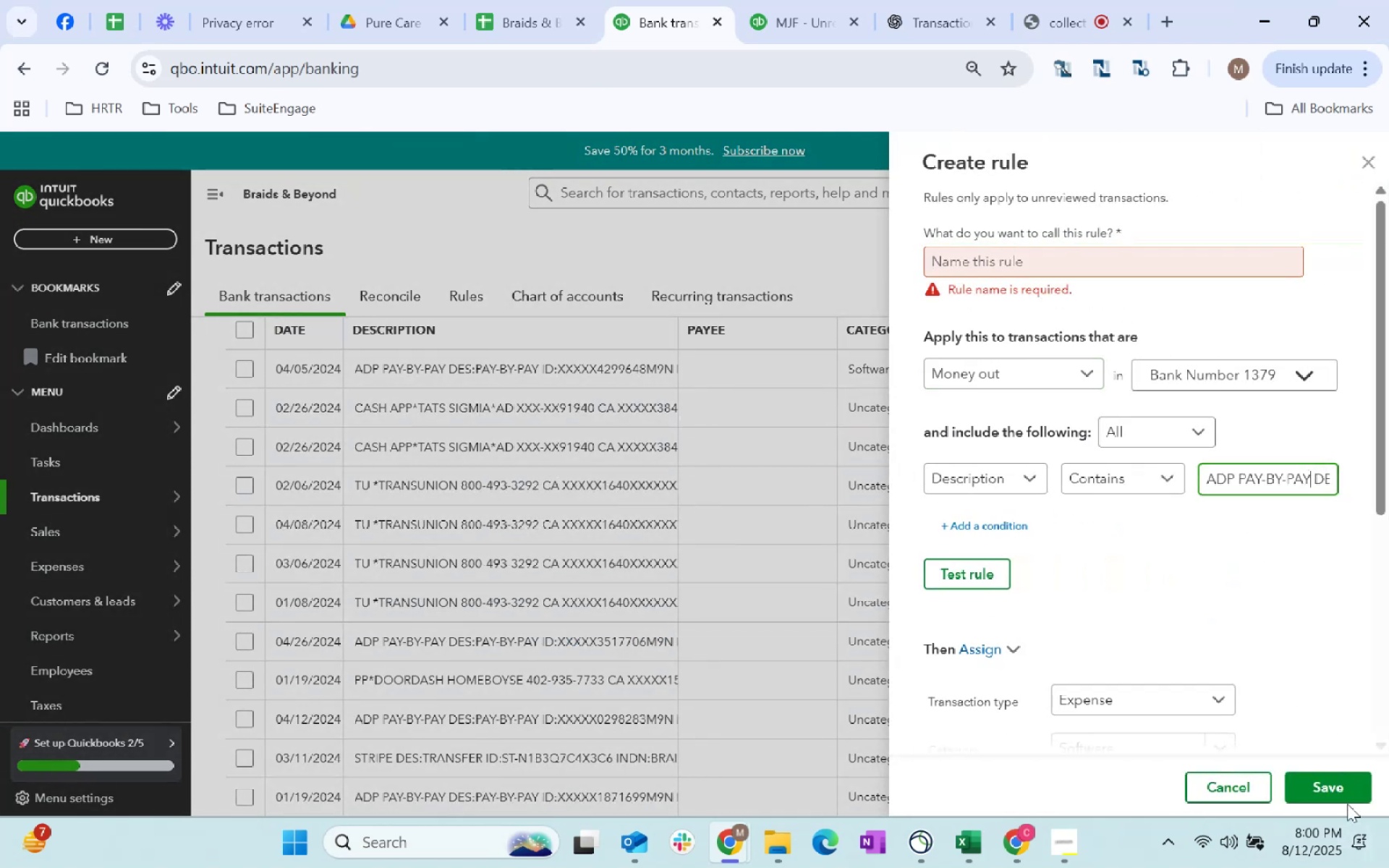 
hold_key(key=ArrowRight, duration=1.51)
 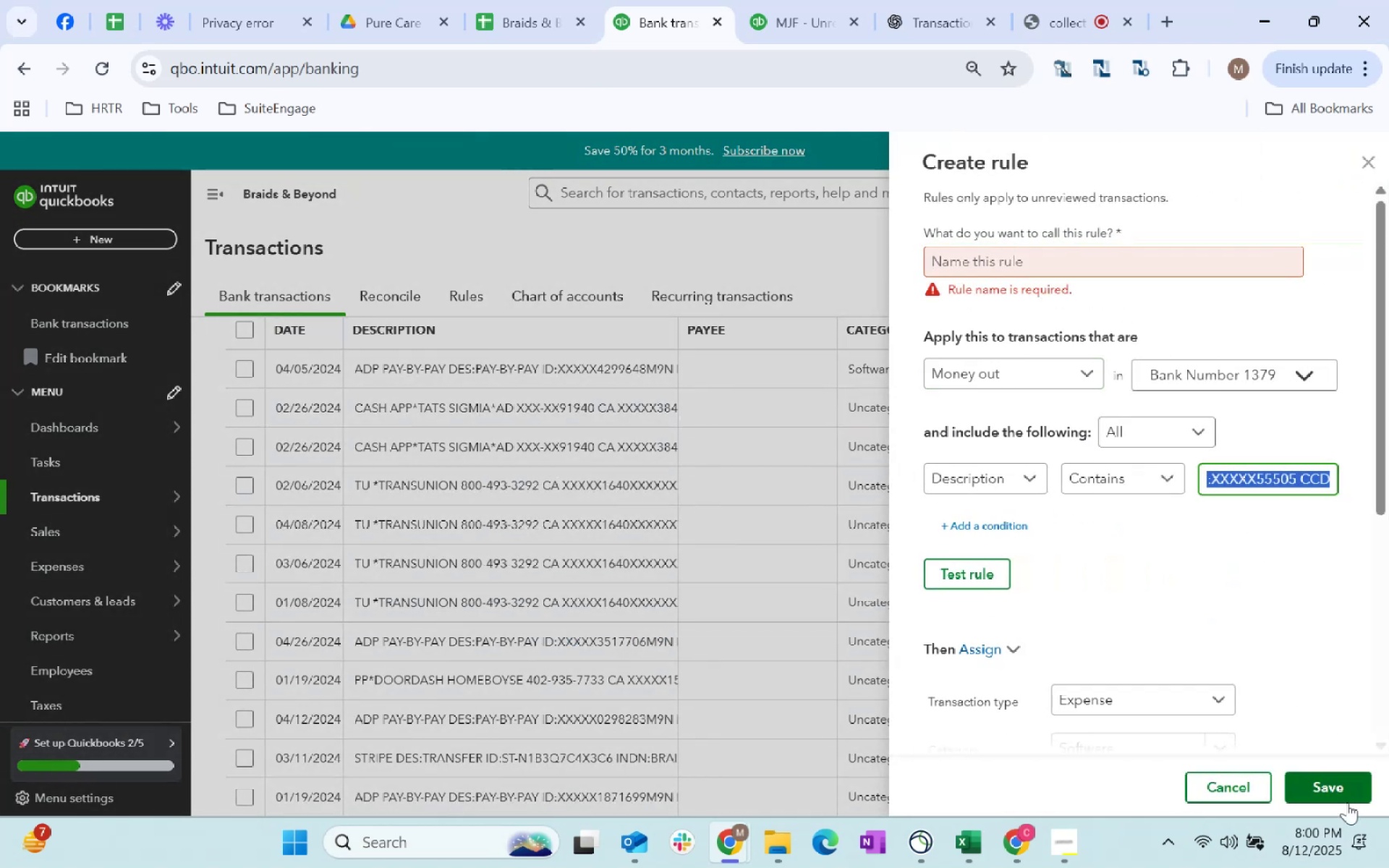 
key(Control+Shift+ArrowRight)
 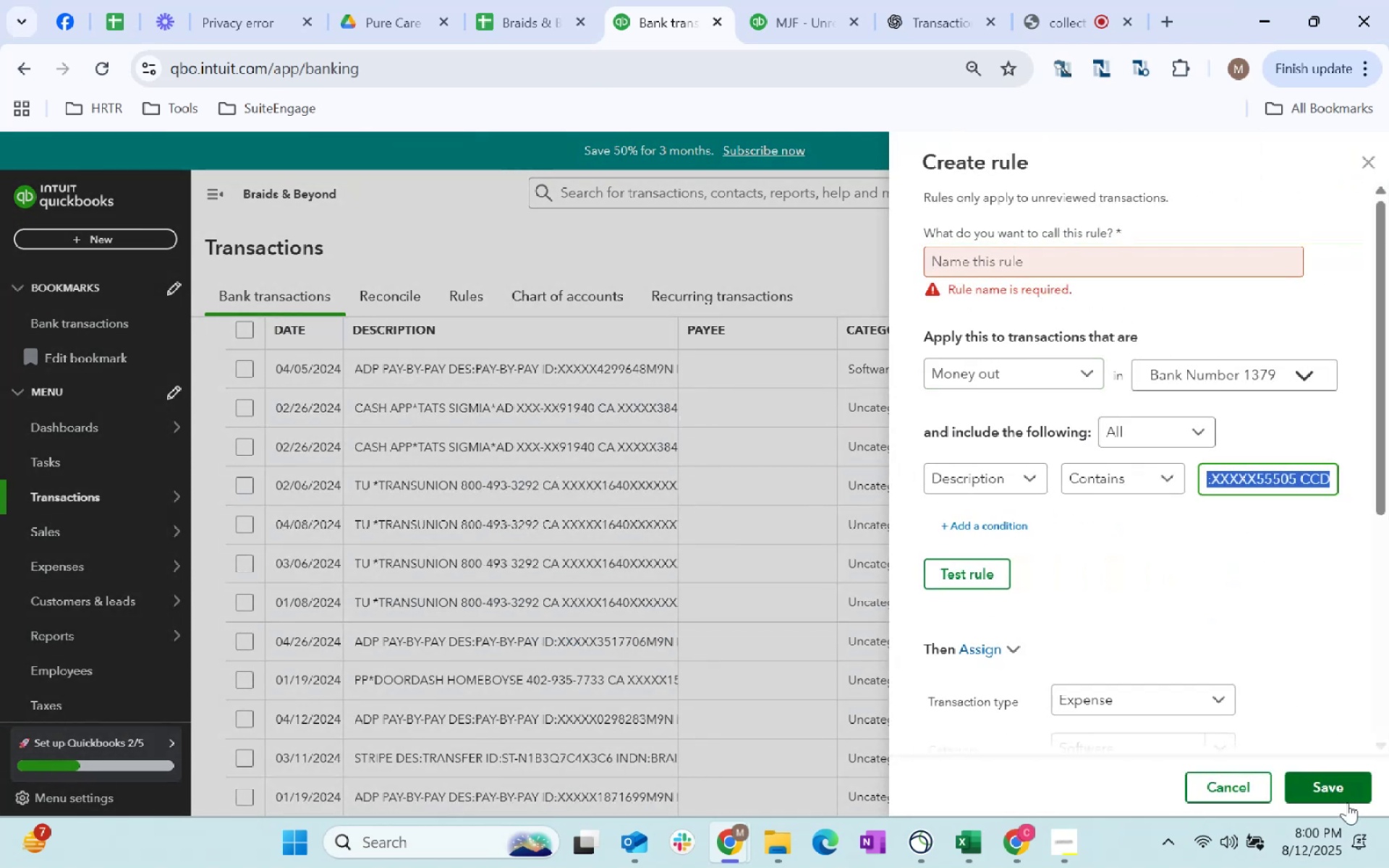 
key(Control+Shift+ArrowRight)
 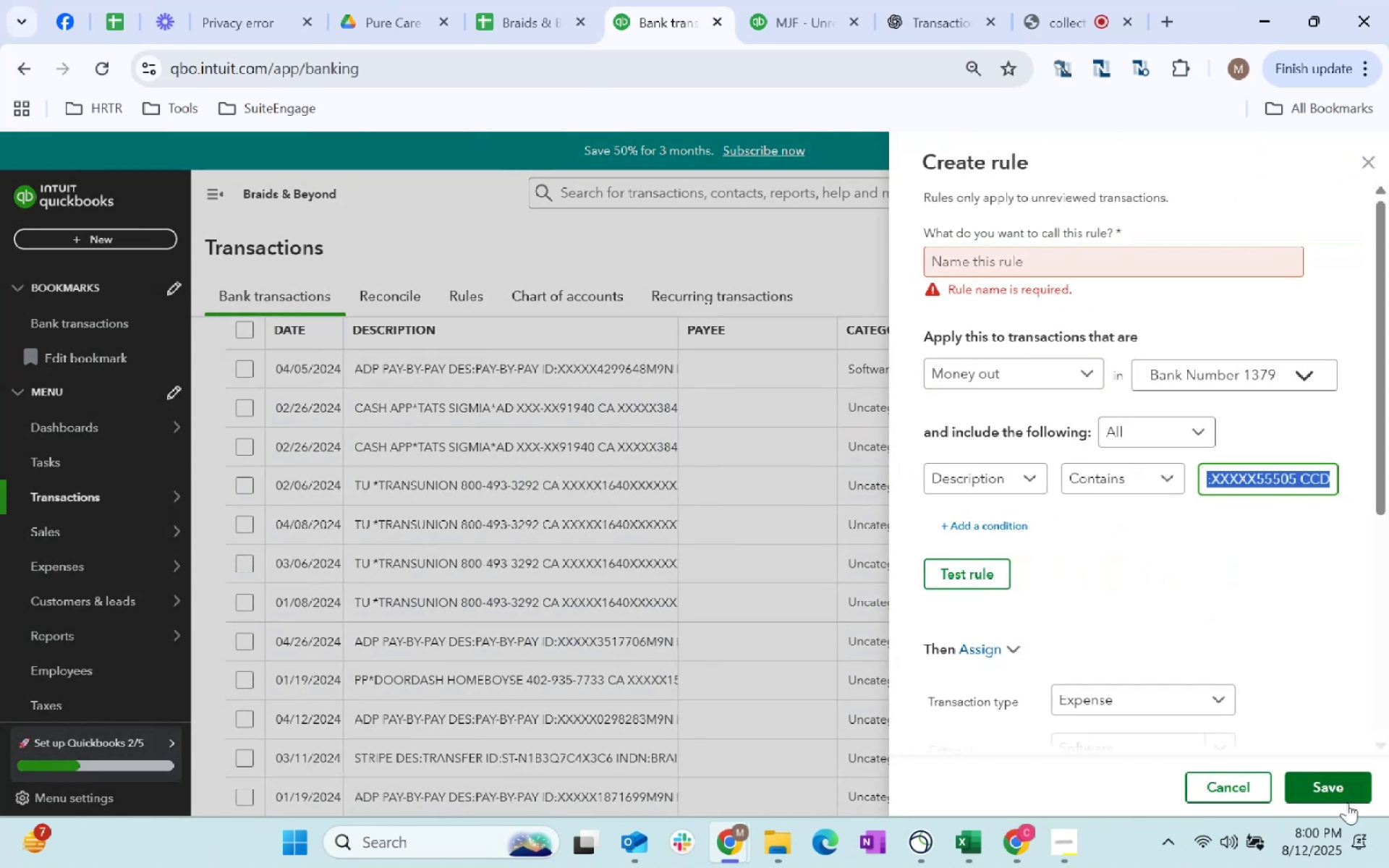 
key(Backspace)
 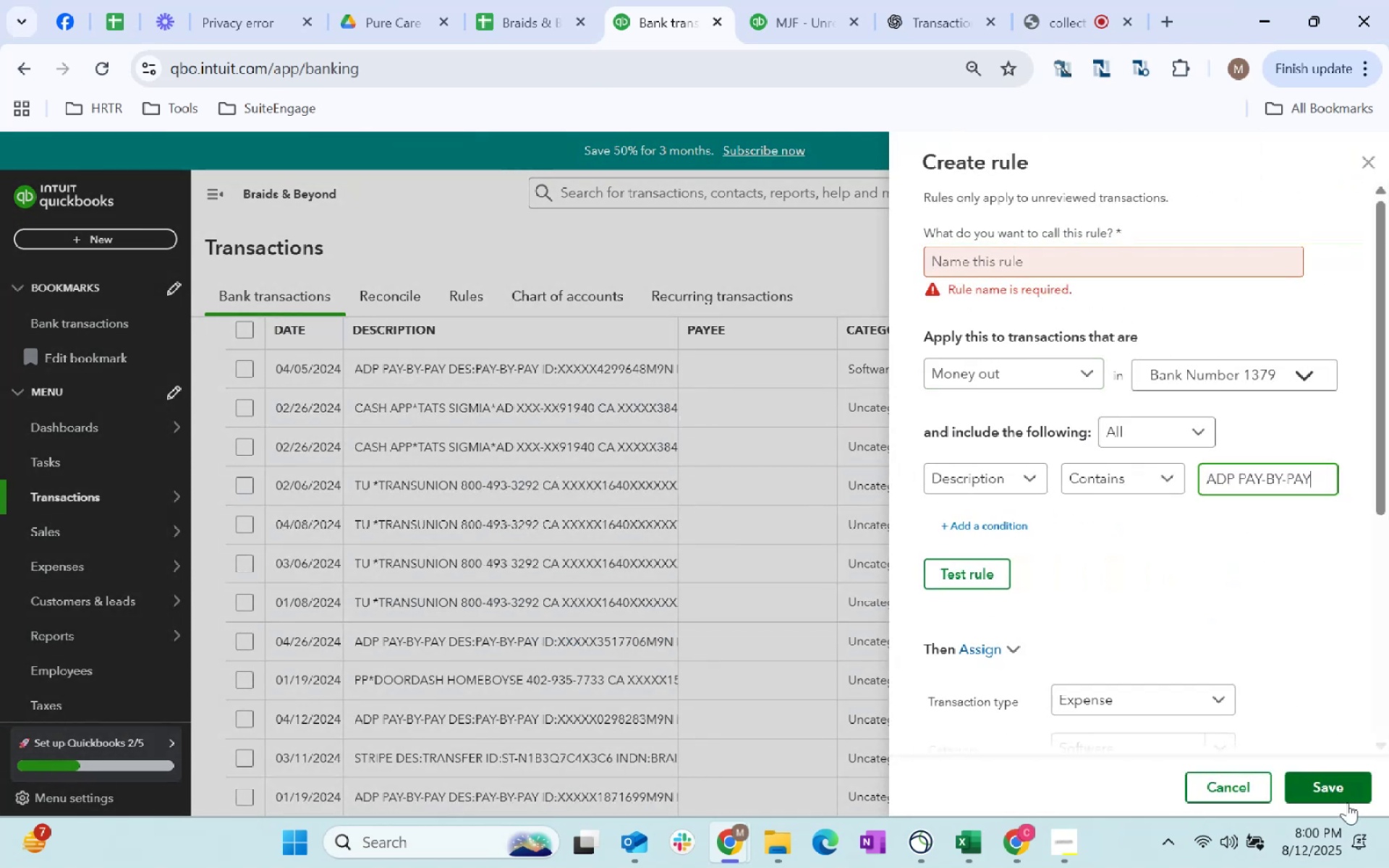 
key(Control+A)
 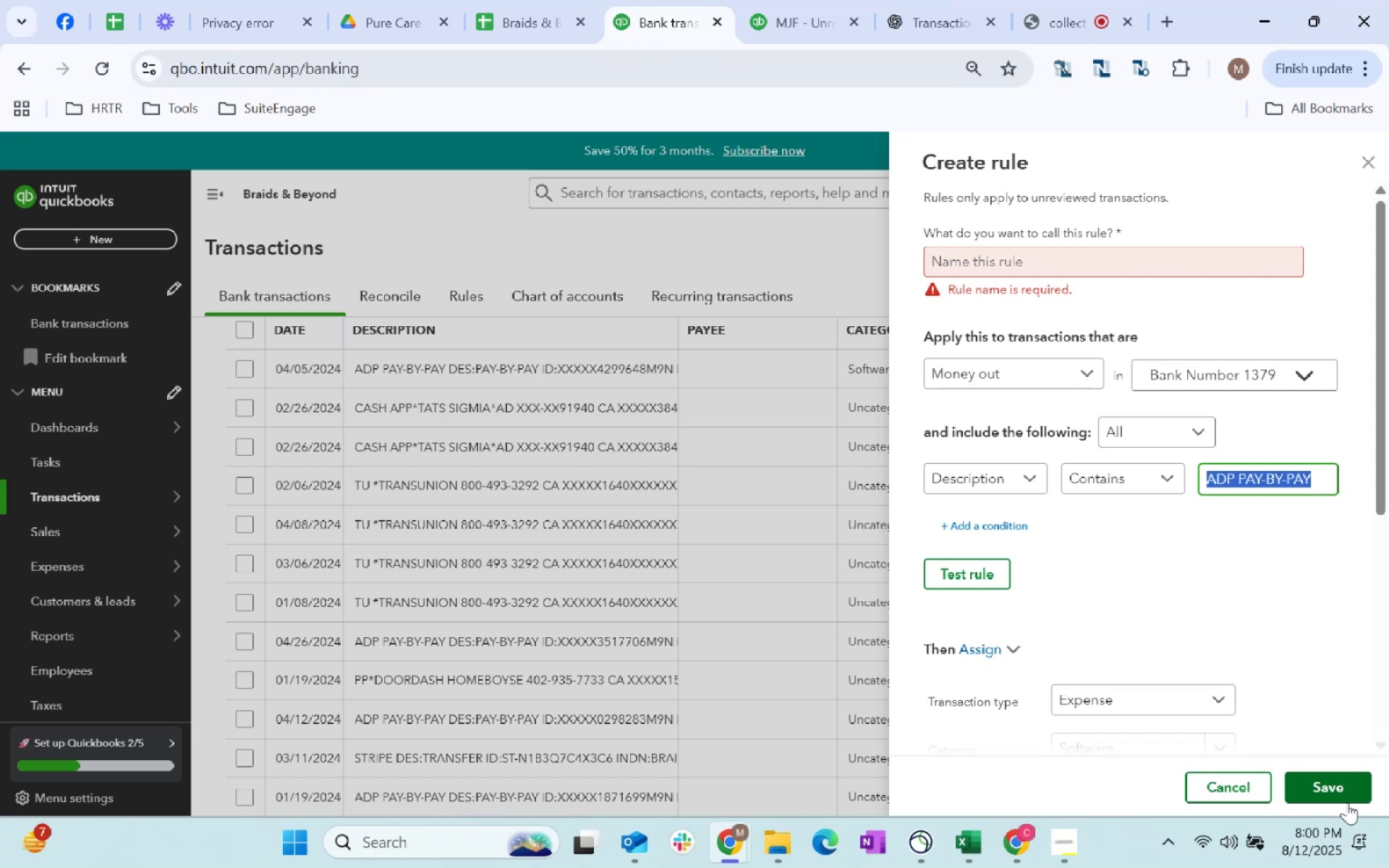 
key(Control+C)
 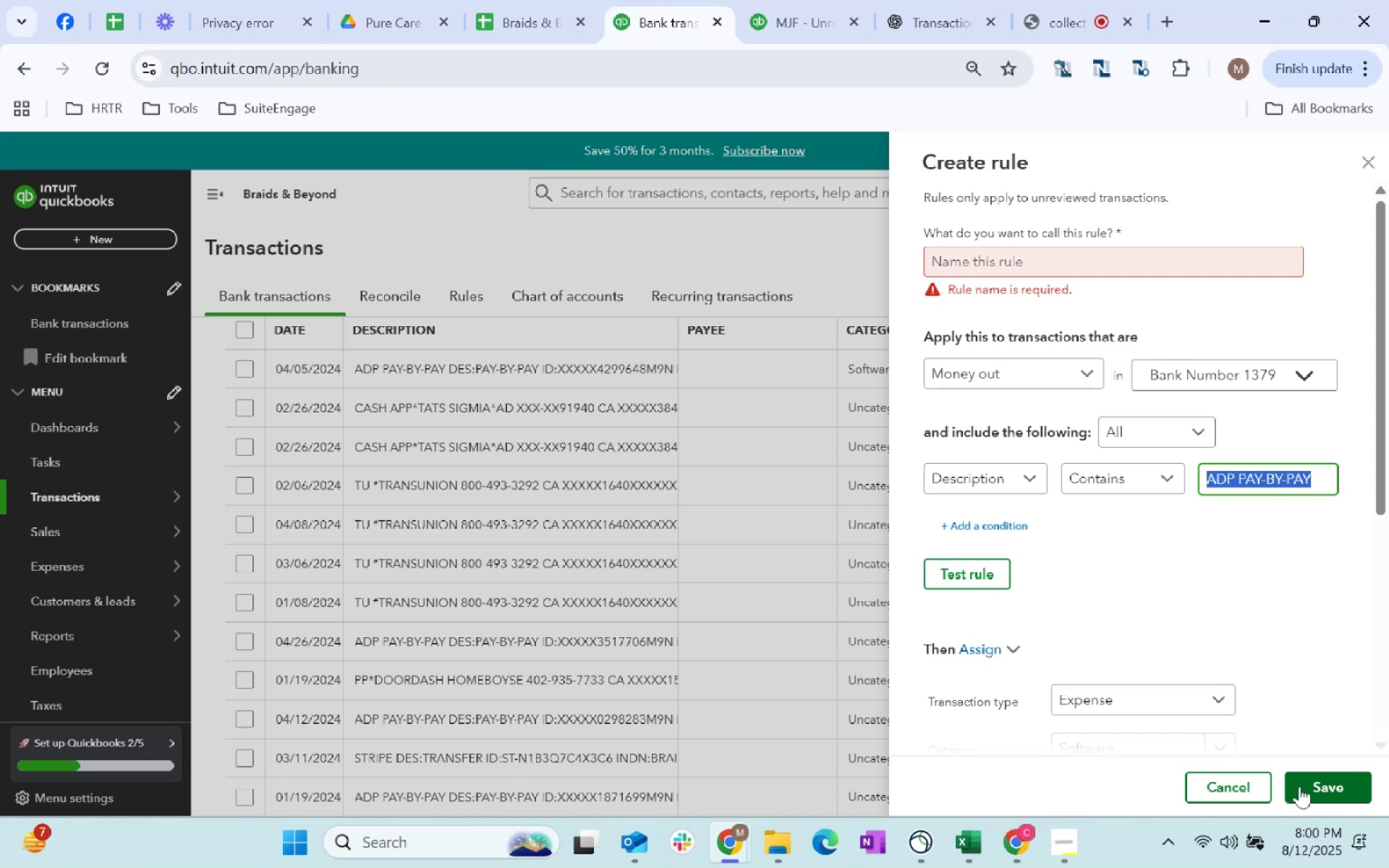 
key(Control+C)
 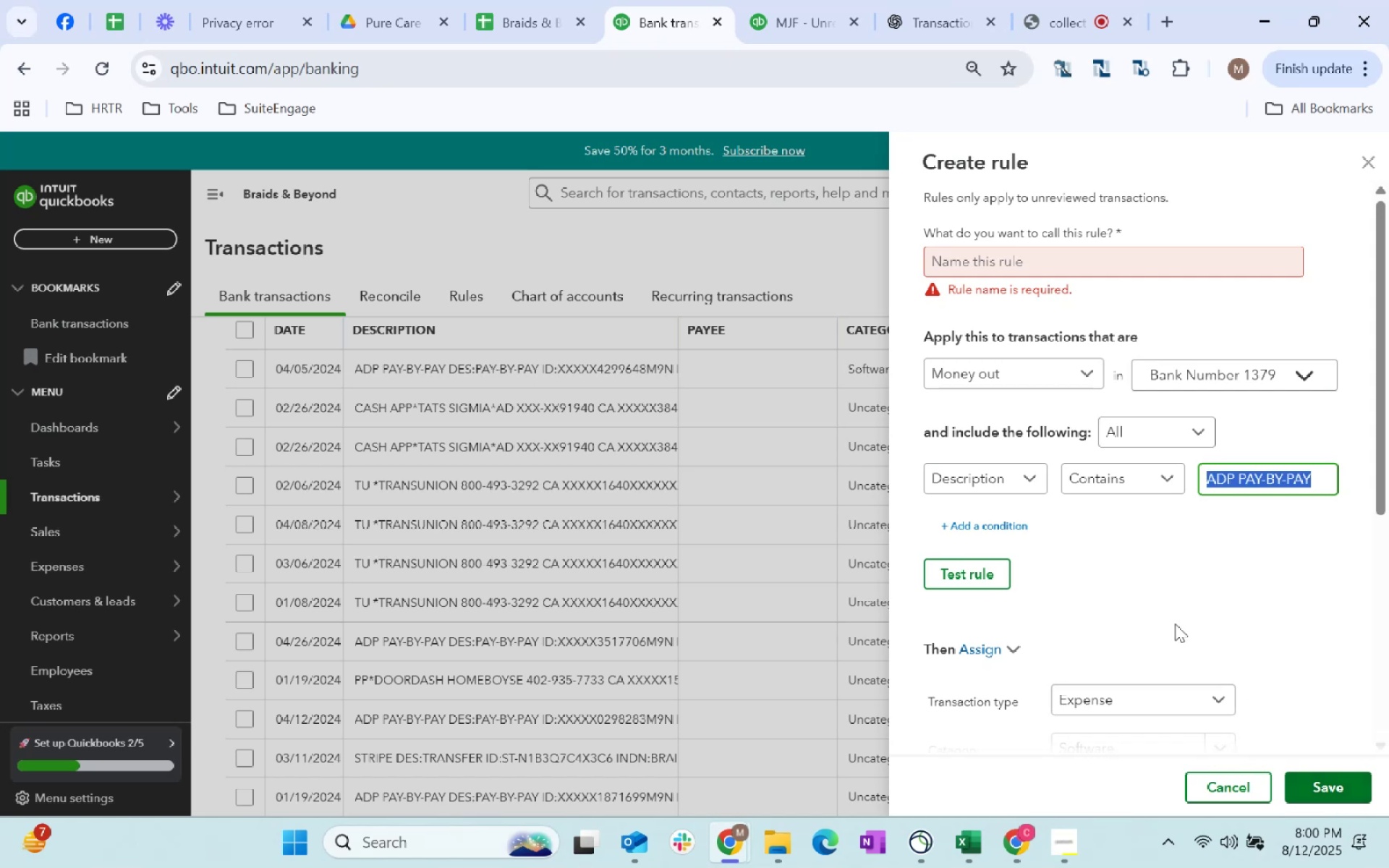 
key(Control+C)
 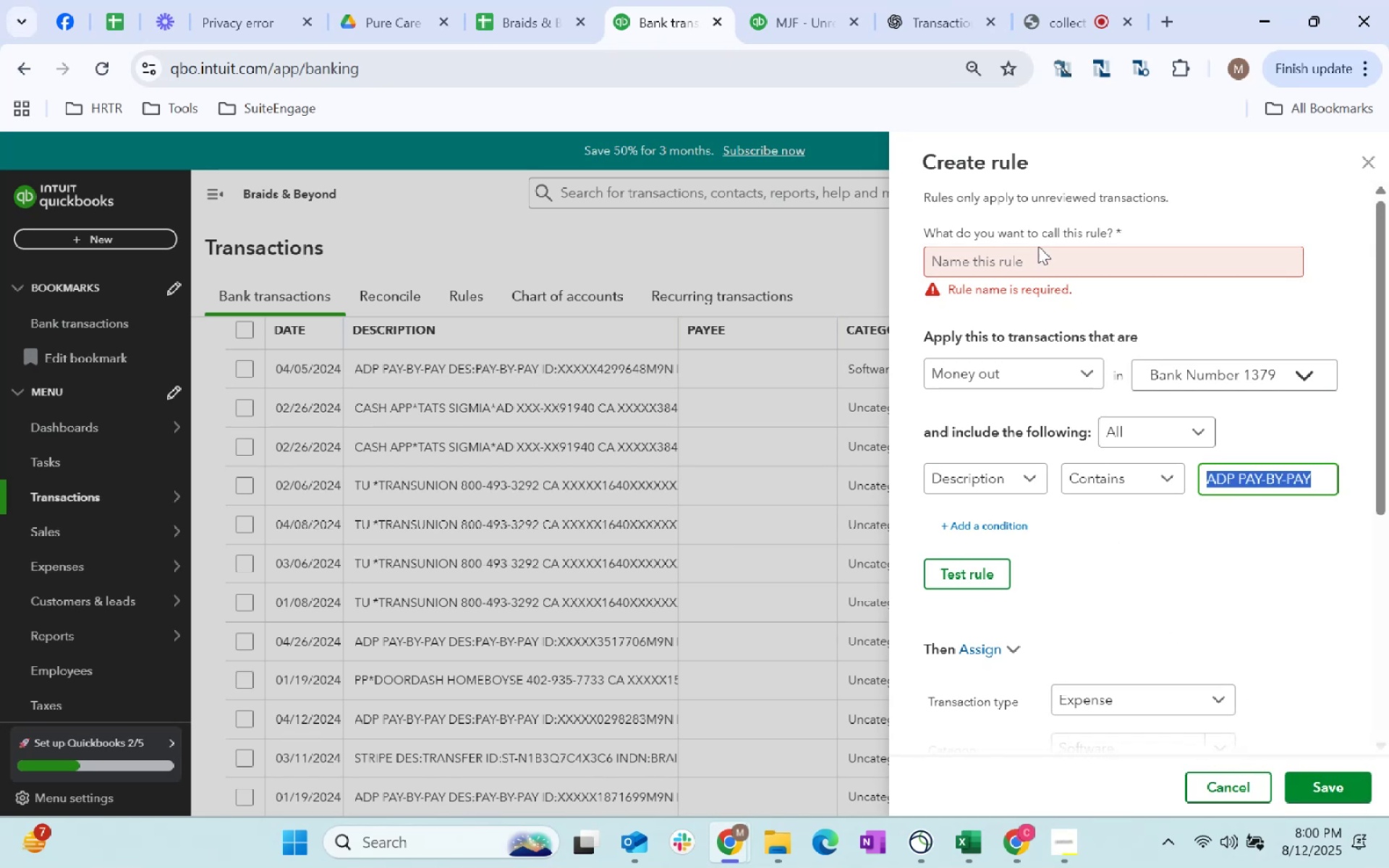 
left_click([1042, 252])
 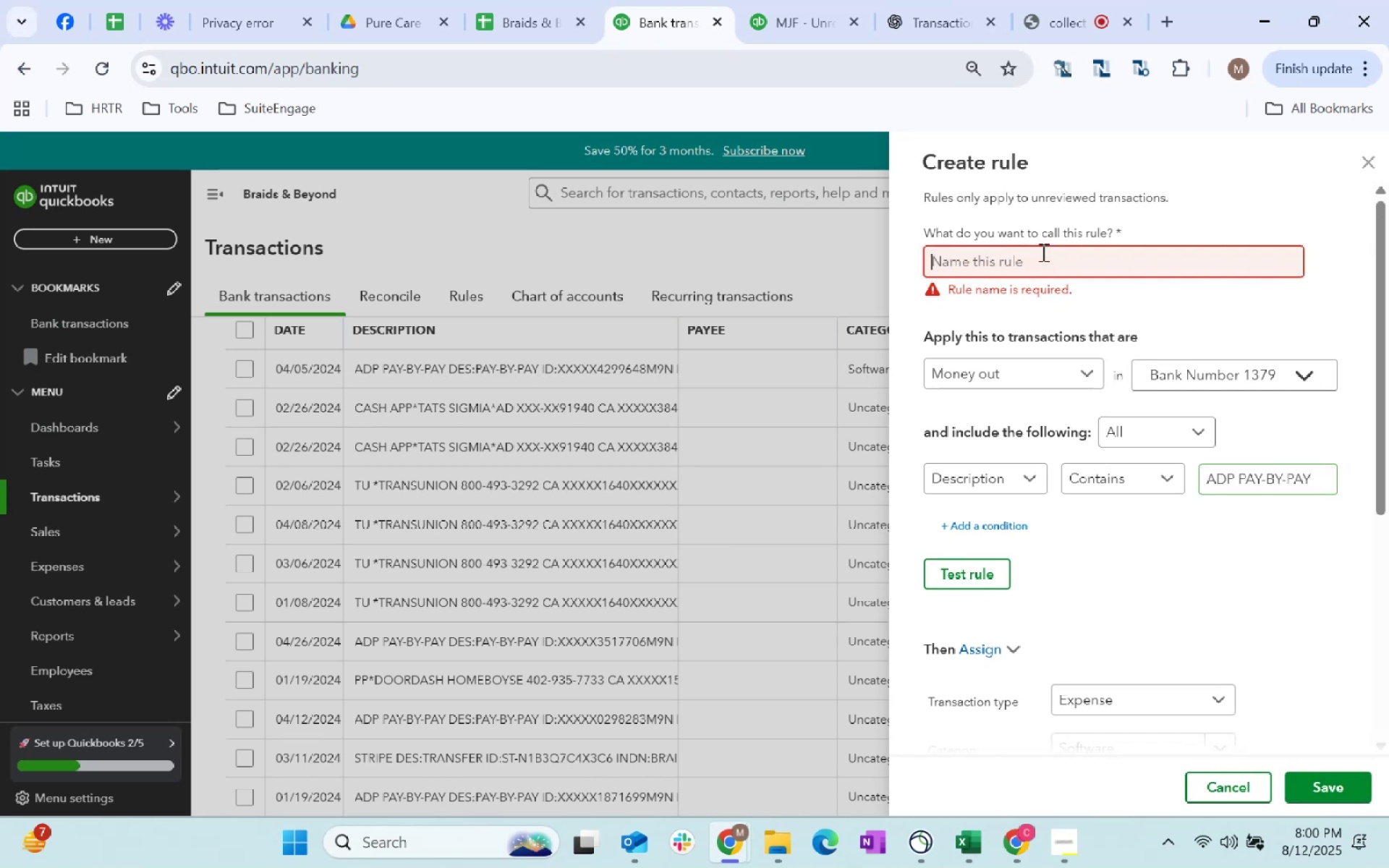 
key(Control+ControlLeft)
 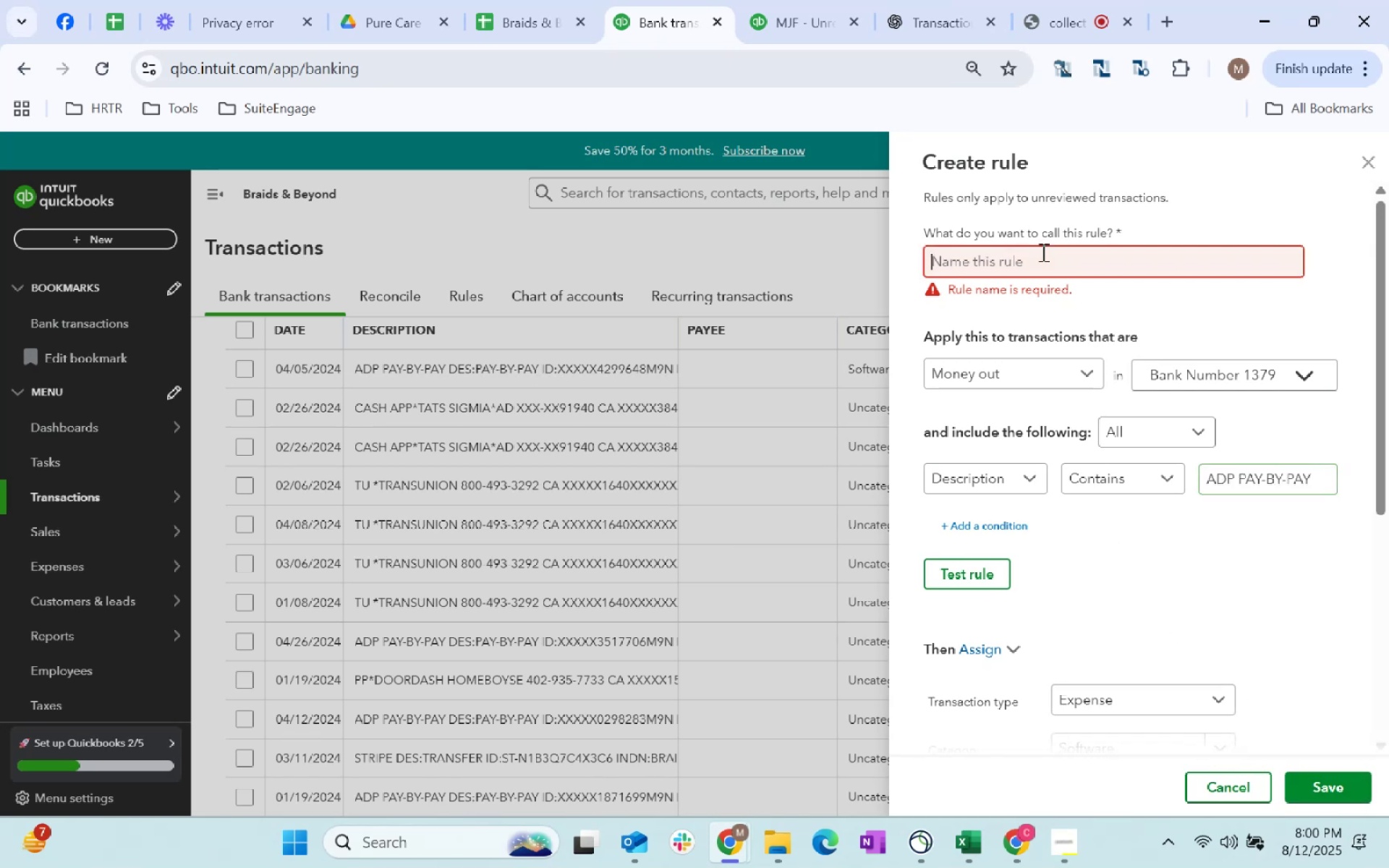 
key(Control+V)
 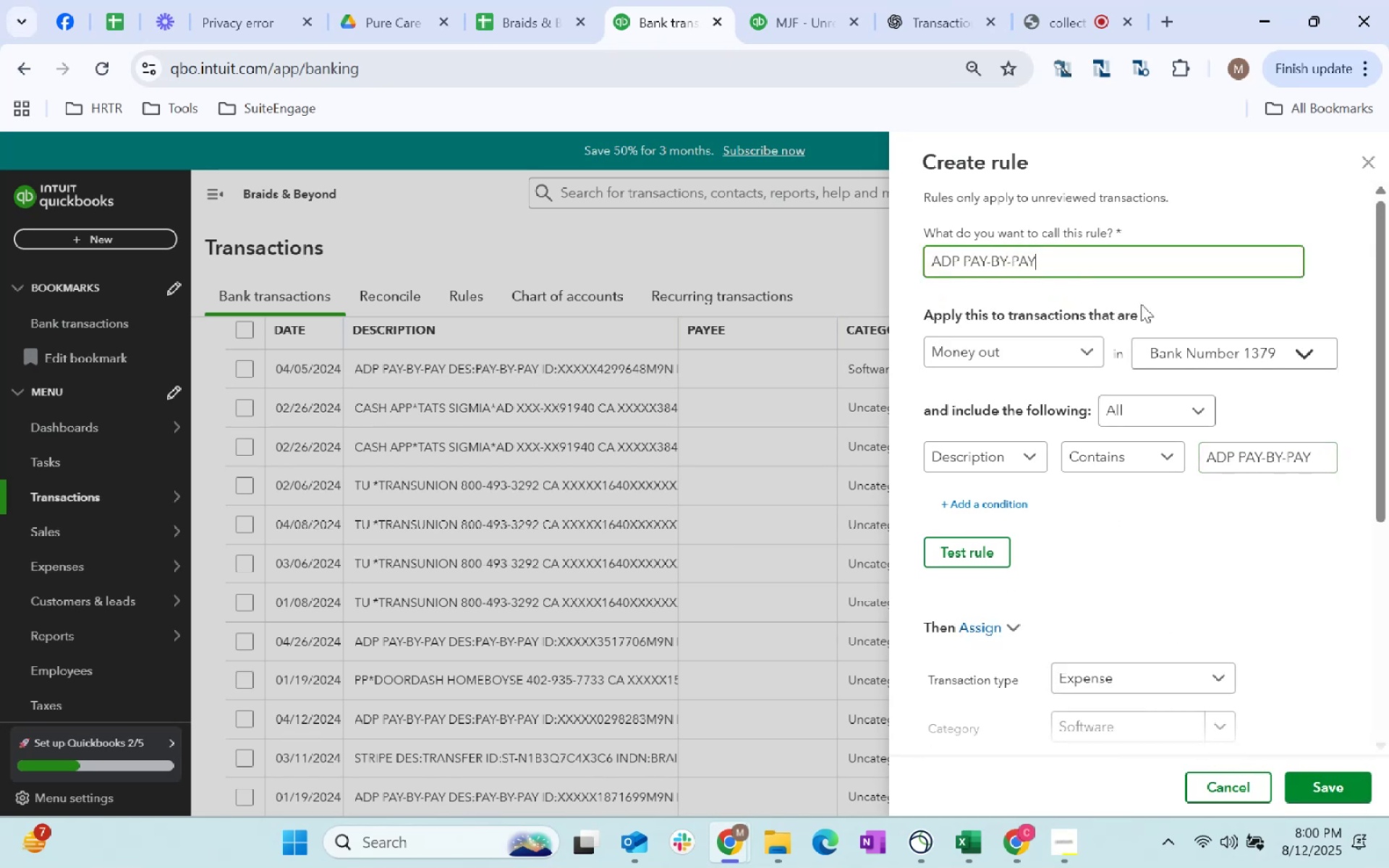 
scroll: coordinate [1151, 349], scroll_direction: down, amount: 7.0
 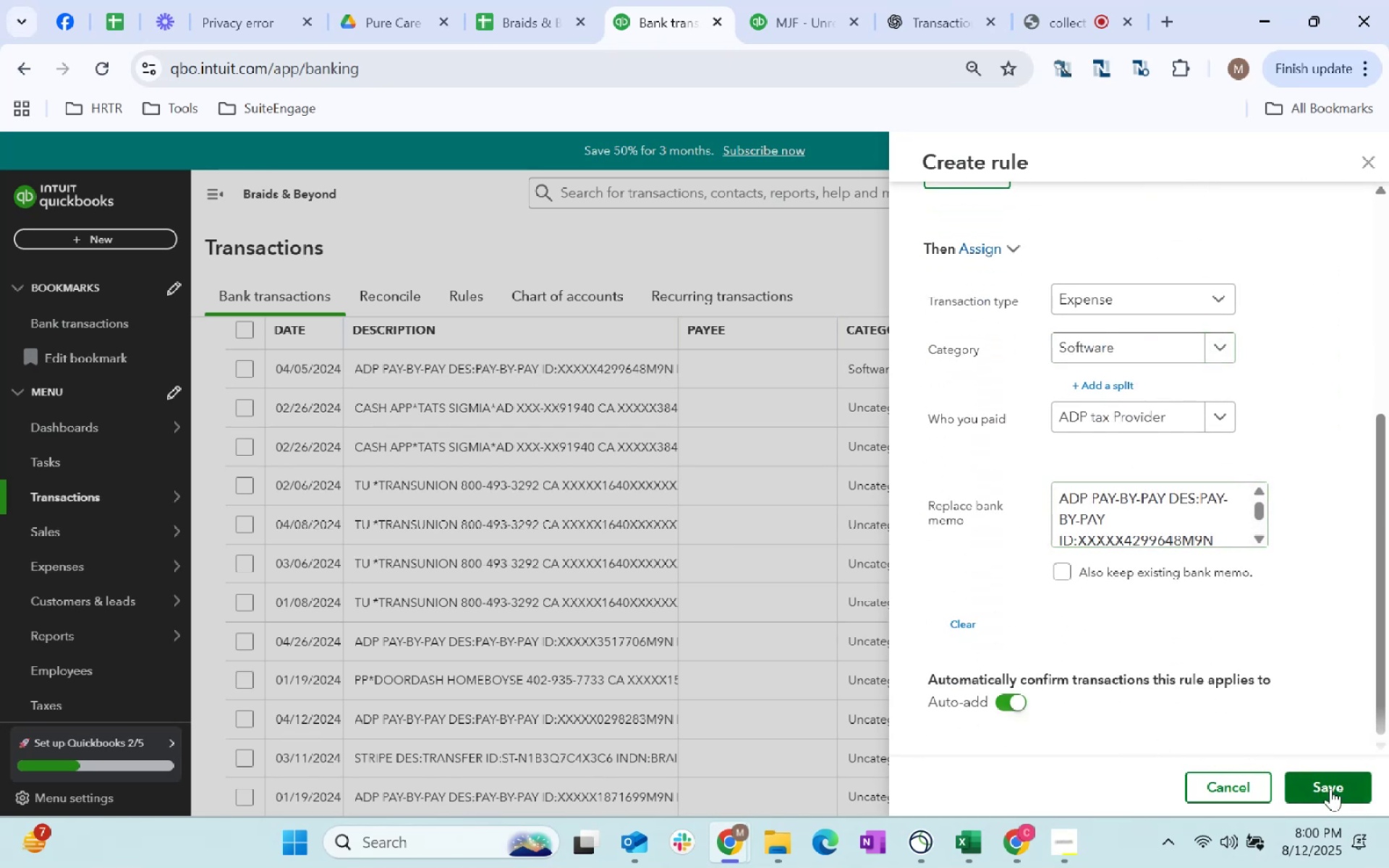 
scroll: coordinate [1021, 247], scroll_direction: up, amount: 1.0
 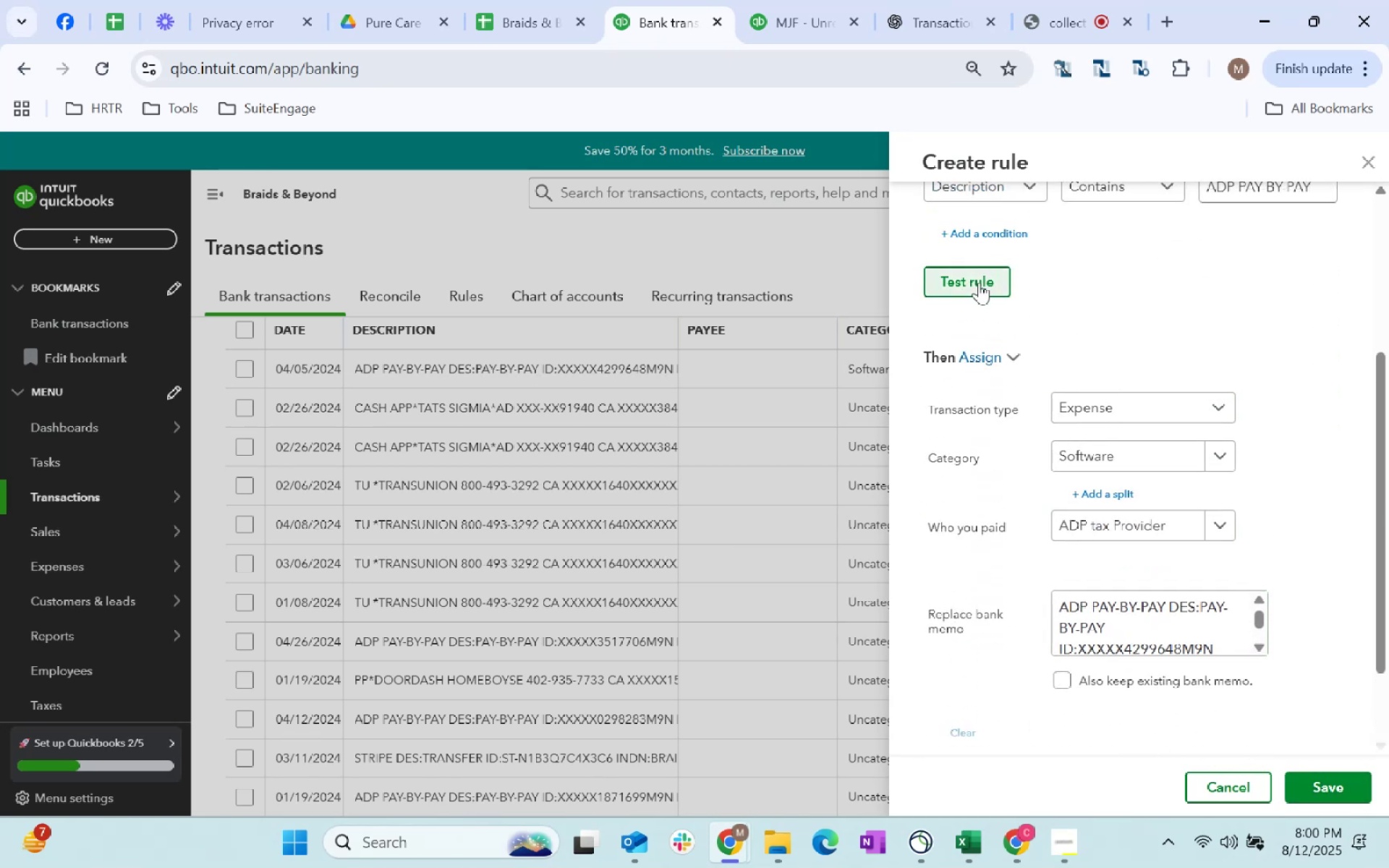 
left_click([982, 284])
 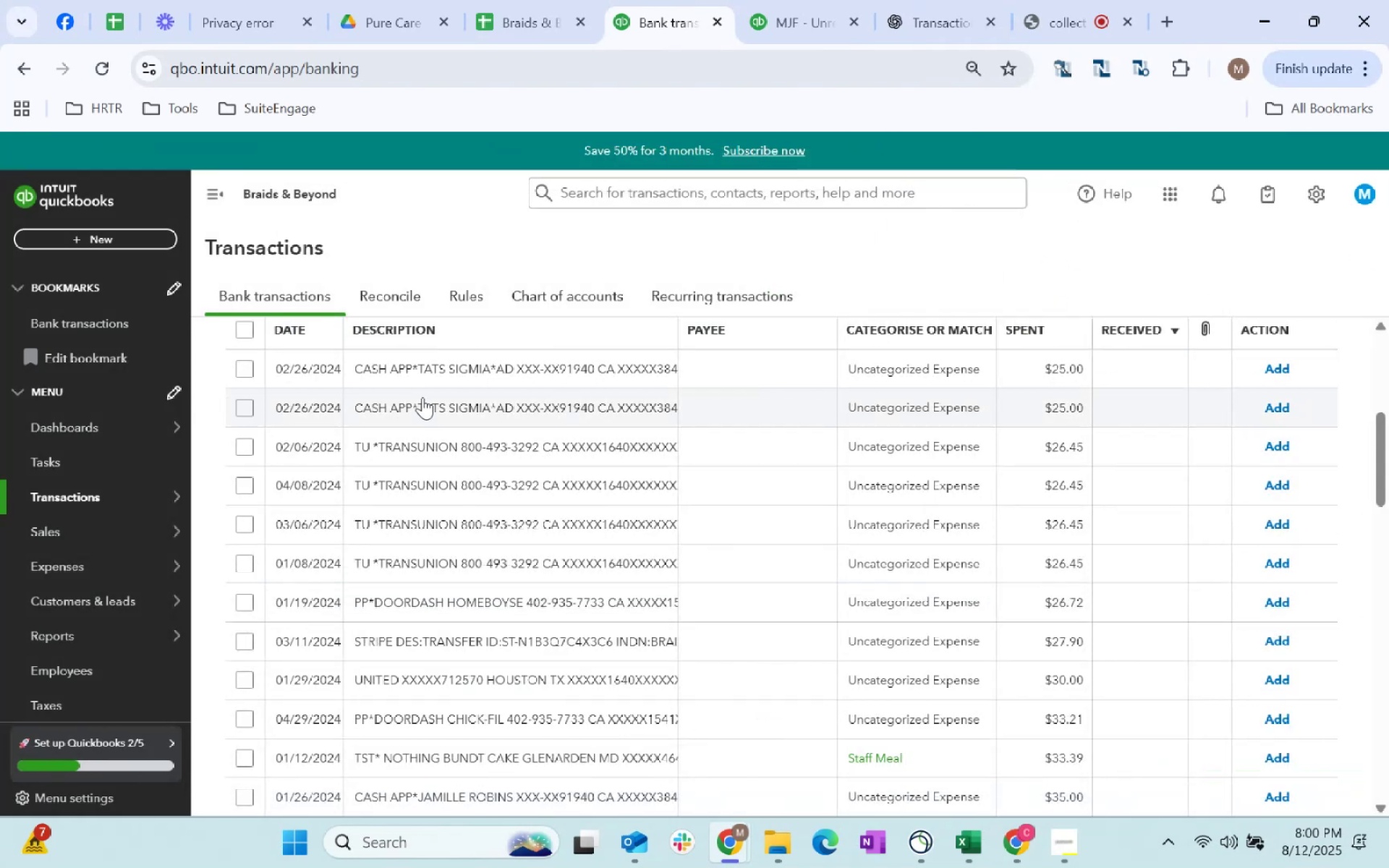 
wait(7.83)
 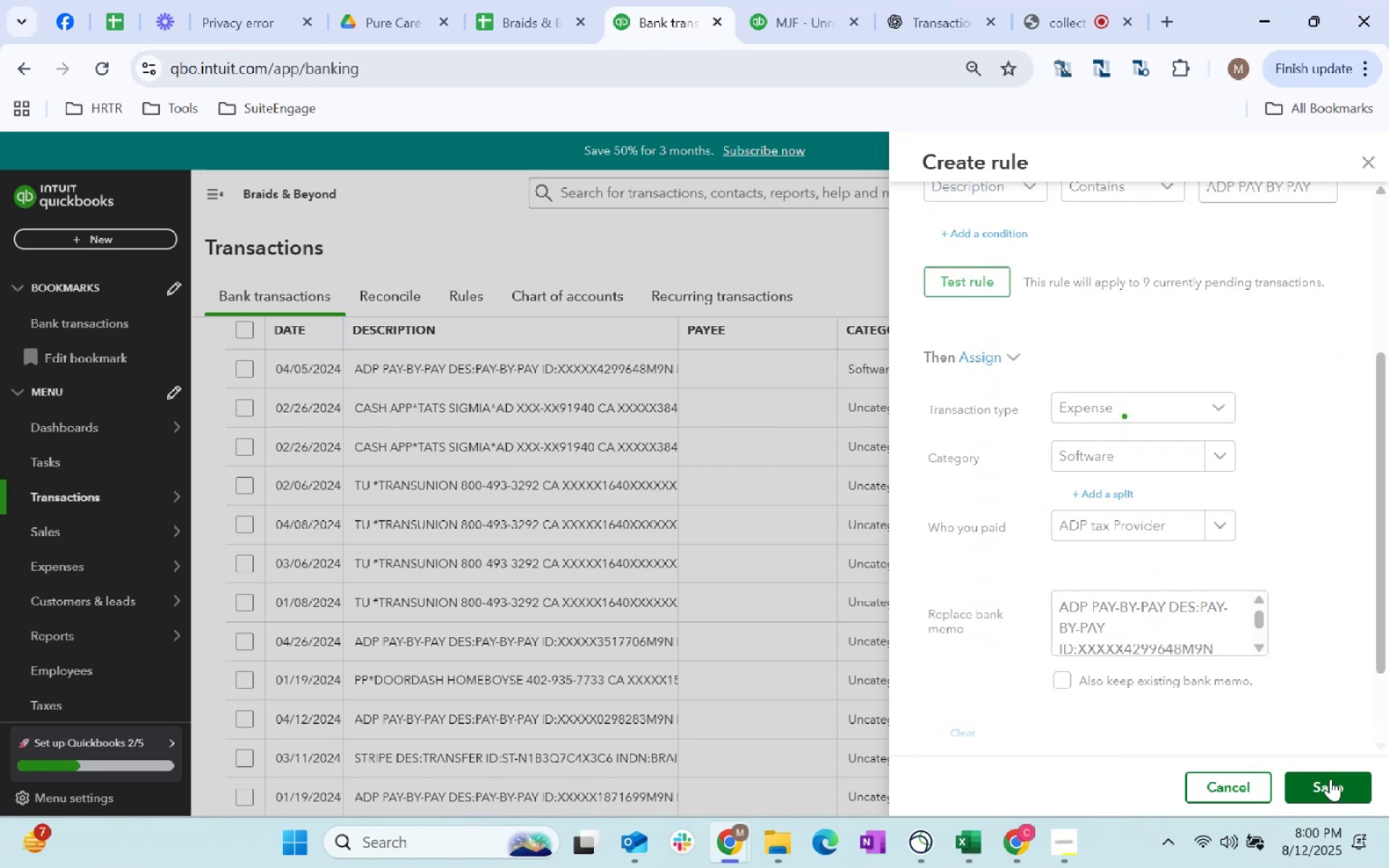 
left_click([763, 374])
 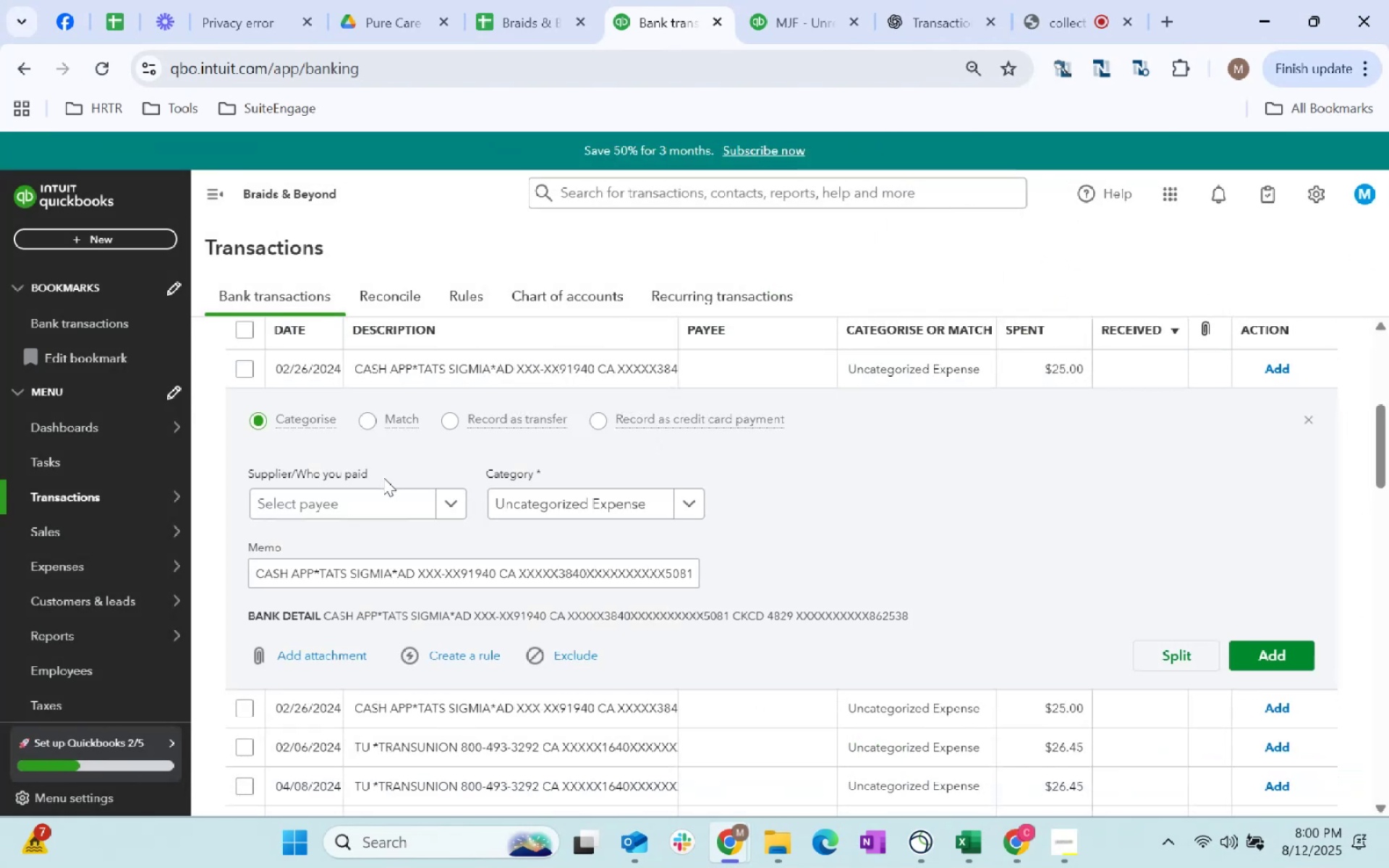 
left_click([378, 507])
 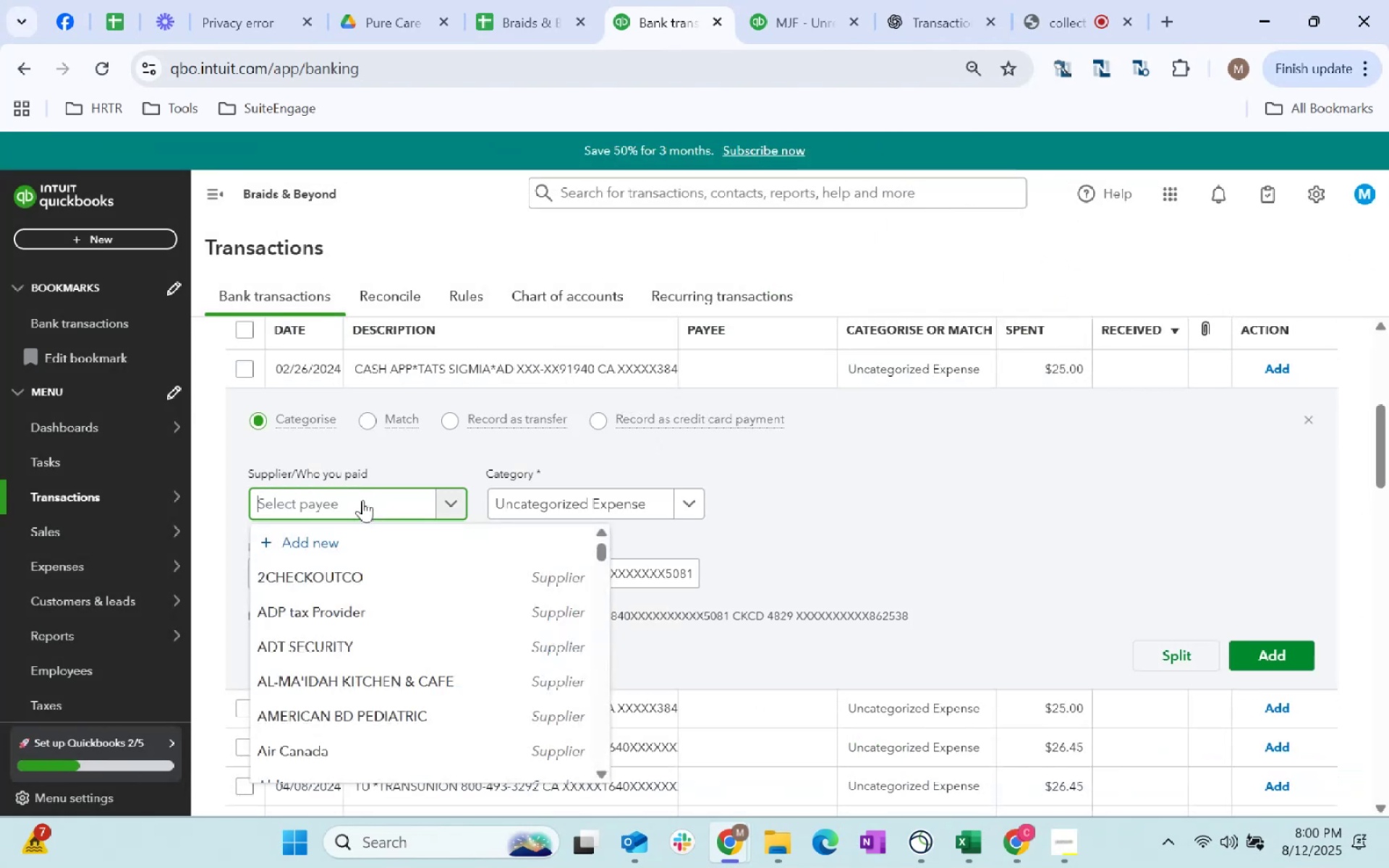 
type(cash)
 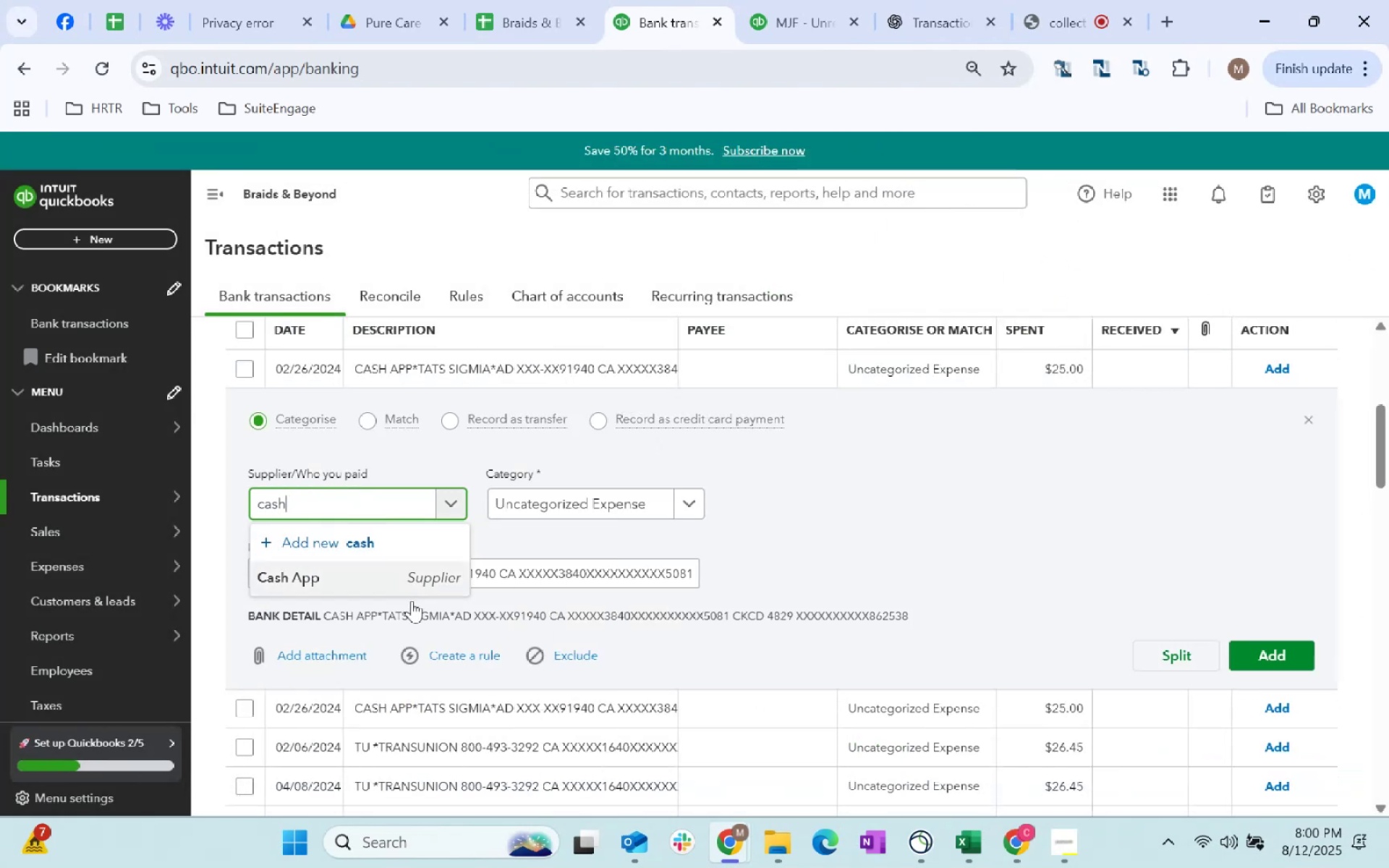 
left_click([433, 584])
 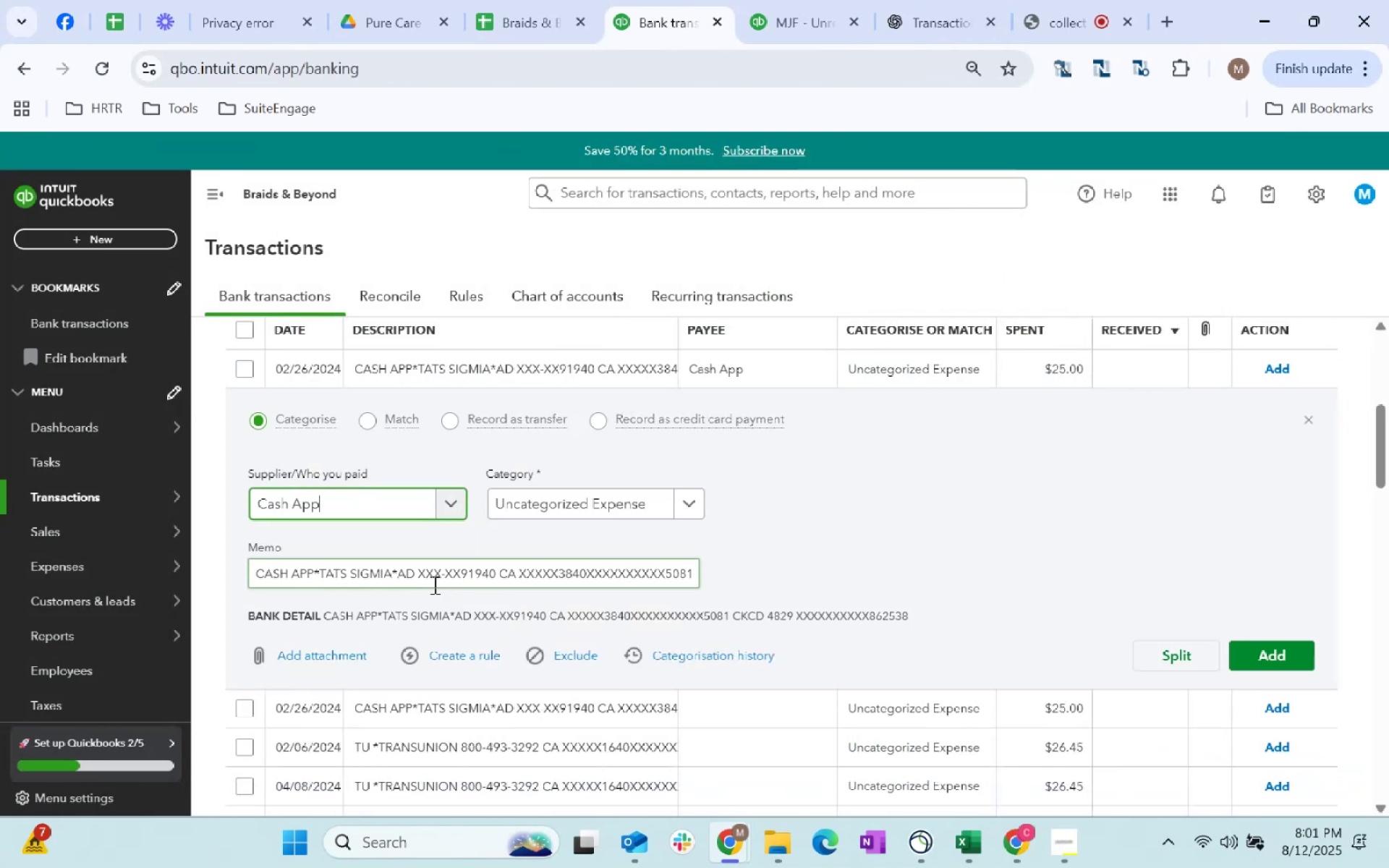 
key(Tab)
 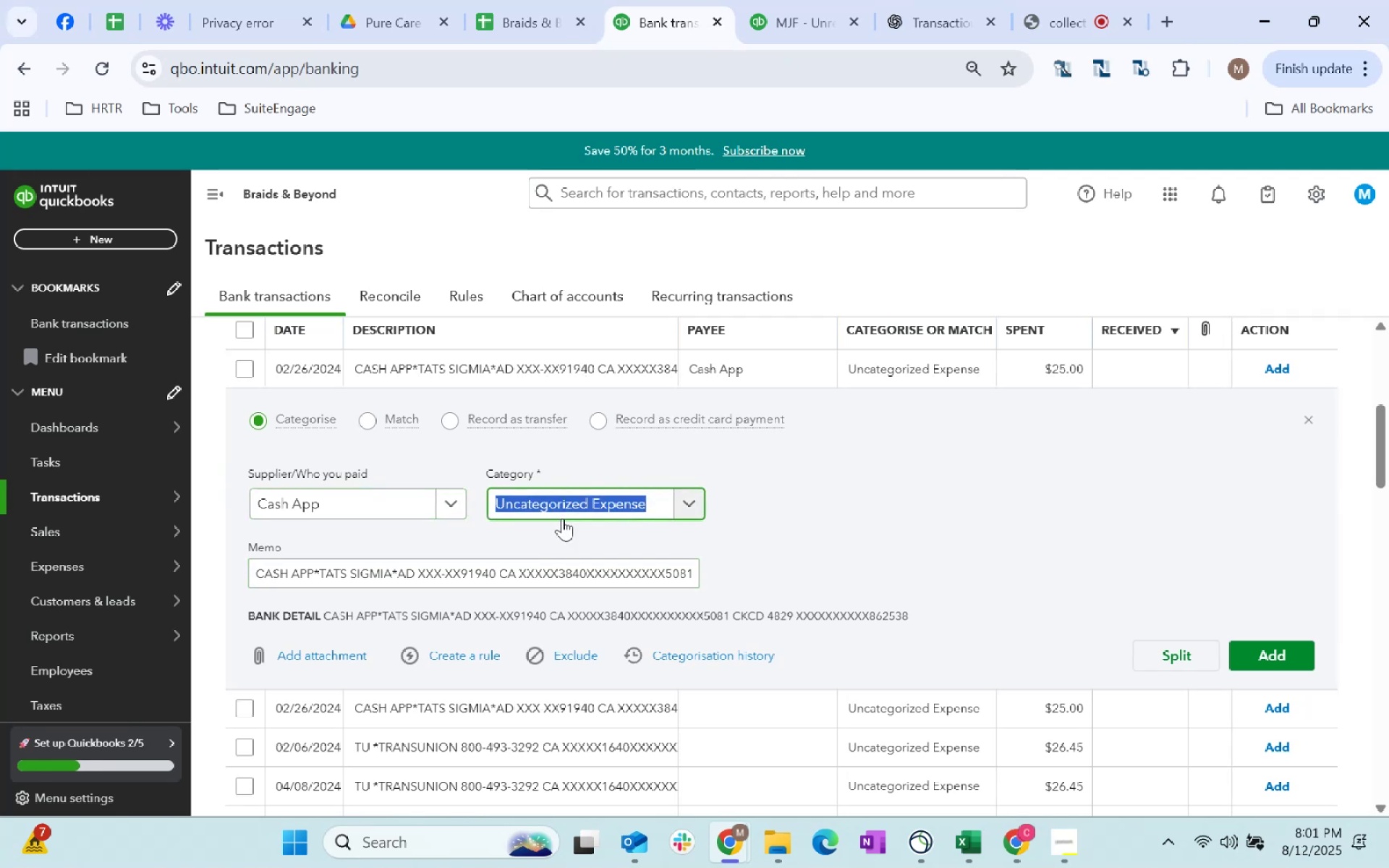 
type(software)
key(Tab)
 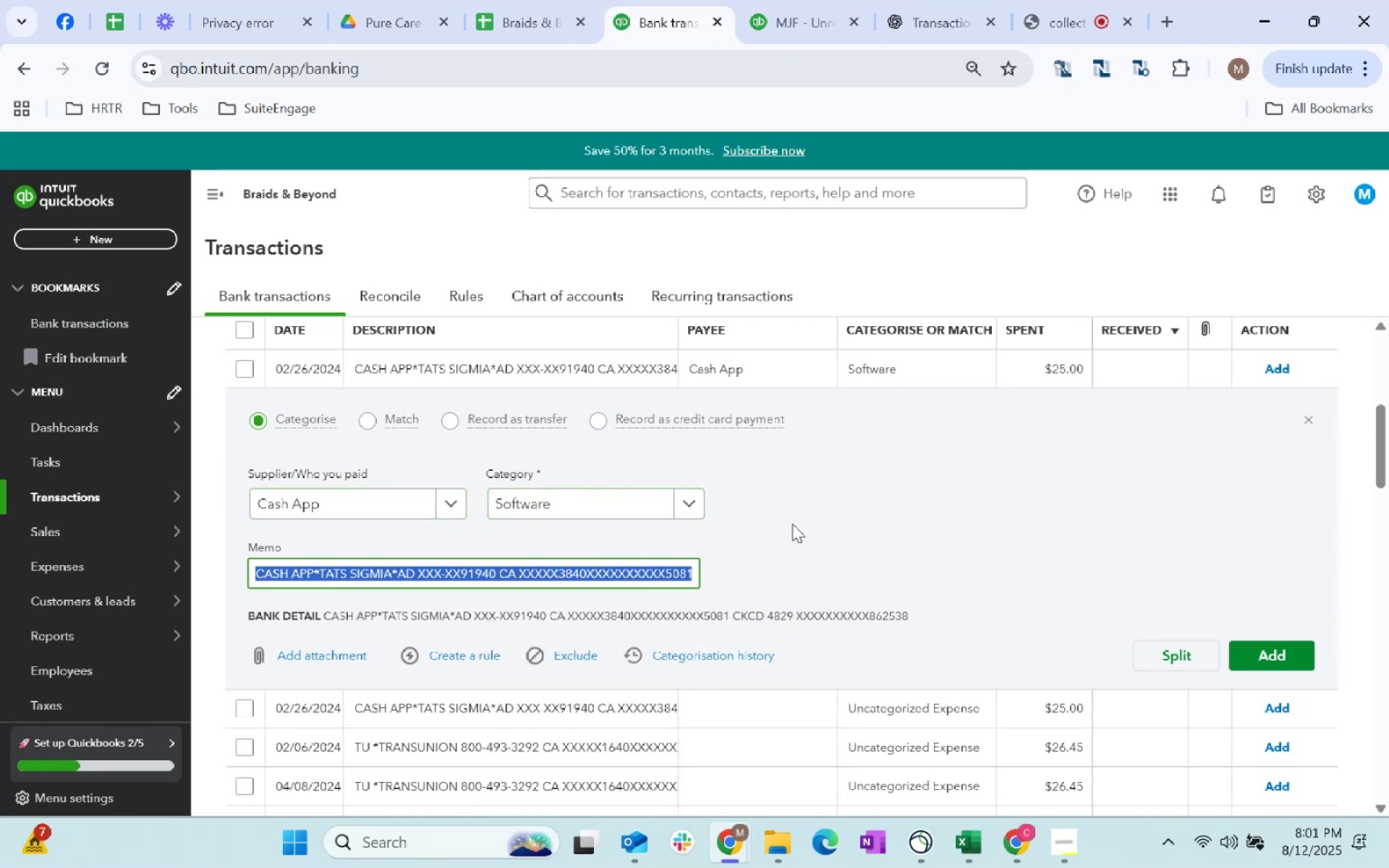 
left_click([595, 492])
 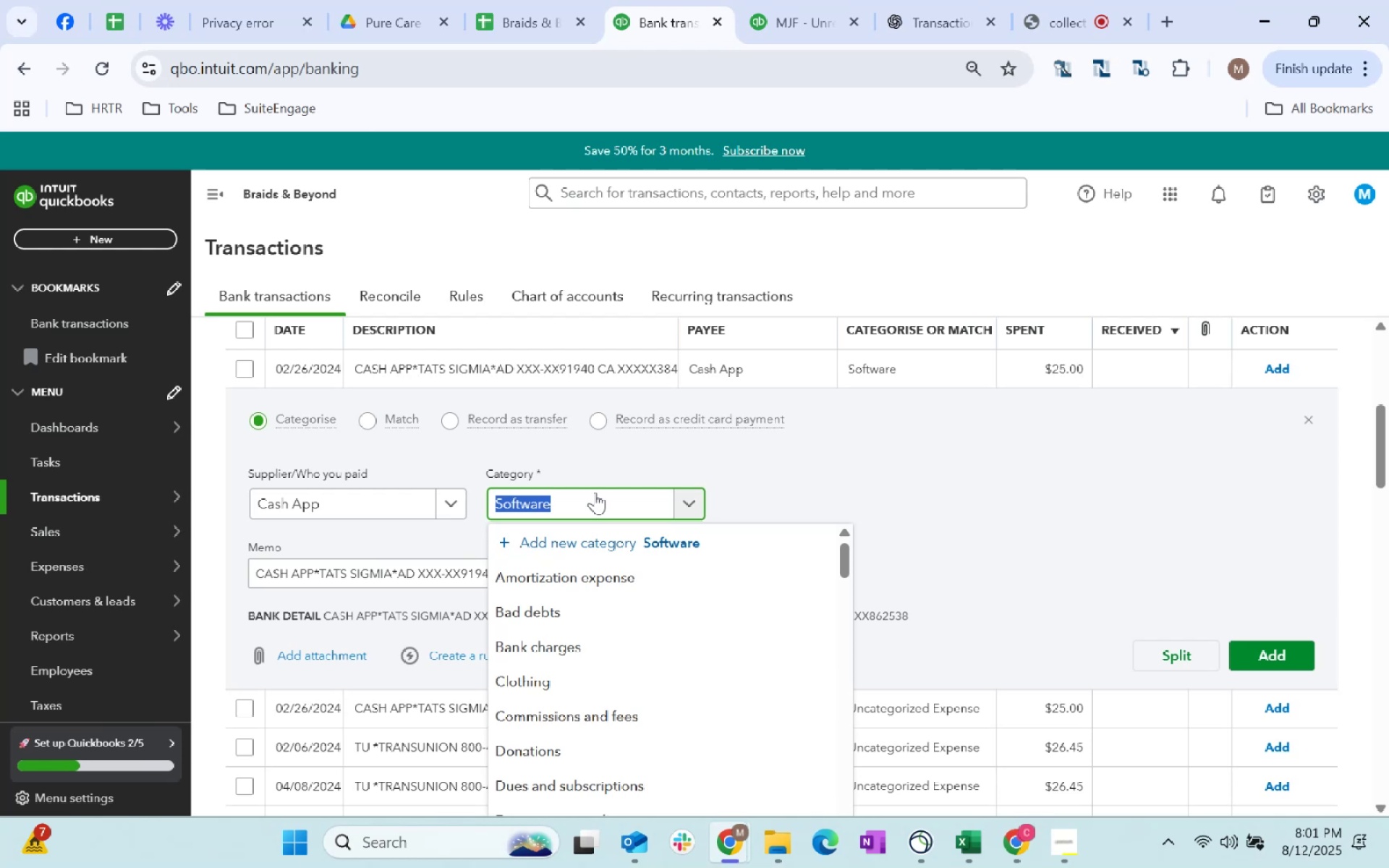 
type(mercha)
key(Tab)
 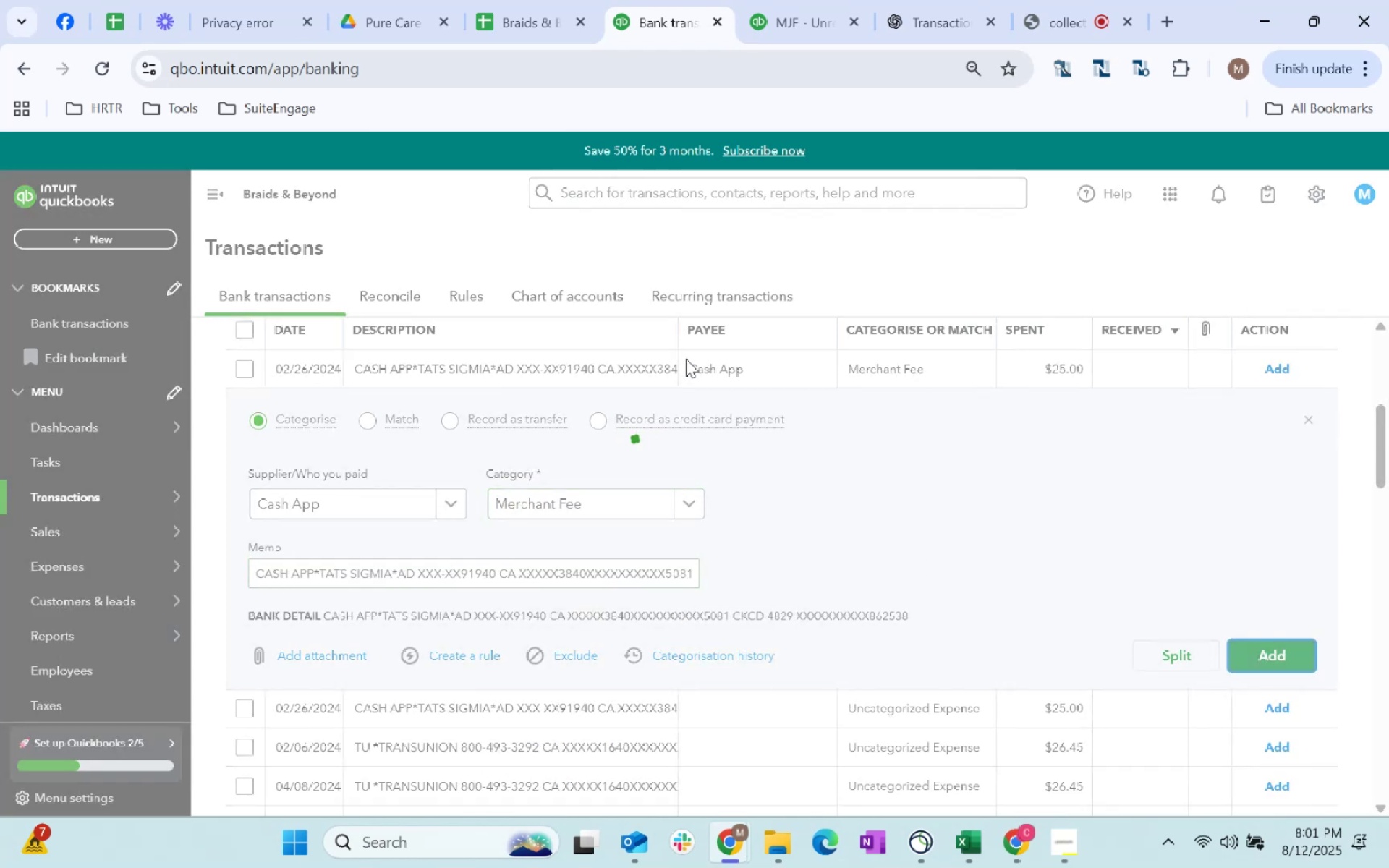 
left_click([728, 374])
 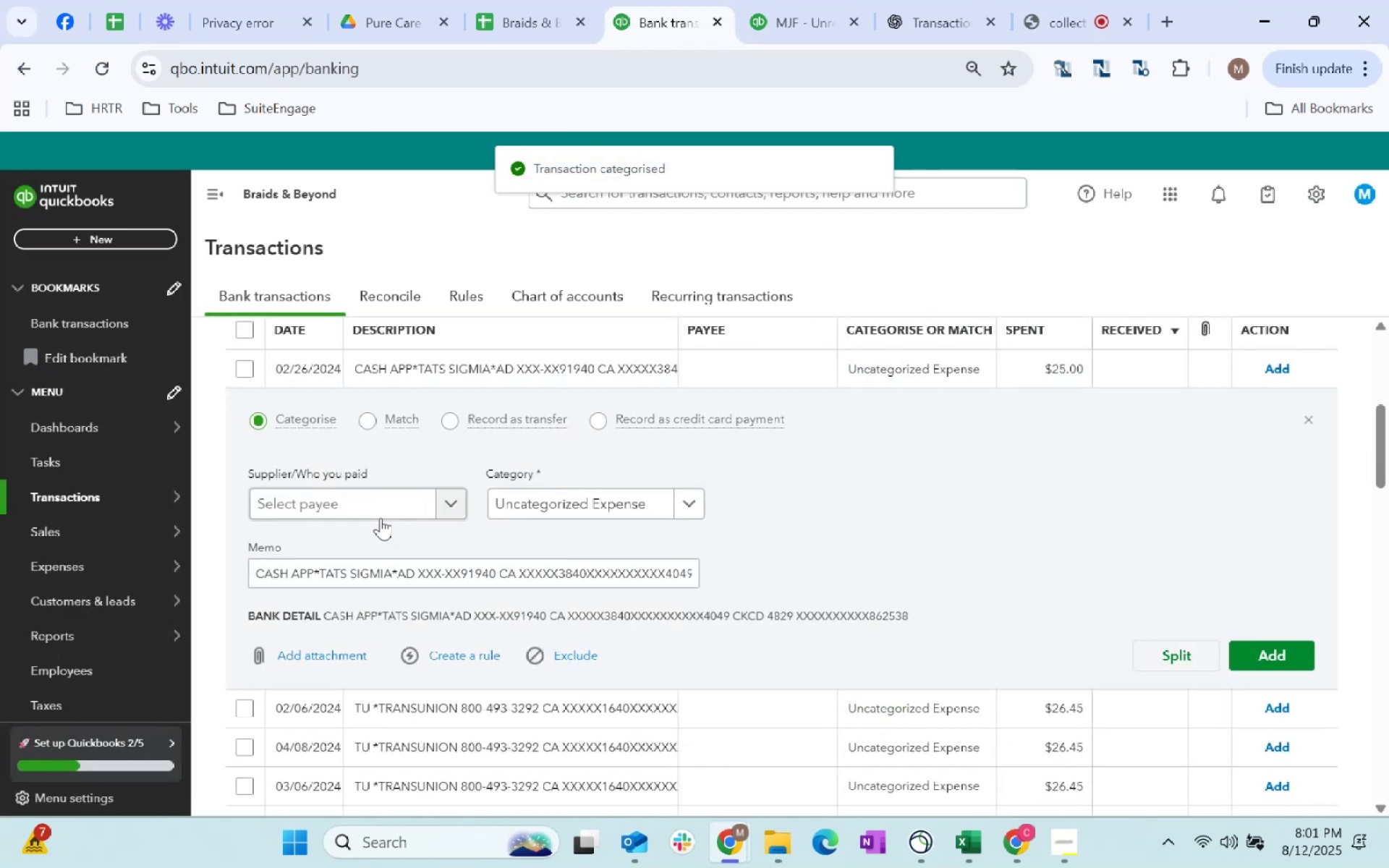 
left_click([371, 496])
 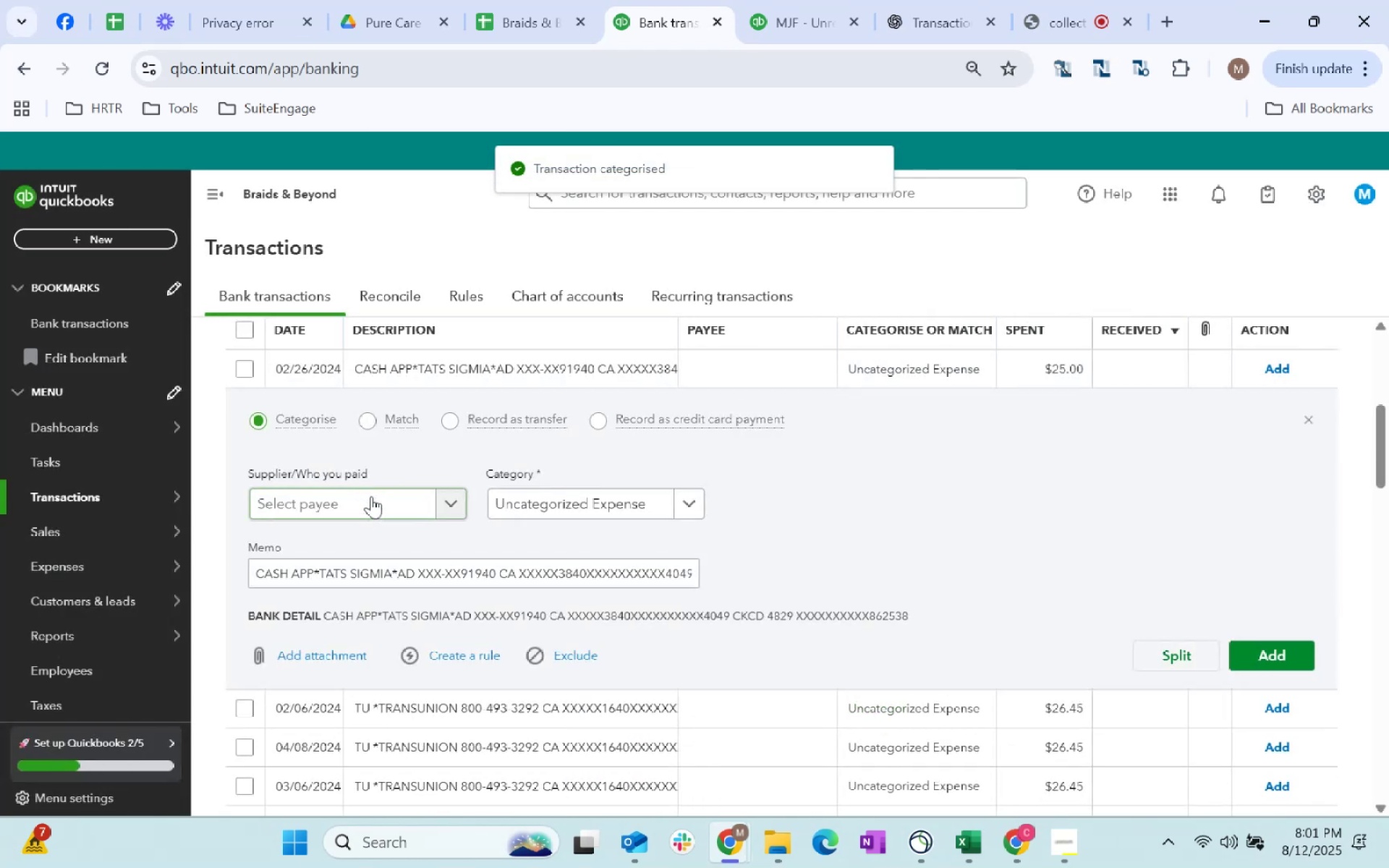 
type(cas)
key(Tab)
type(merchant)
key(Tab)
 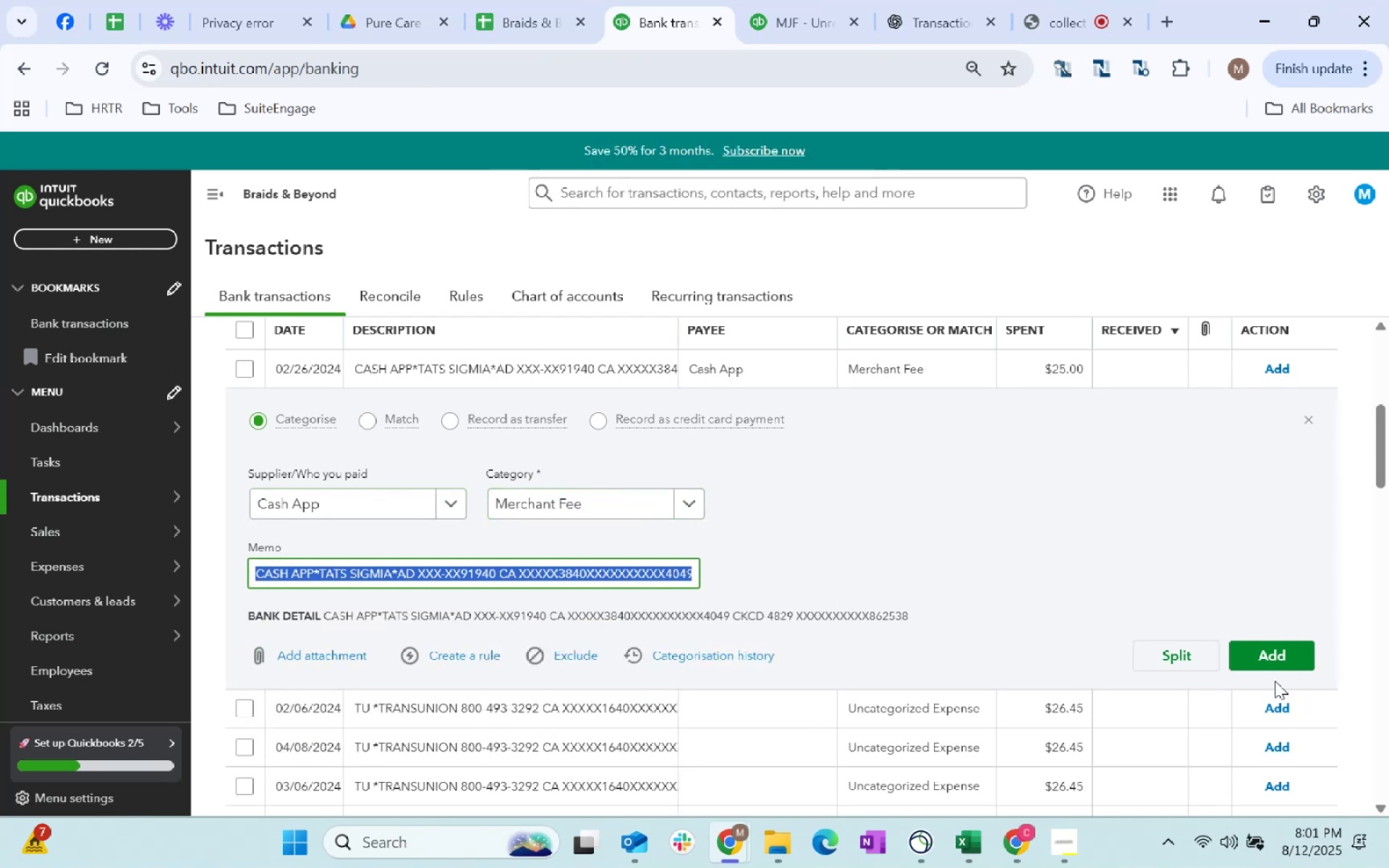 
double_click([1273, 665])
 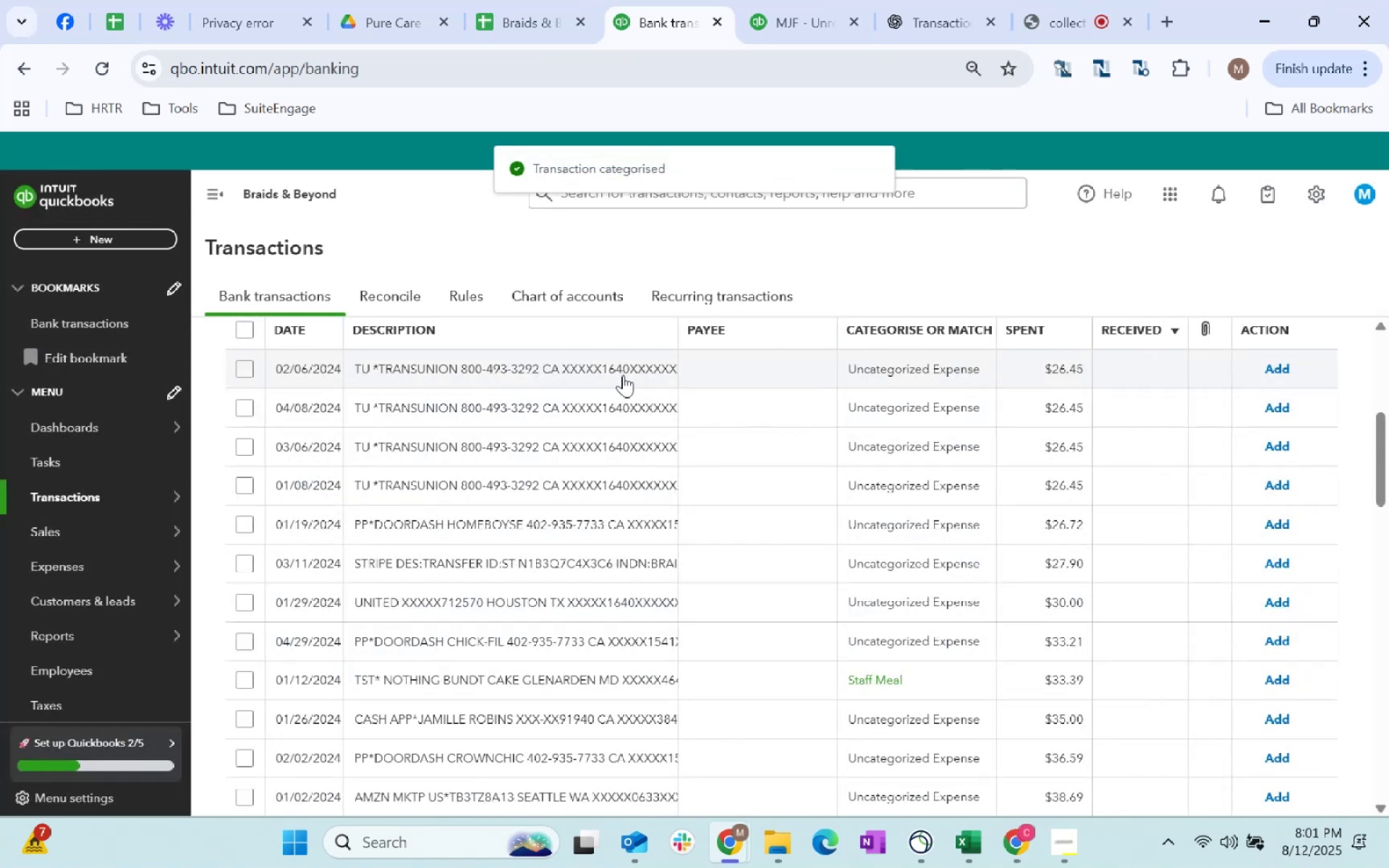 
left_click([738, 372])
 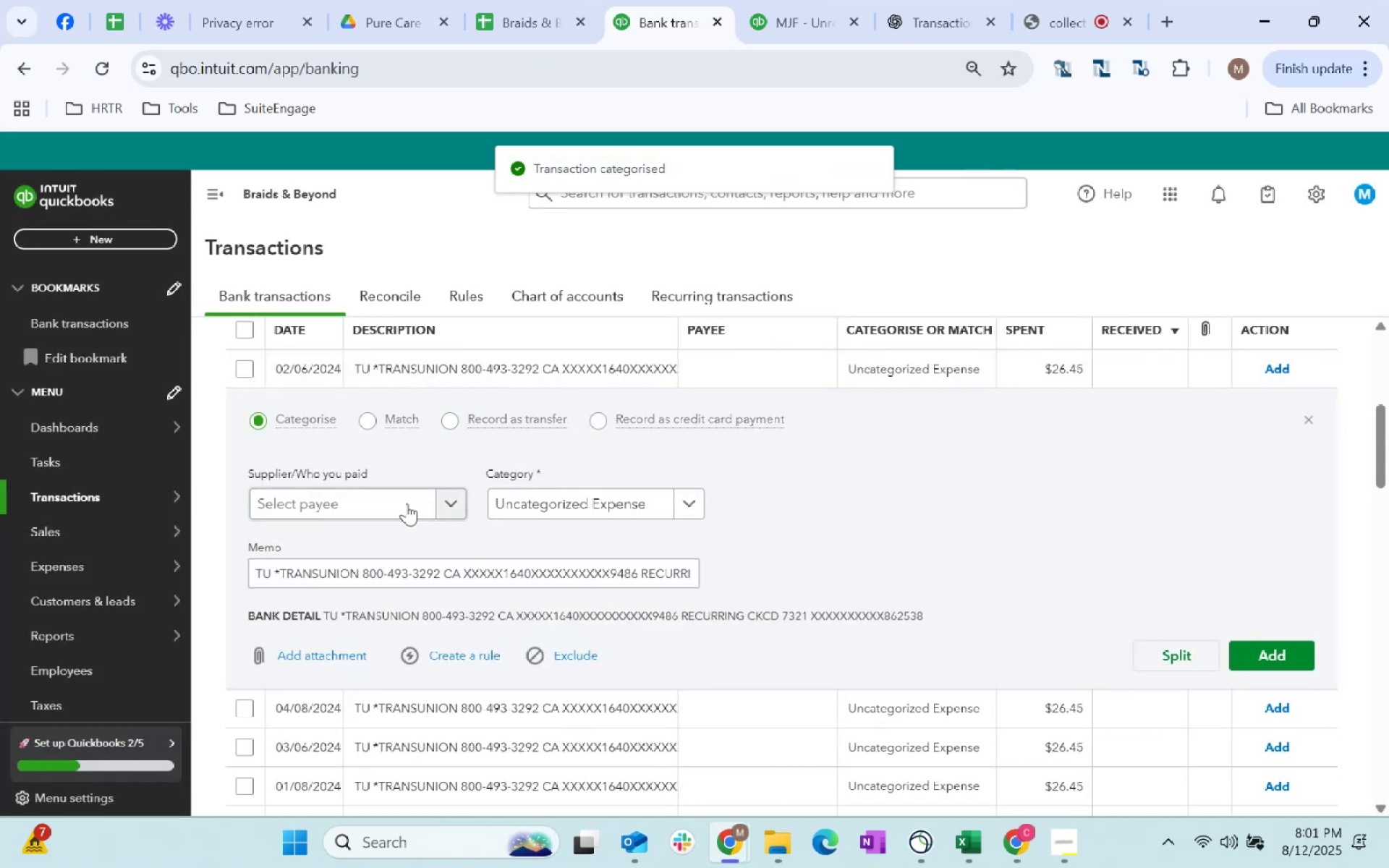 
left_click([396, 505])
 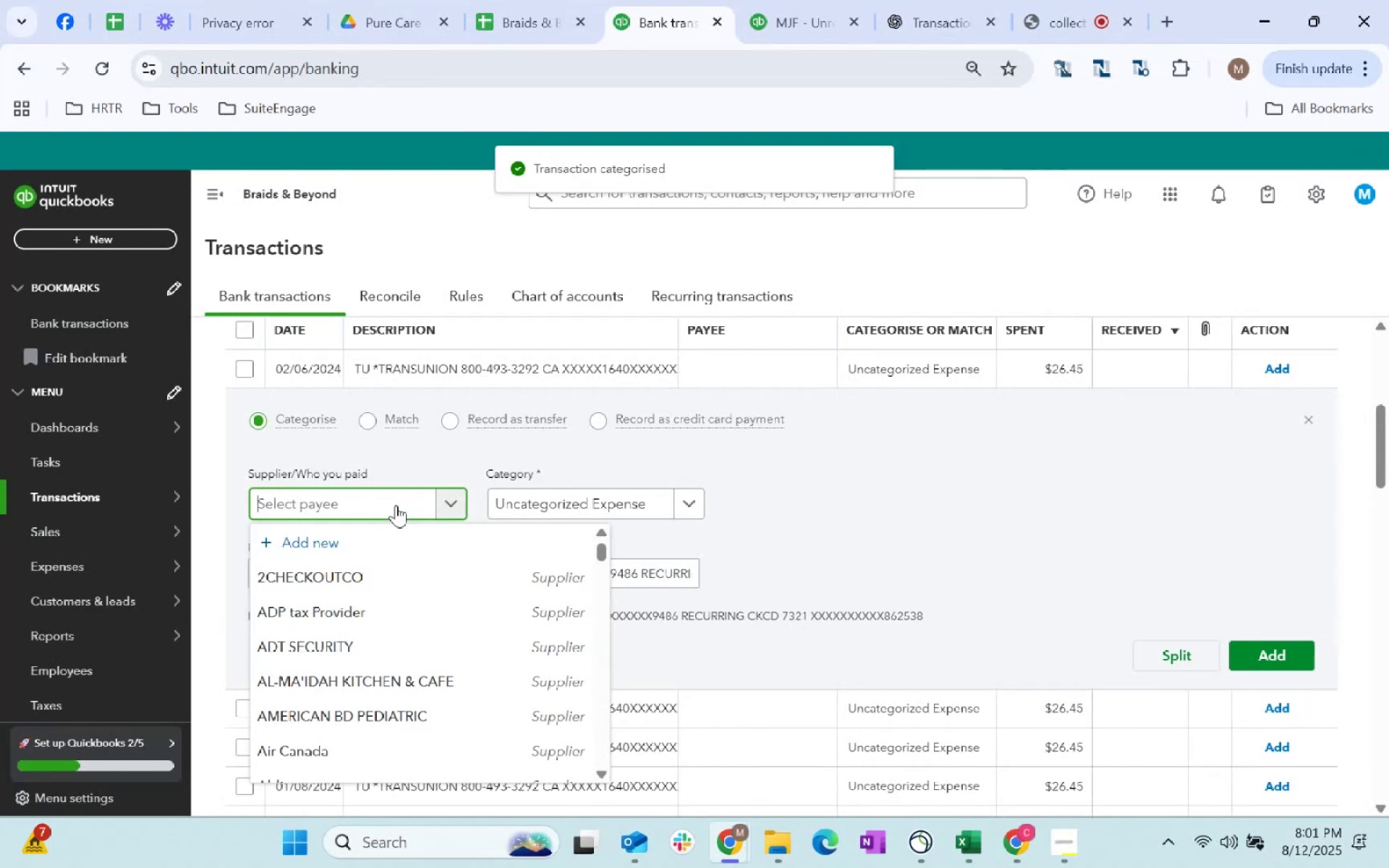 
type(Tran)
 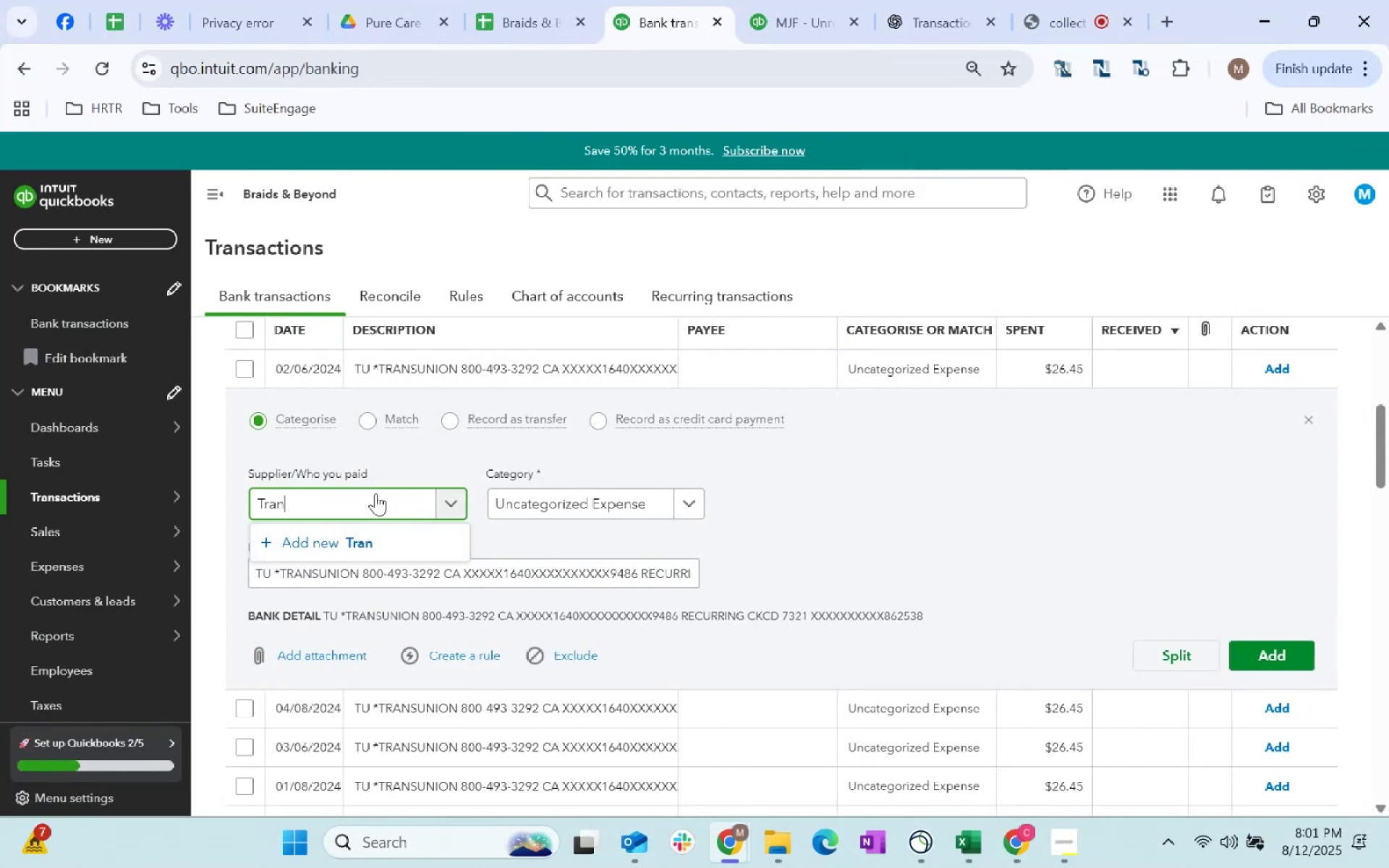 
key(Backspace)
key(Backspace)
key(Backspace)
key(Backspace)
key(Backspace)
key(Backspace)
key(Backspace)
key(Backspace)
type(Tr)
 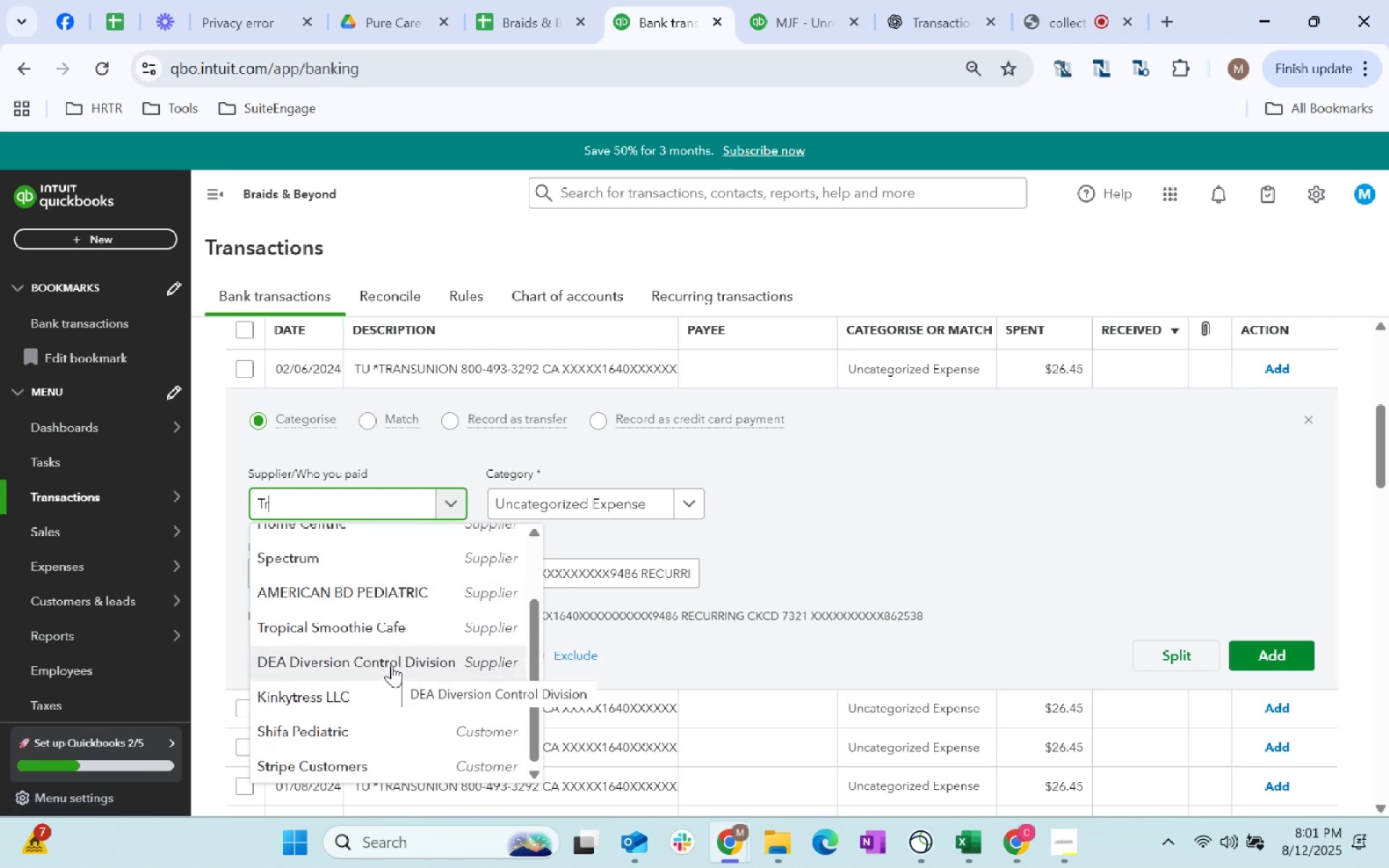 
wait(7.42)
 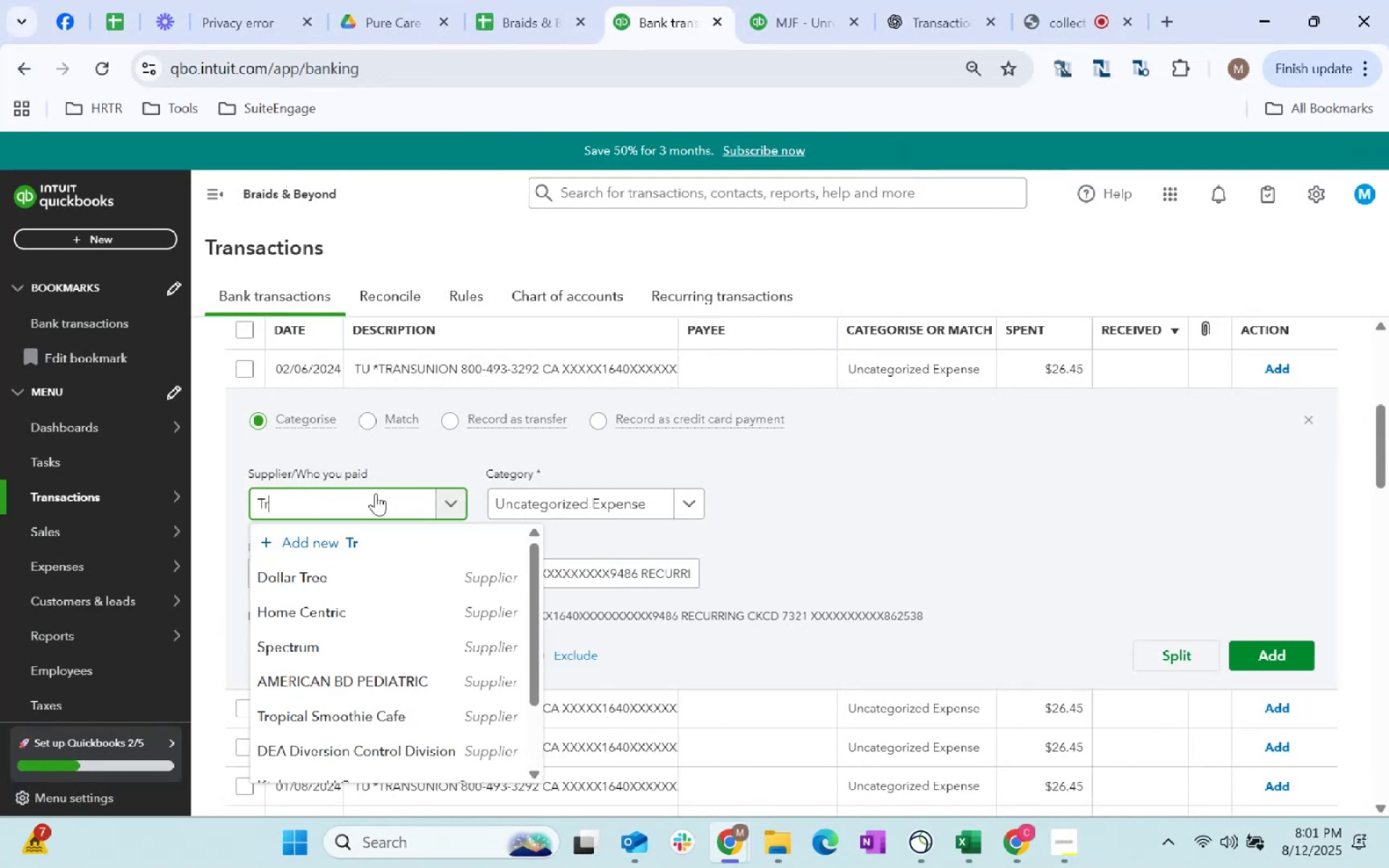 
key(Backspace)
 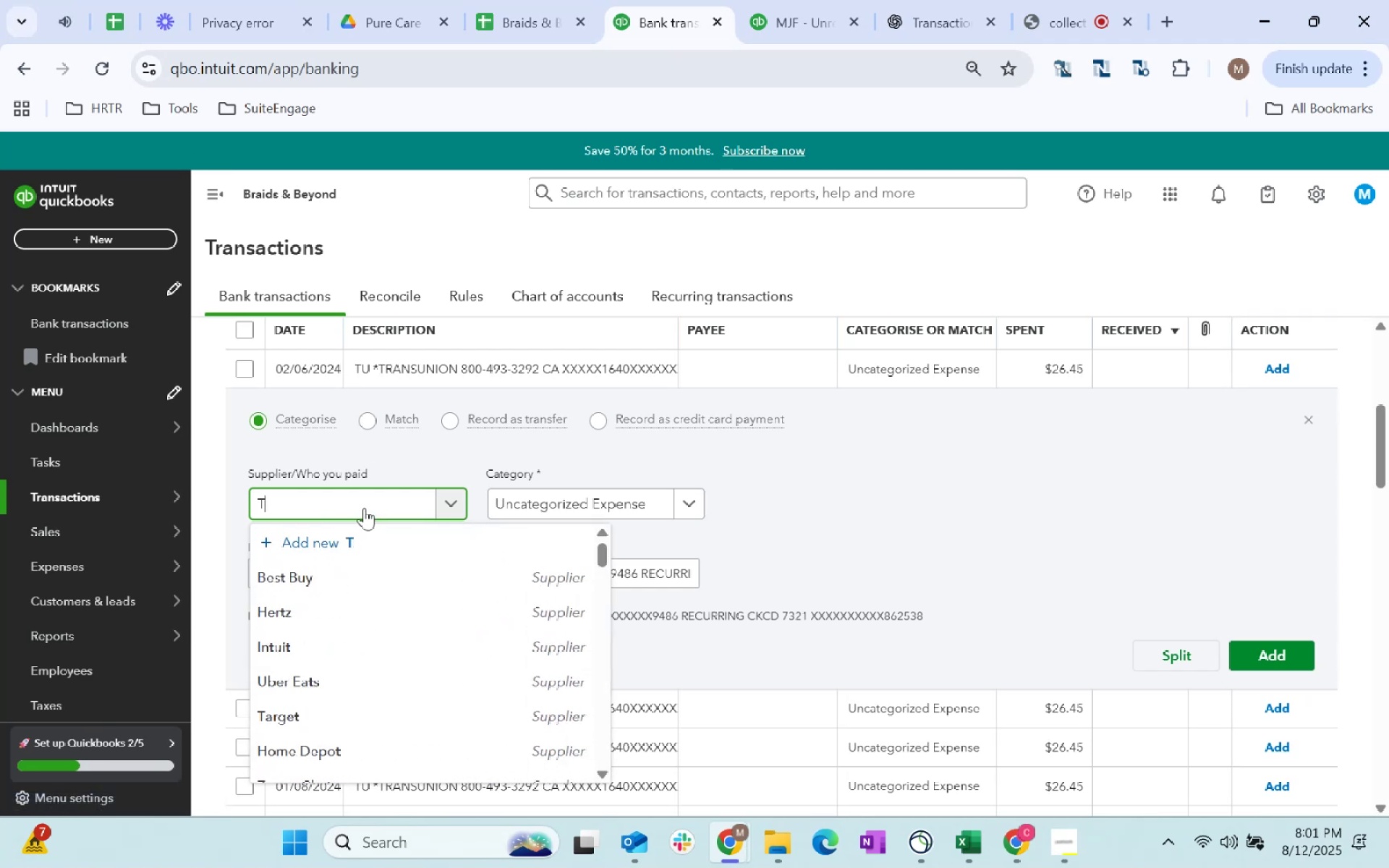 
scroll: coordinate [464, 668], scroll_direction: down, amount: 11.0
 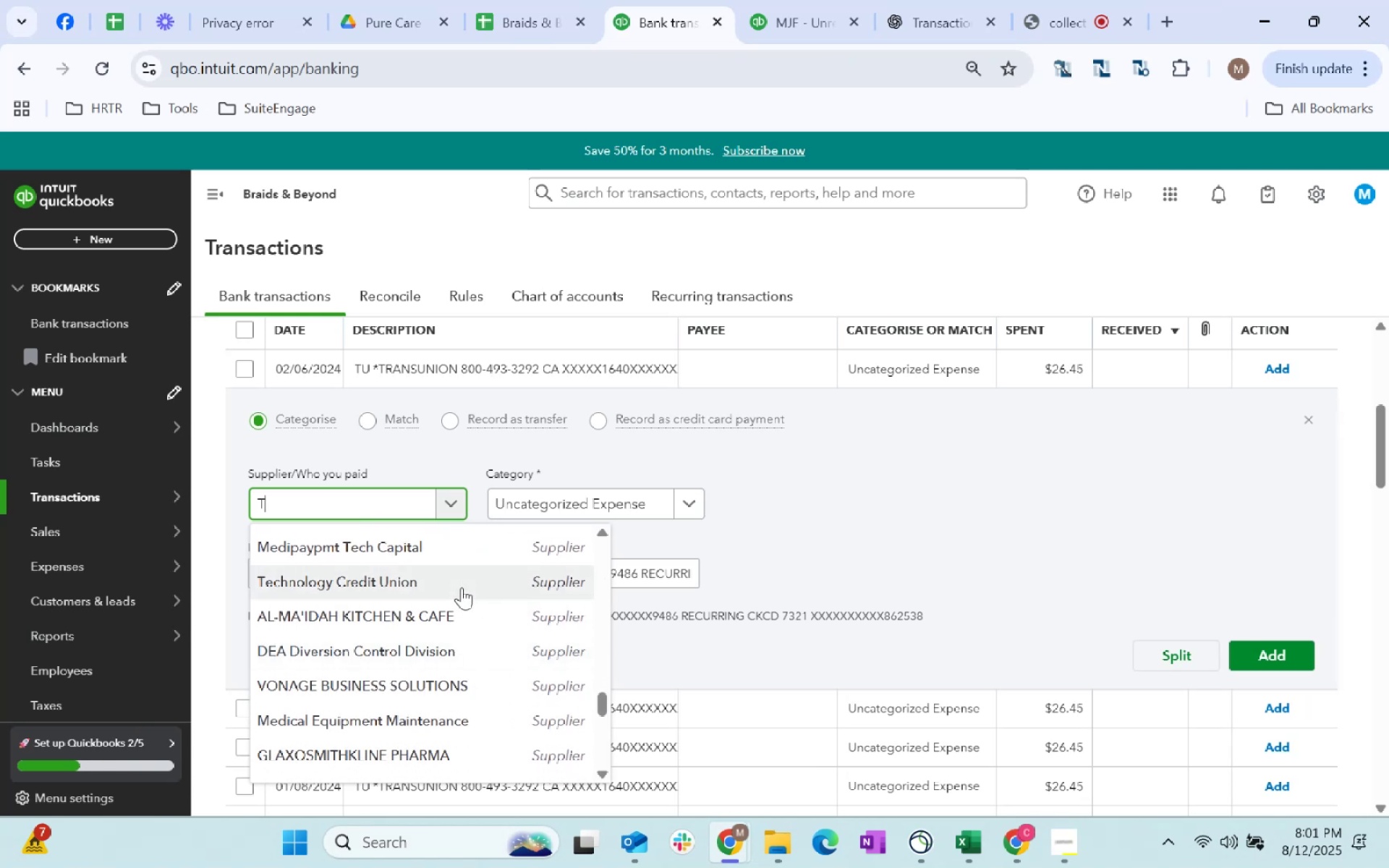 
left_click([462, 587])
 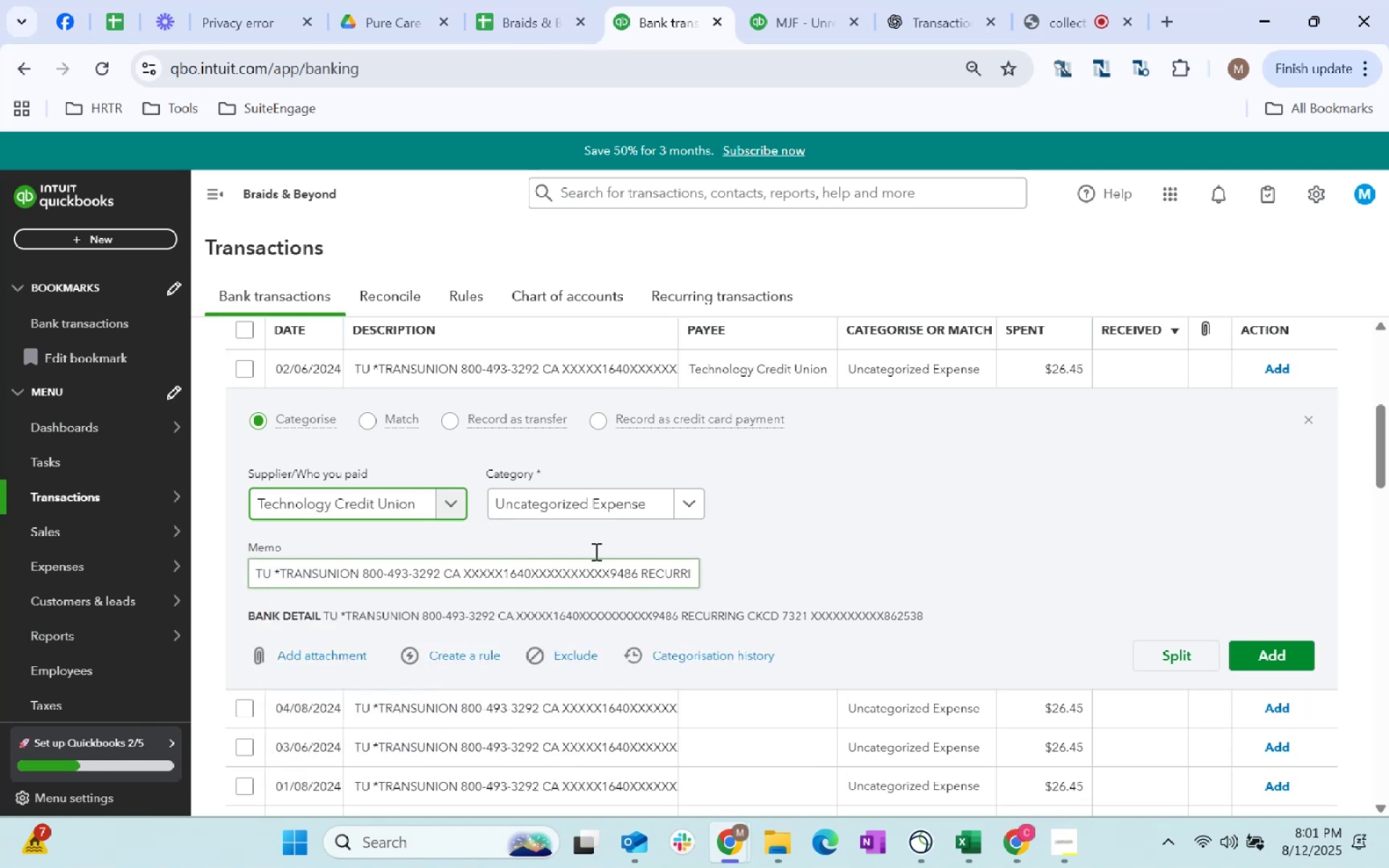 
key(Tab)
 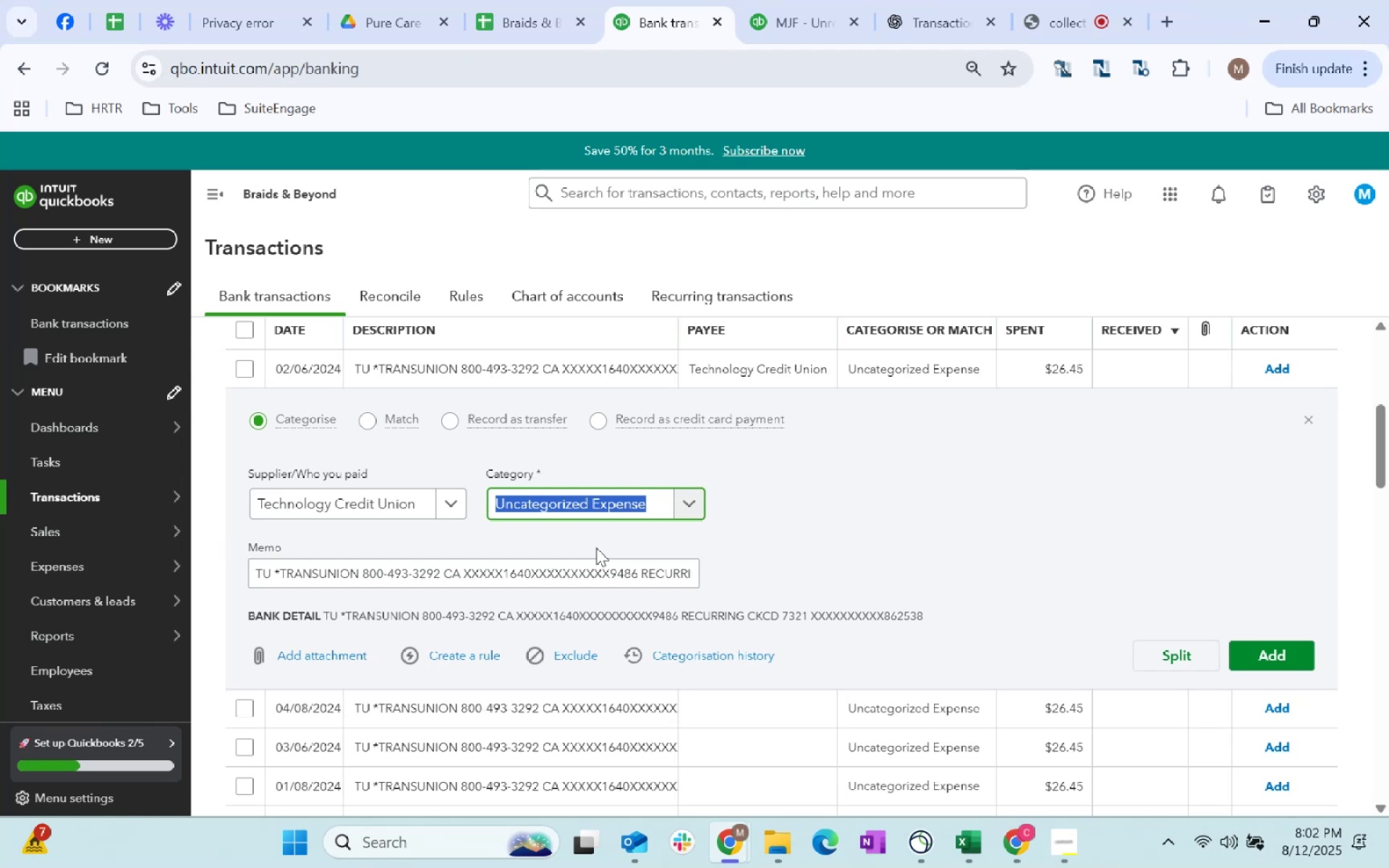 
wait(12.51)
 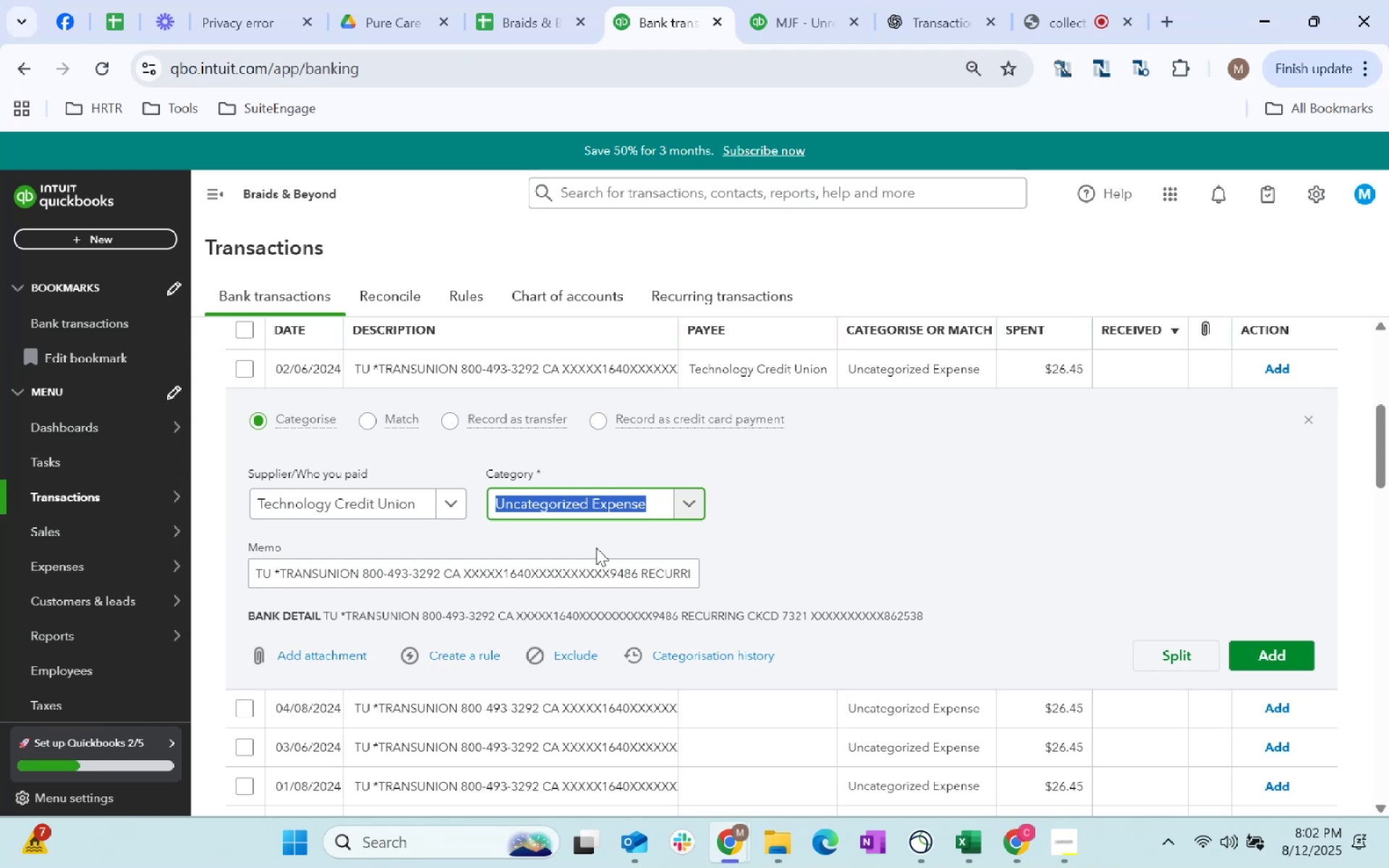 
type(other)
 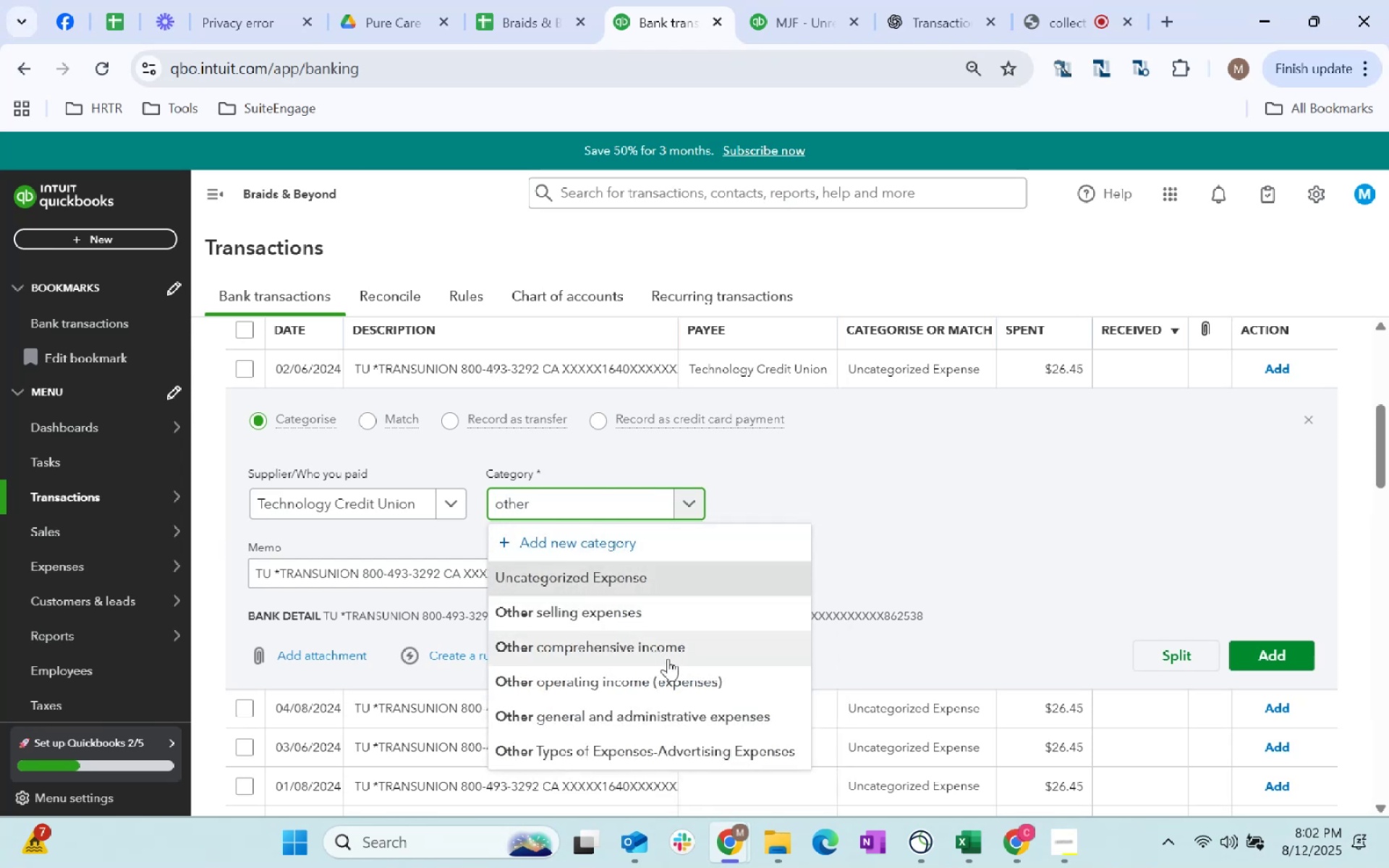 
left_click([688, 718])
 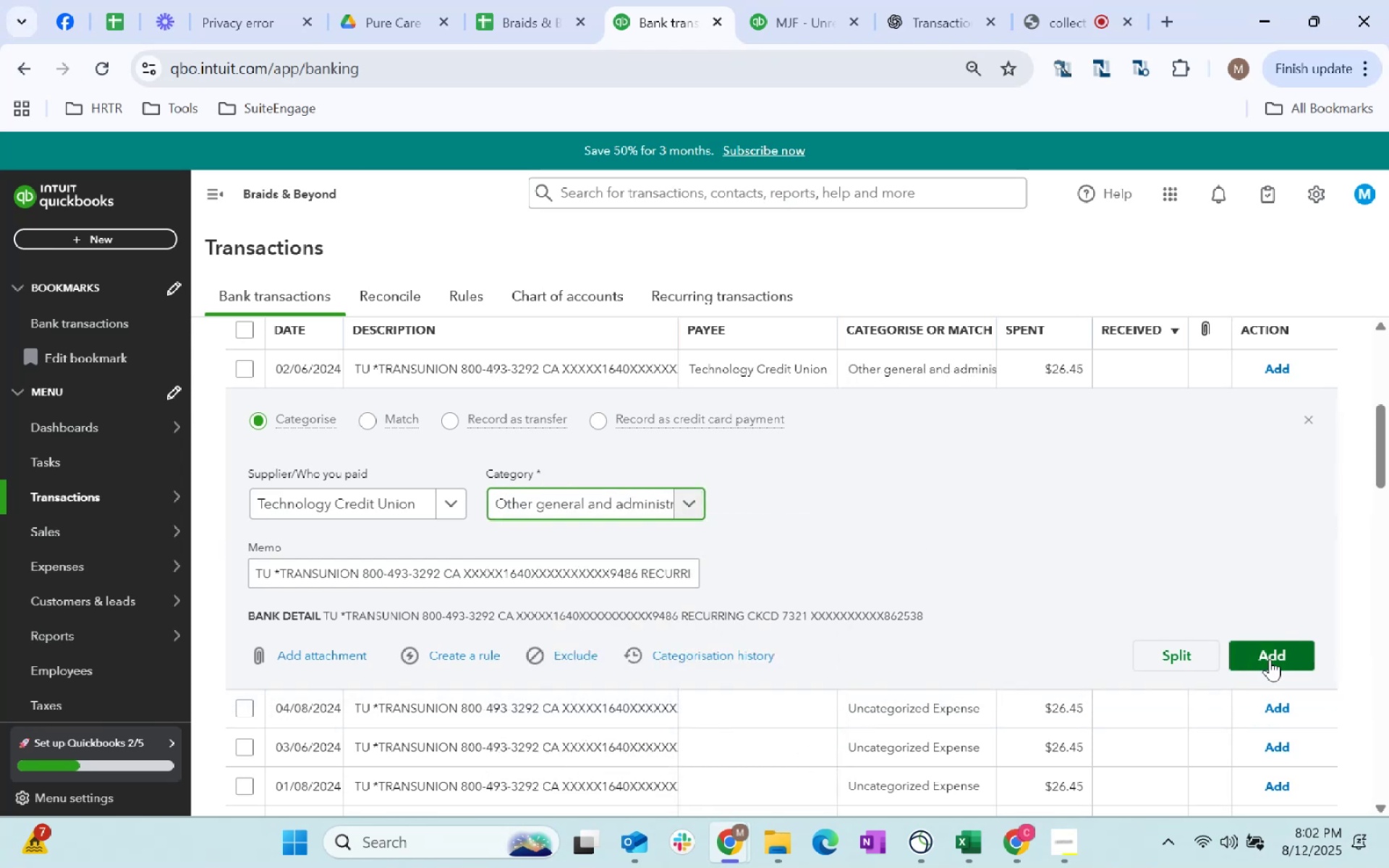 
left_click([1270, 659])
 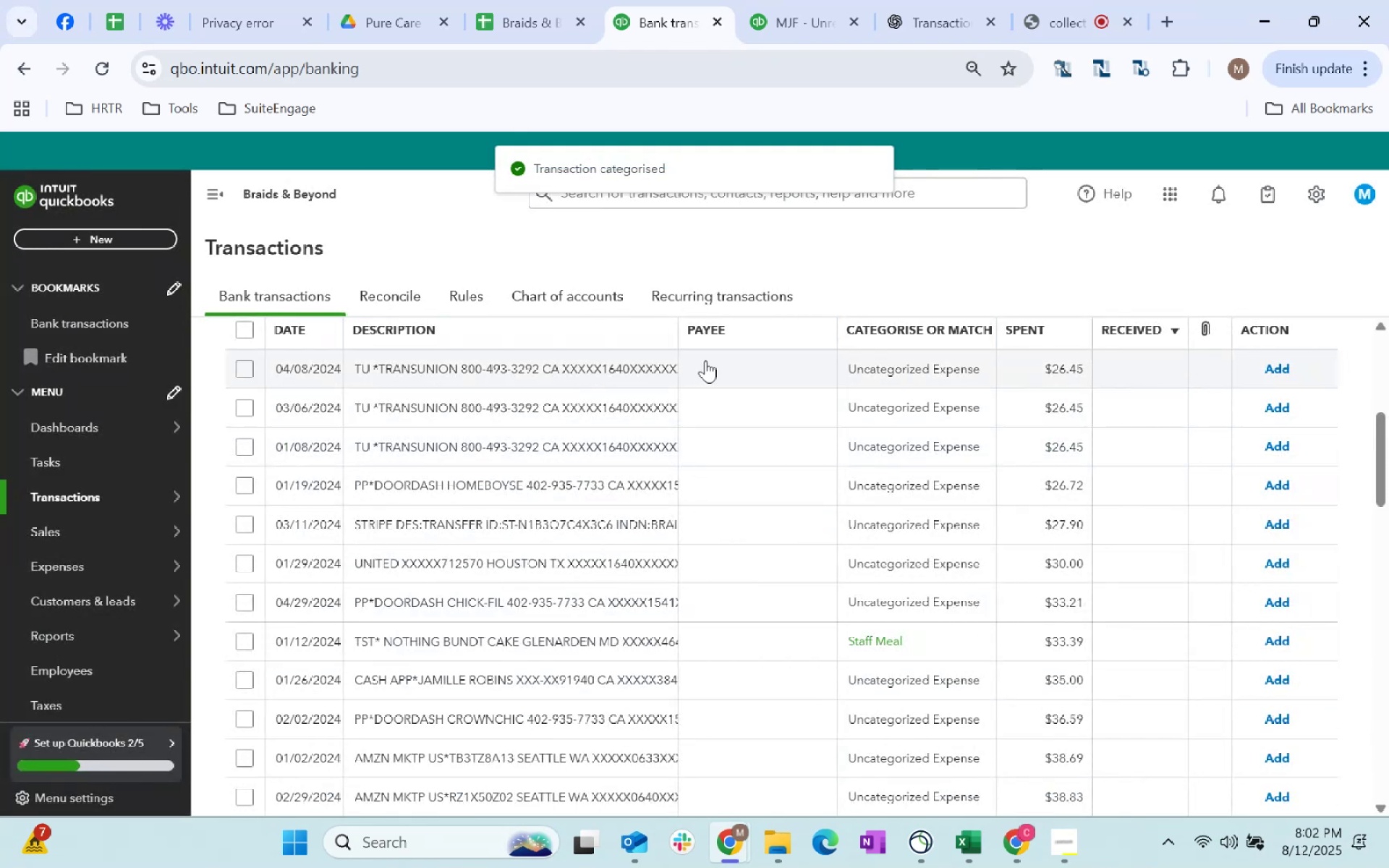 
left_click([705, 360])
 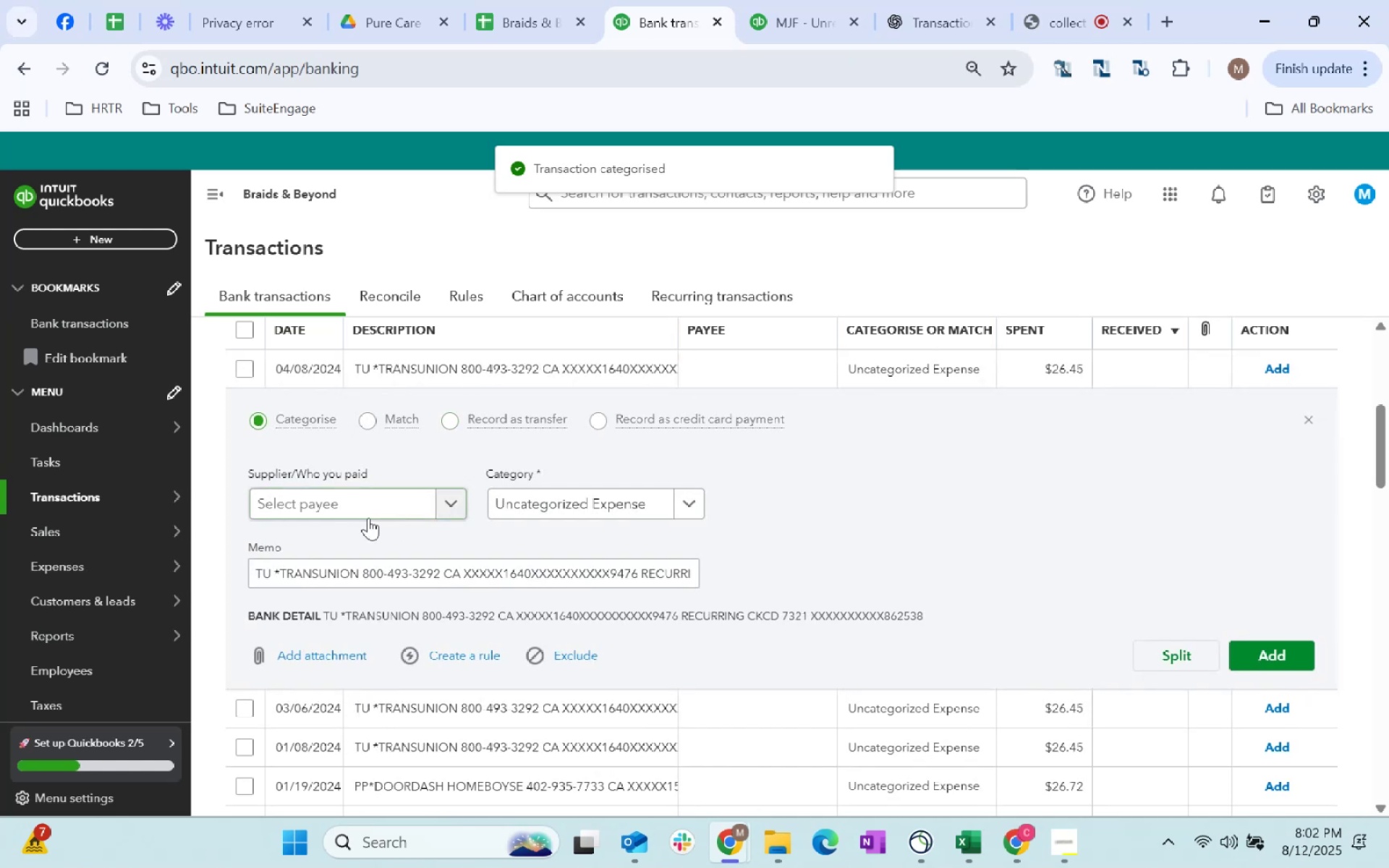 
left_click([342, 512])
 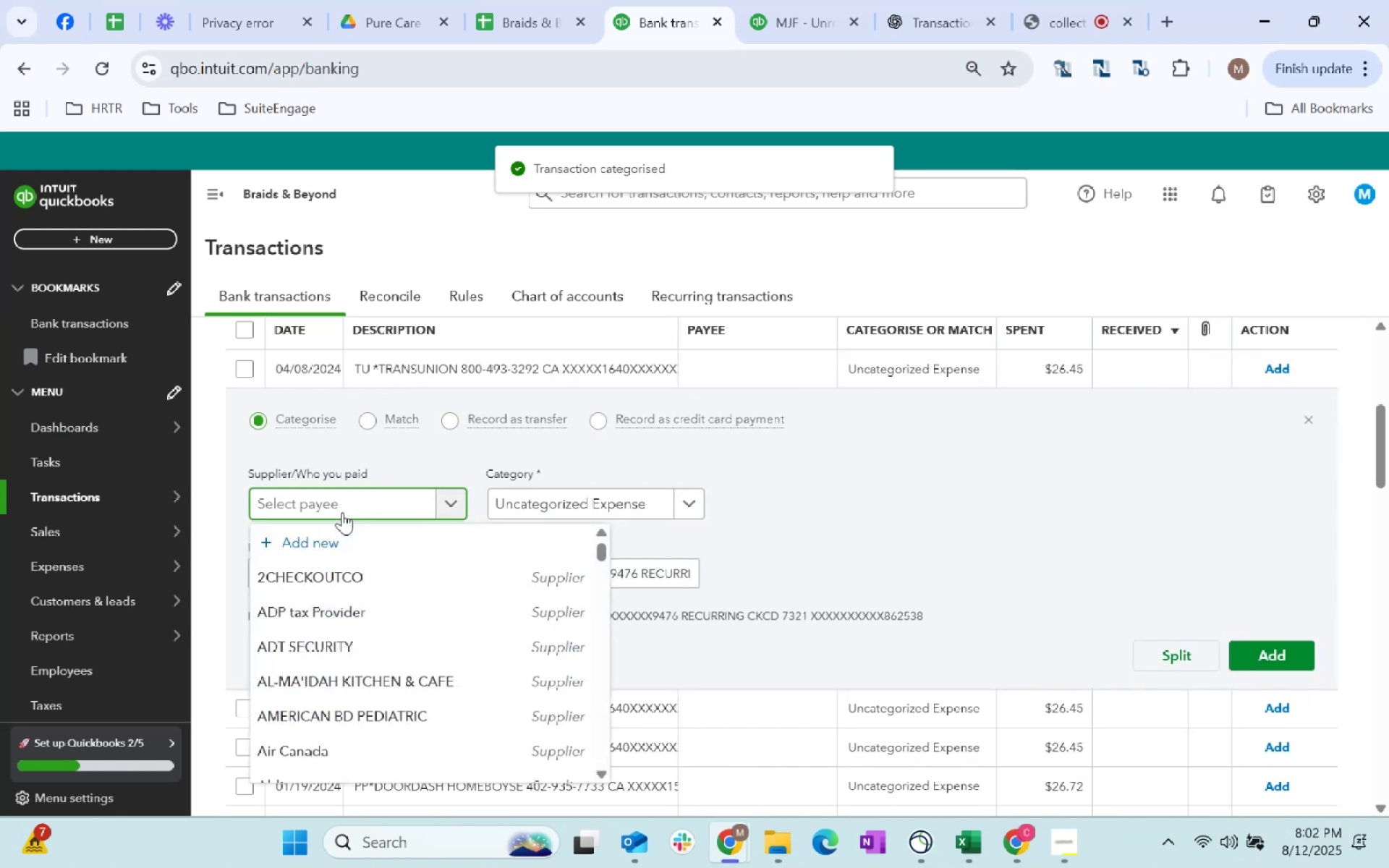 
type(tr)
key(Backspace)
type(e)
 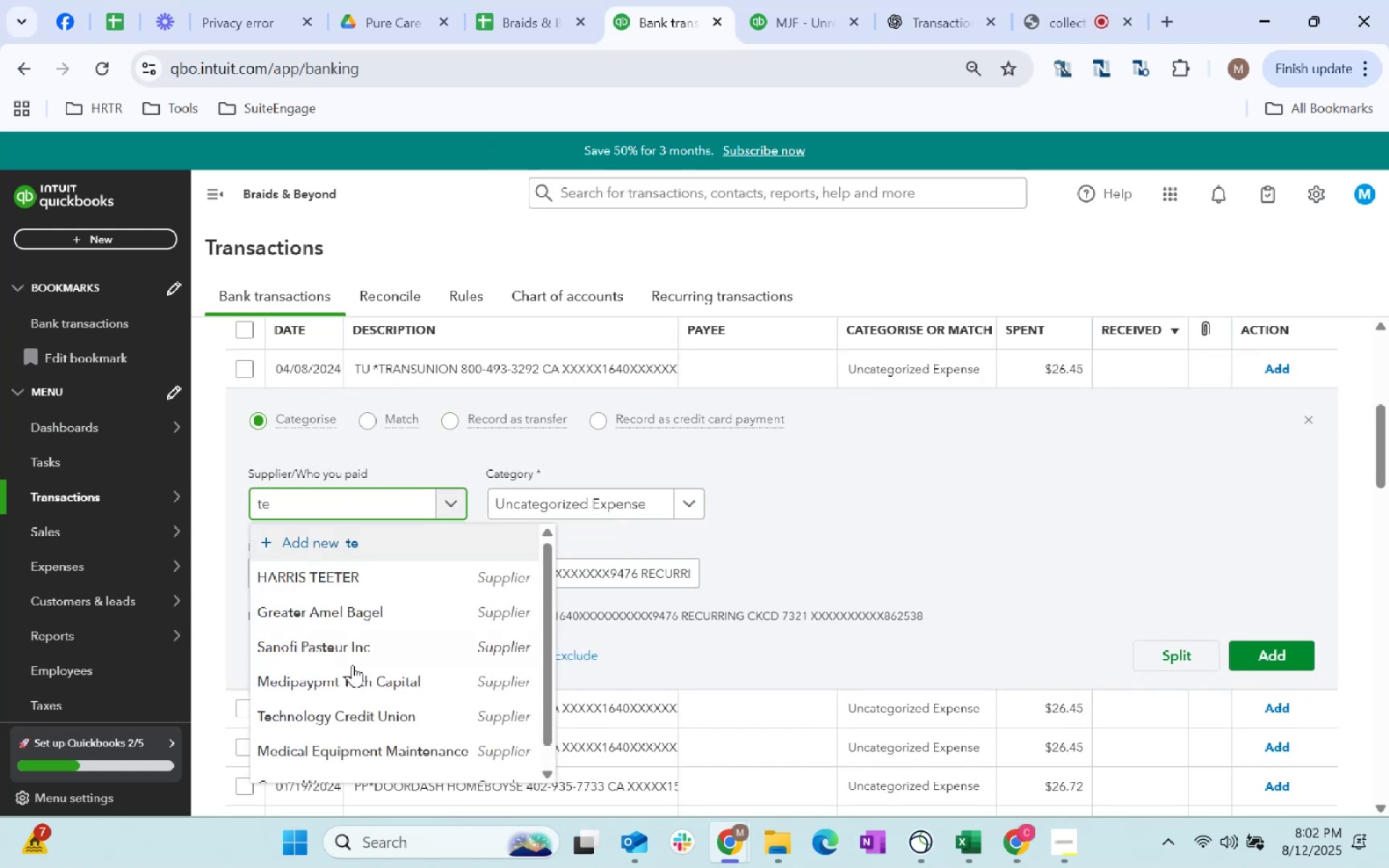 
left_click([392, 728])
 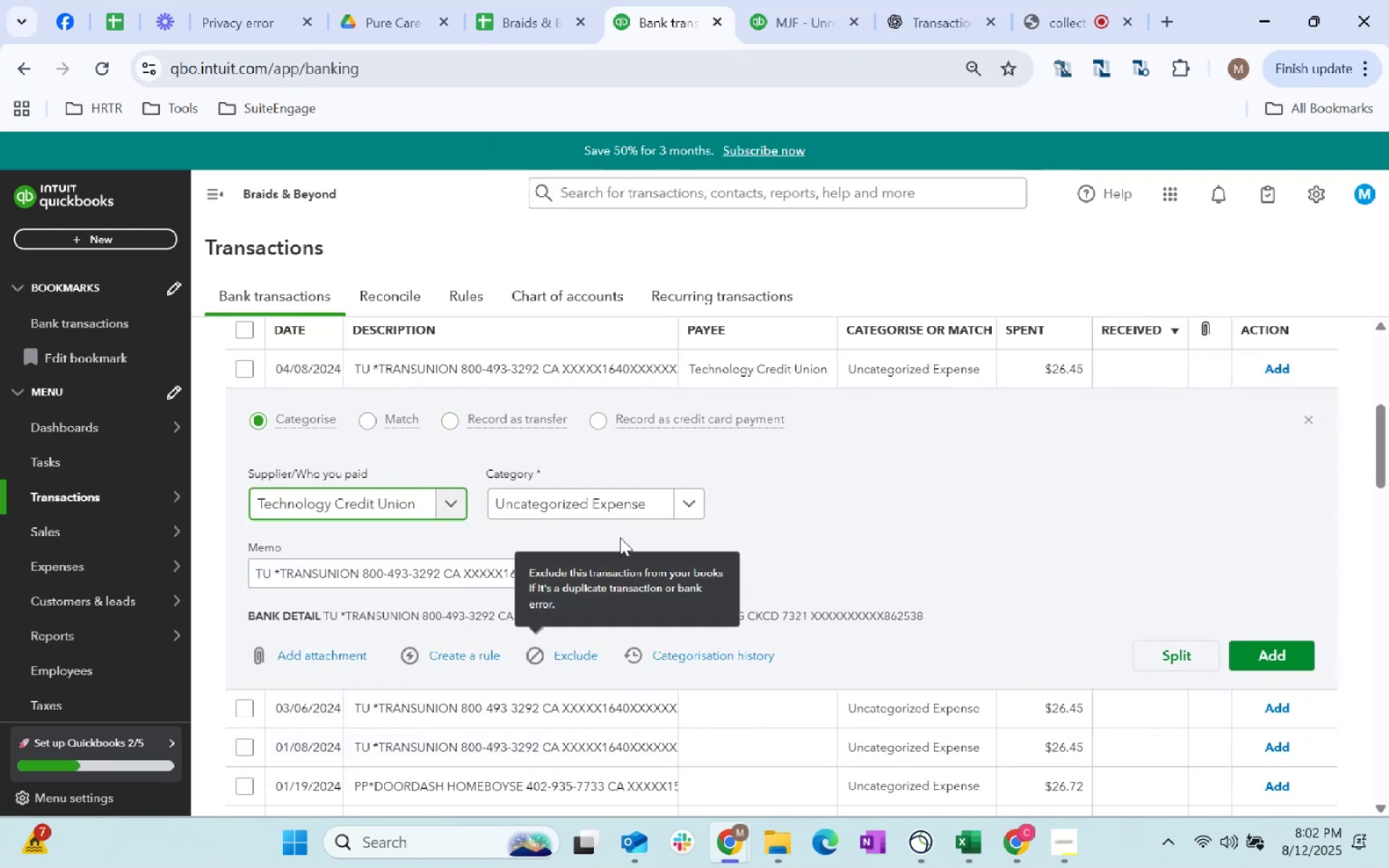 
left_click([602, 507])
 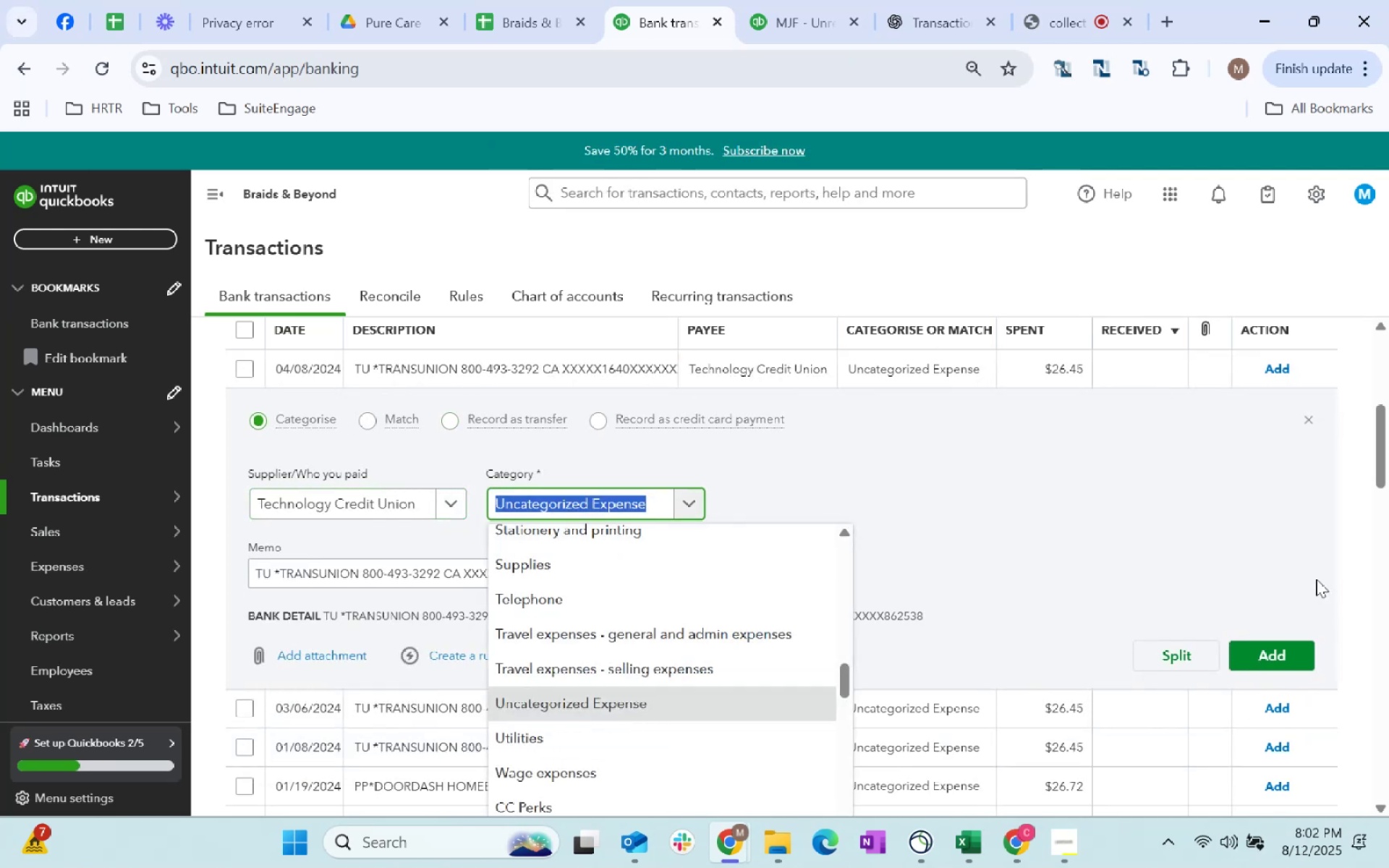 
type(other)
 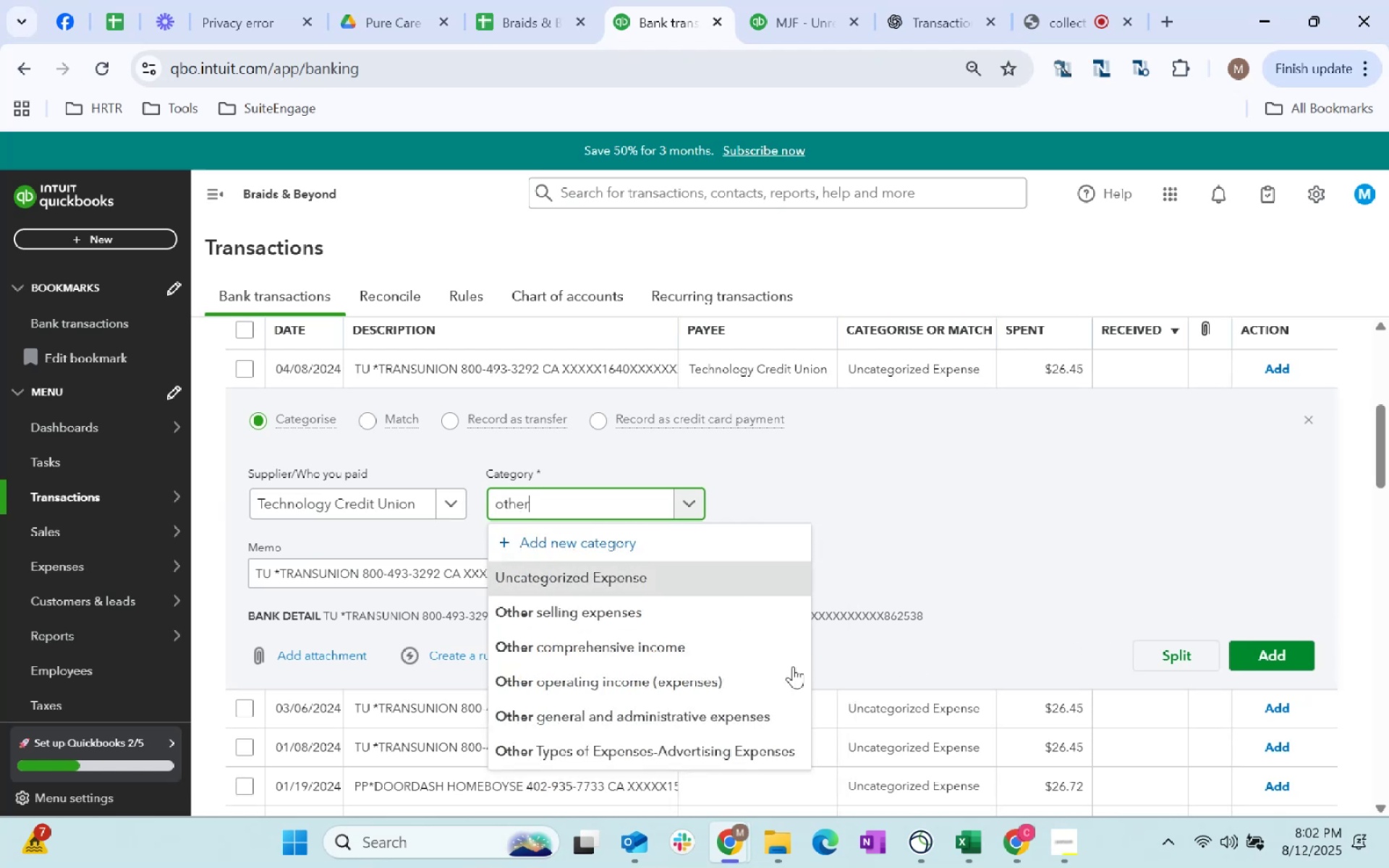 
left_click([749, 718])
 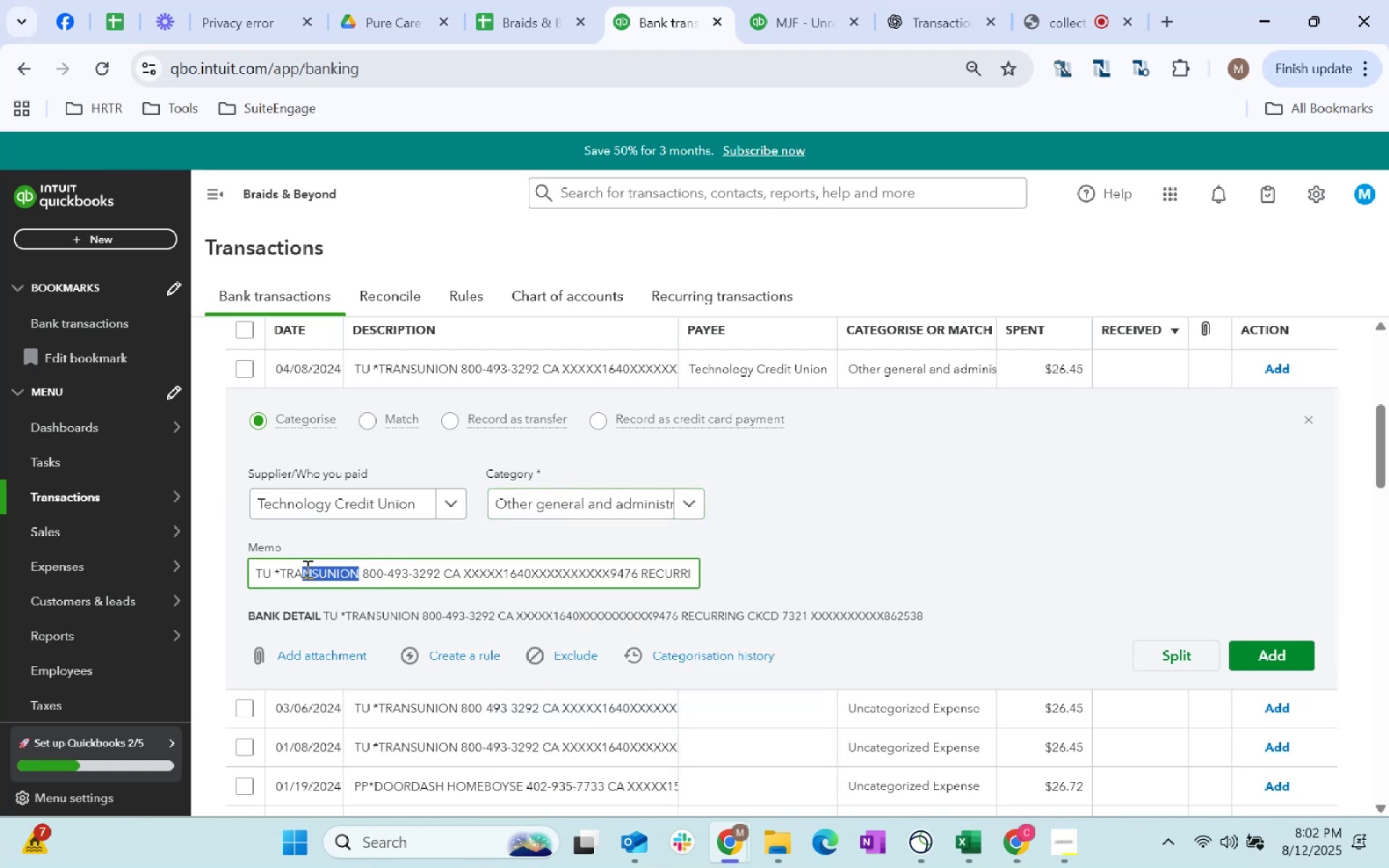 
key(Control+C)
 